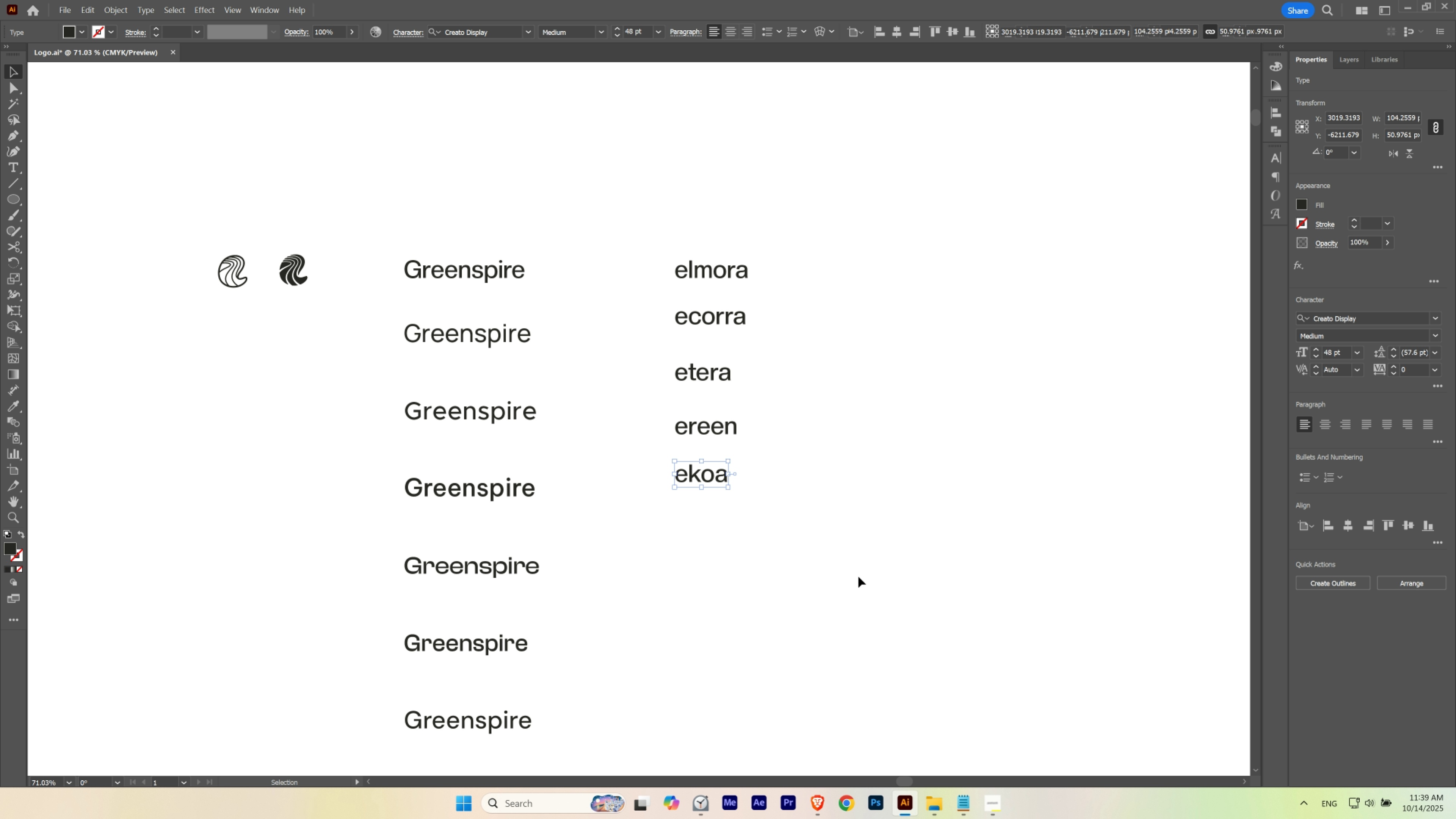 
left_click([858, 576])
 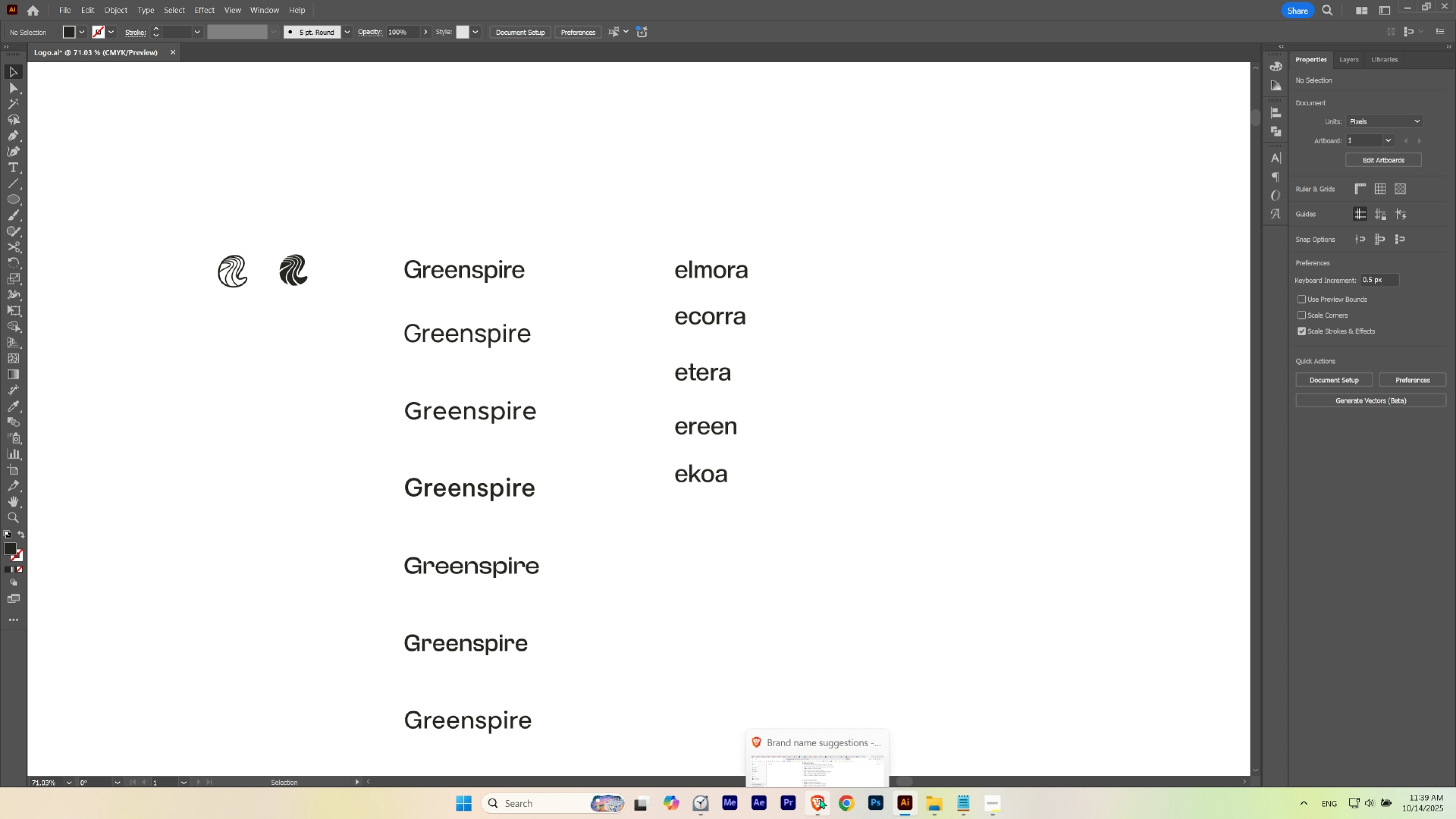 
left_click([820, 798])
 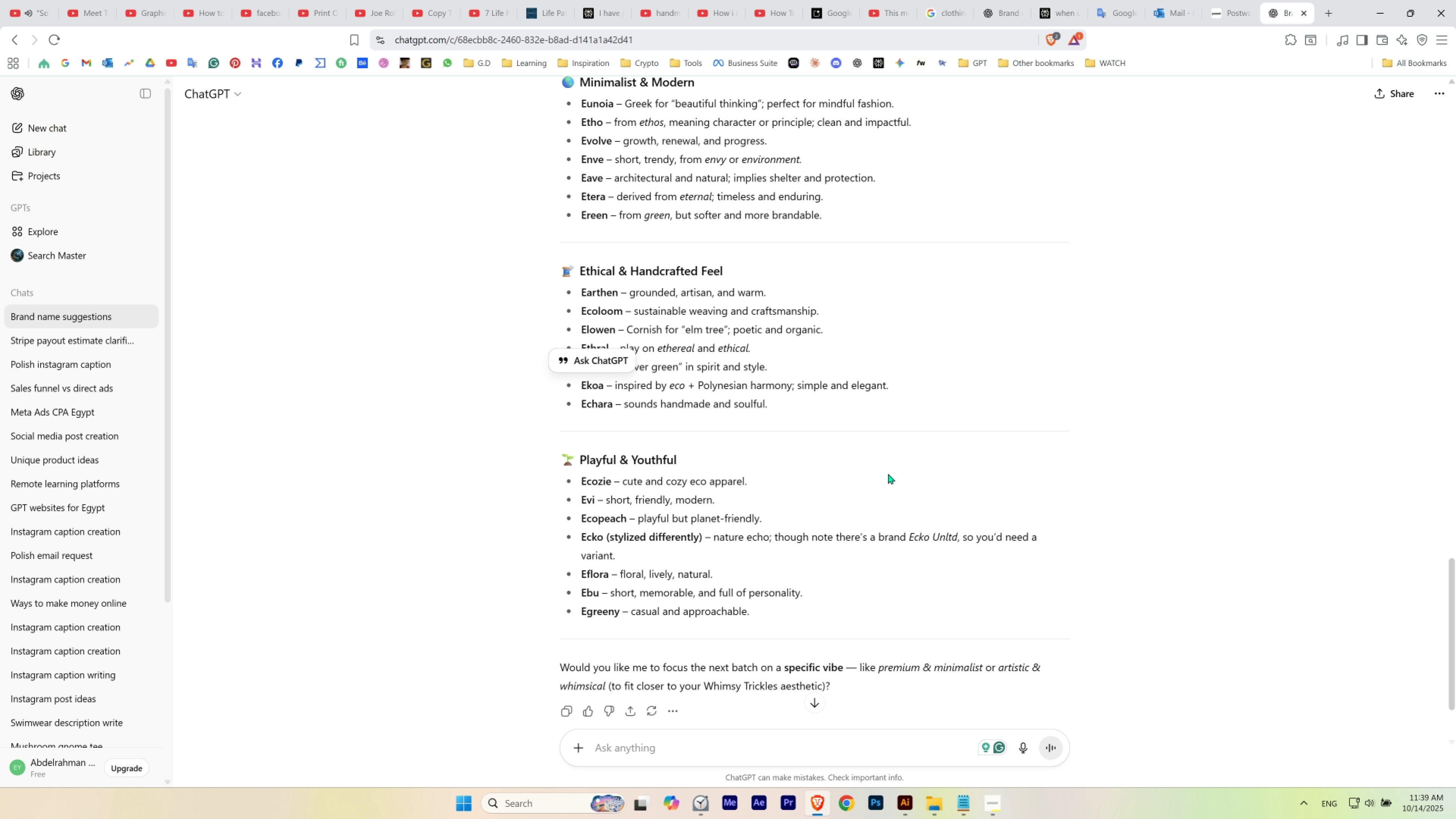 
left_click([888, 473])
 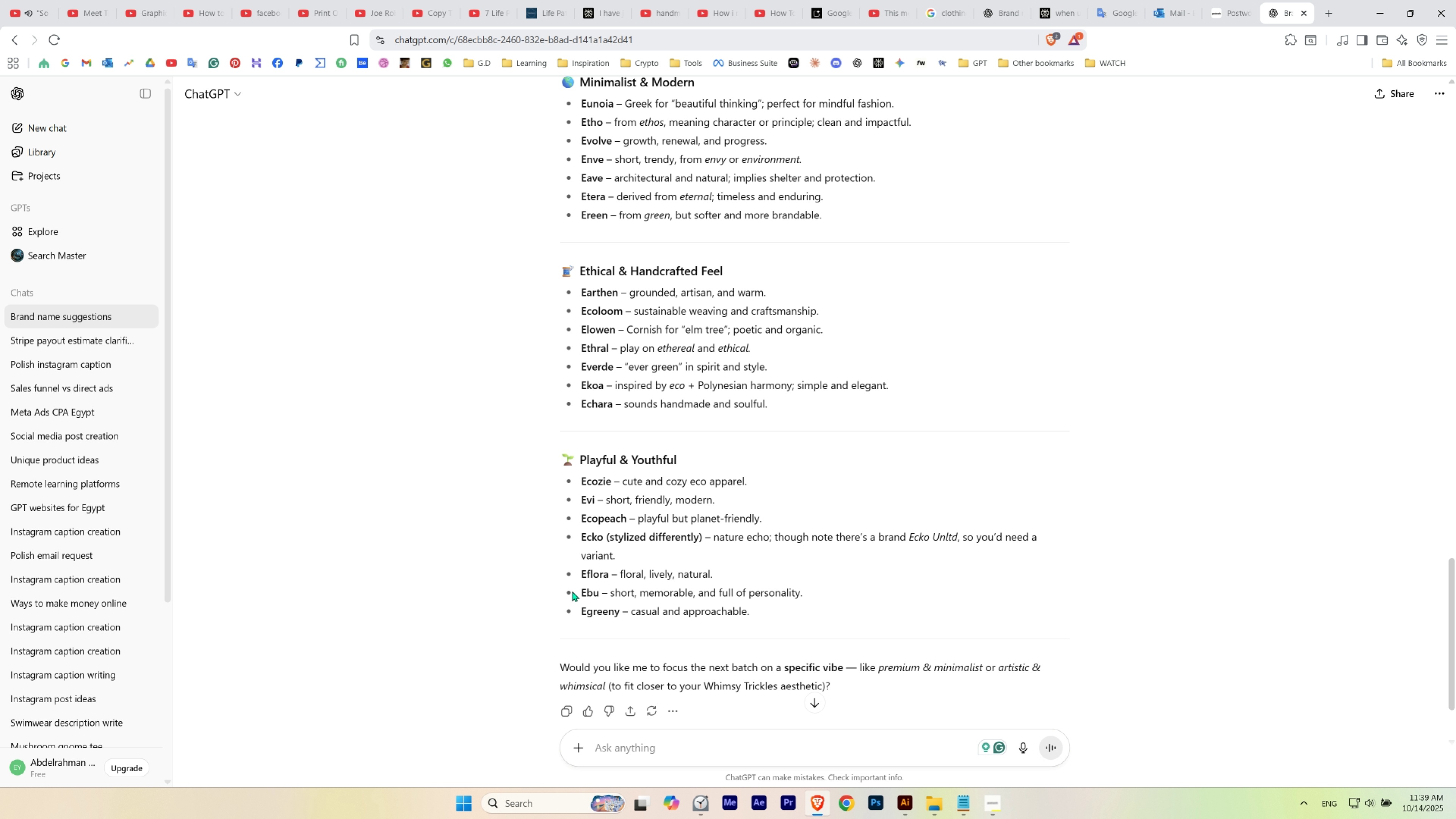 
wait(5.46)
 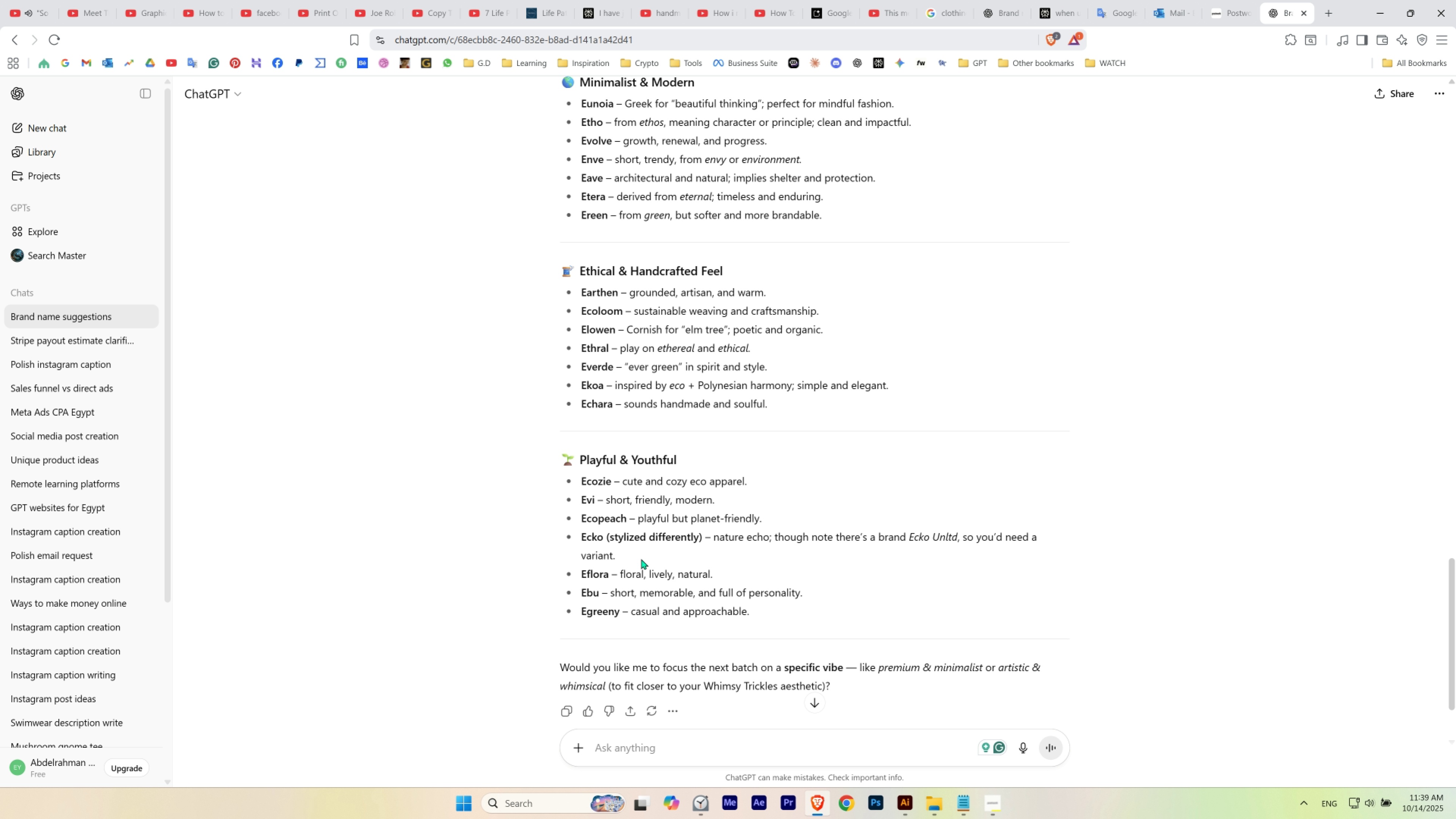 
mouse_move([572, 596])
 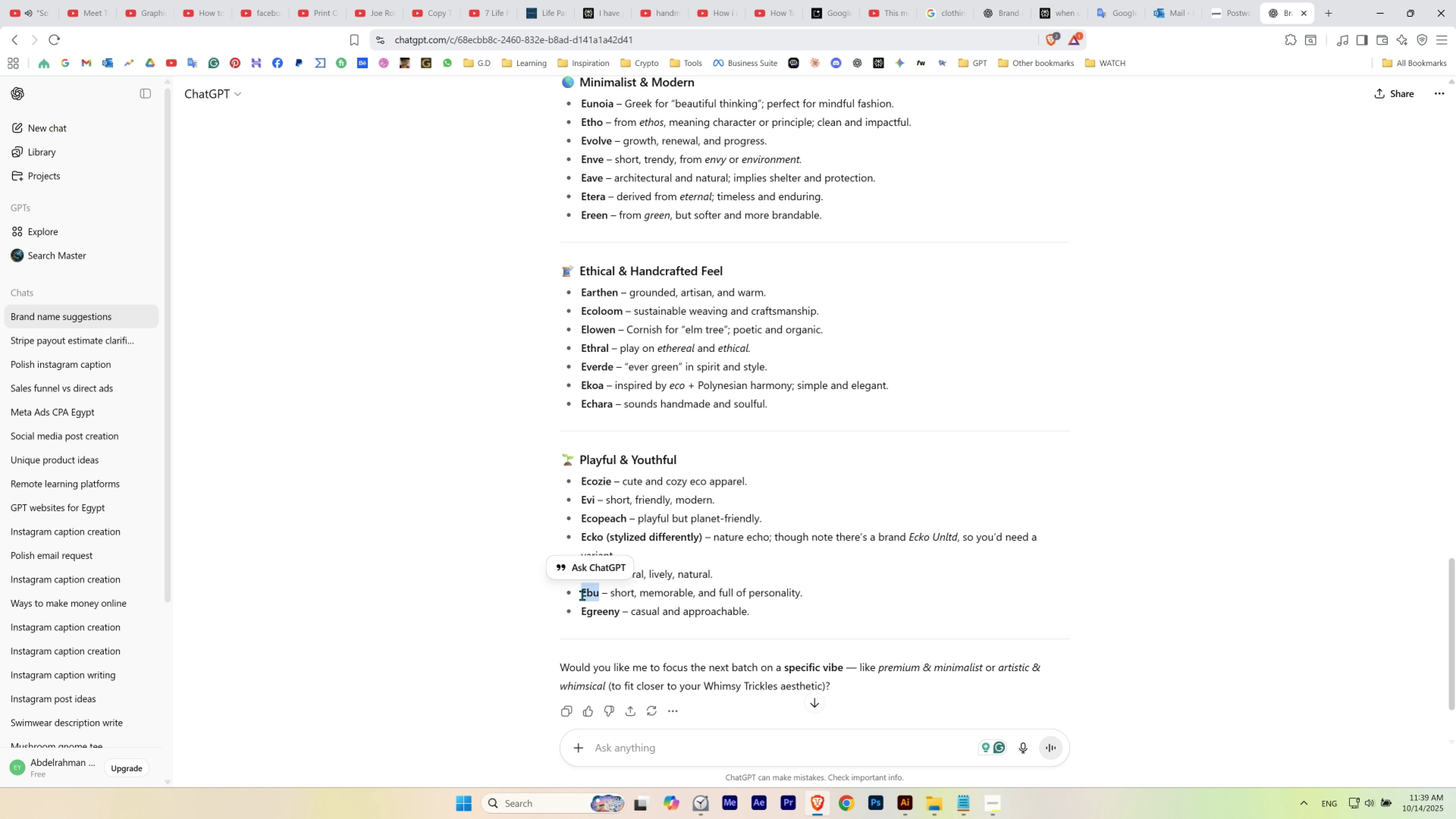 
key(Control+C)
 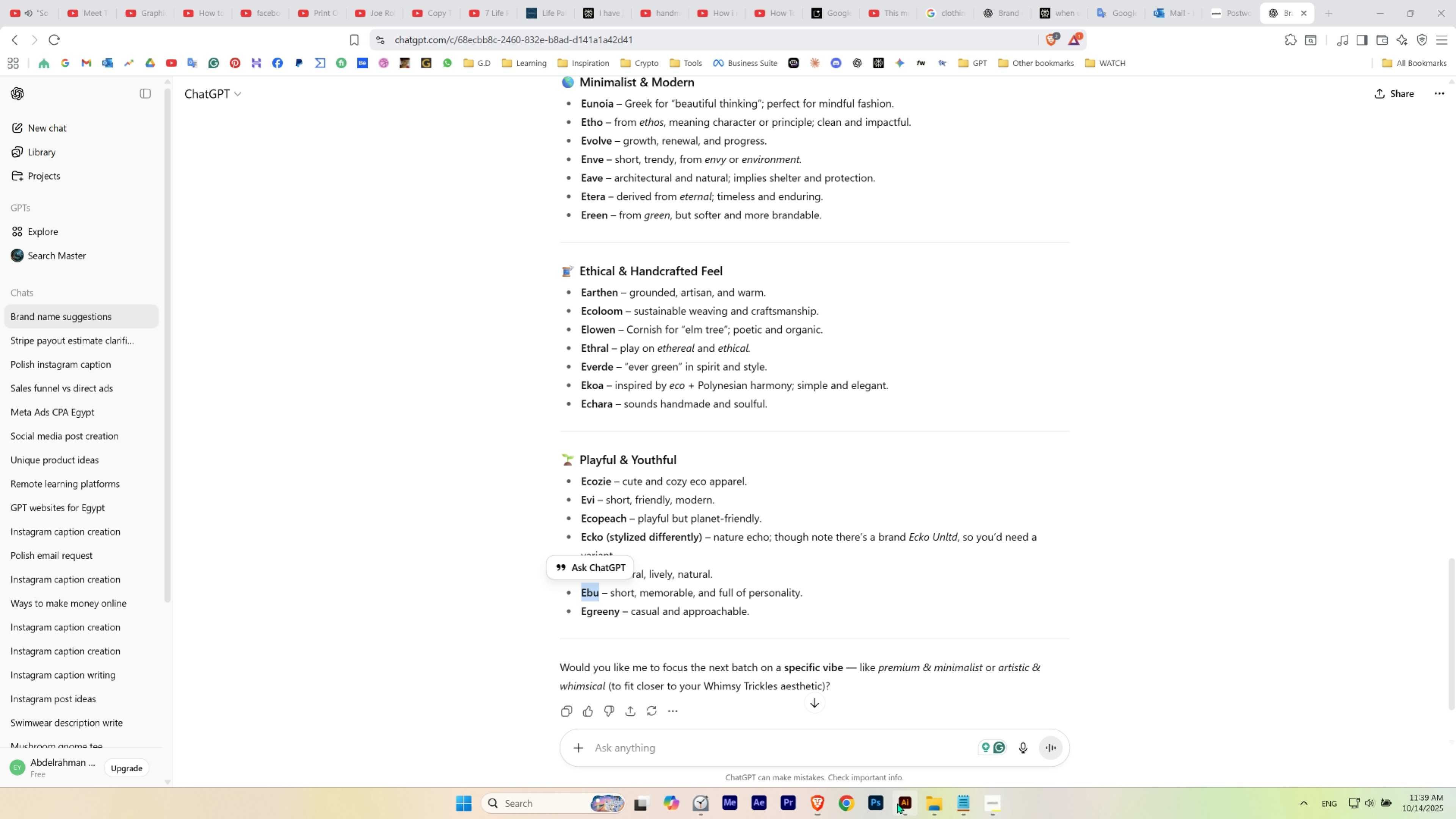 
double_click([776, 628])
 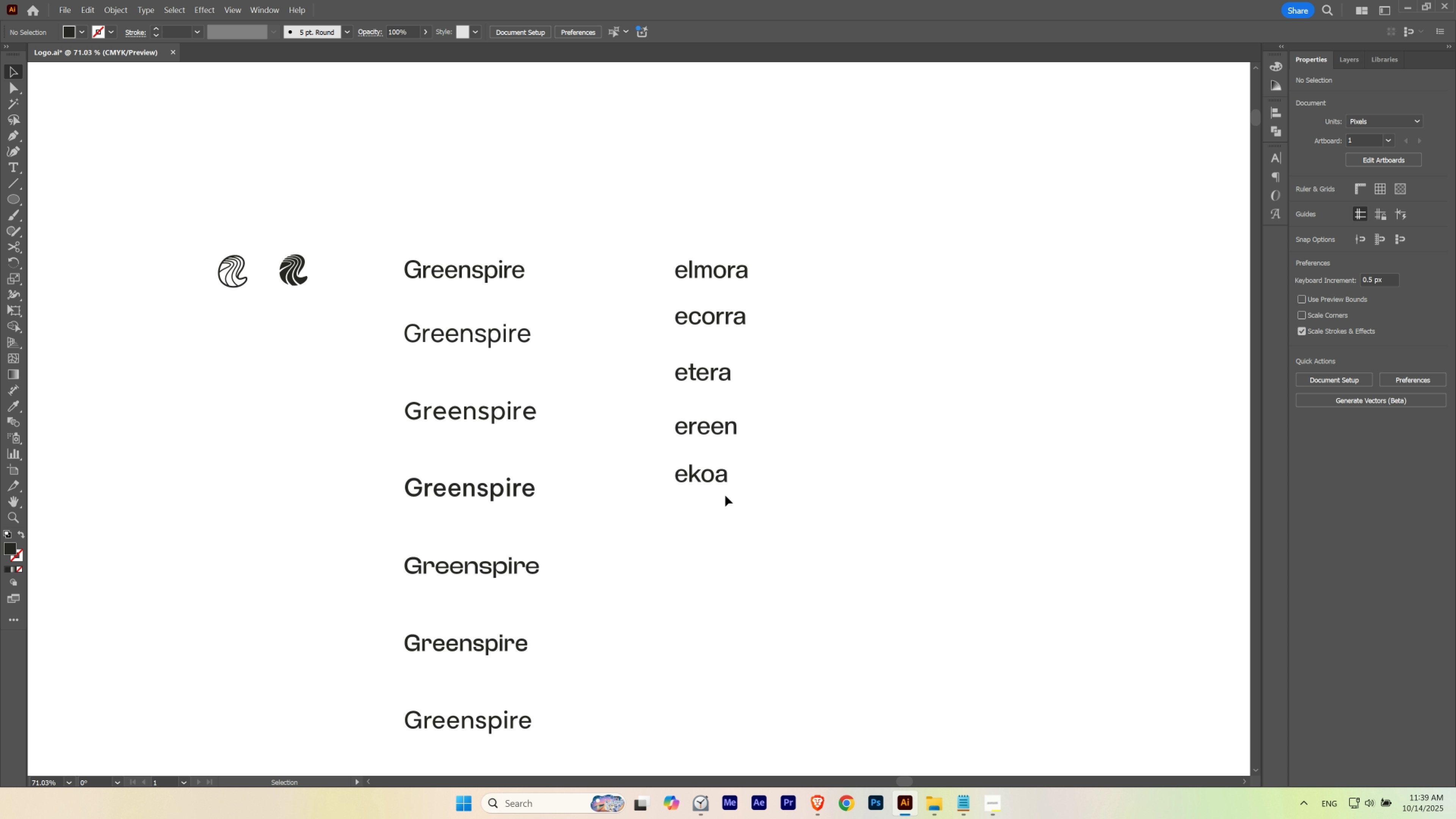 
hold_key(key=AltLeft, duration=0.9)
 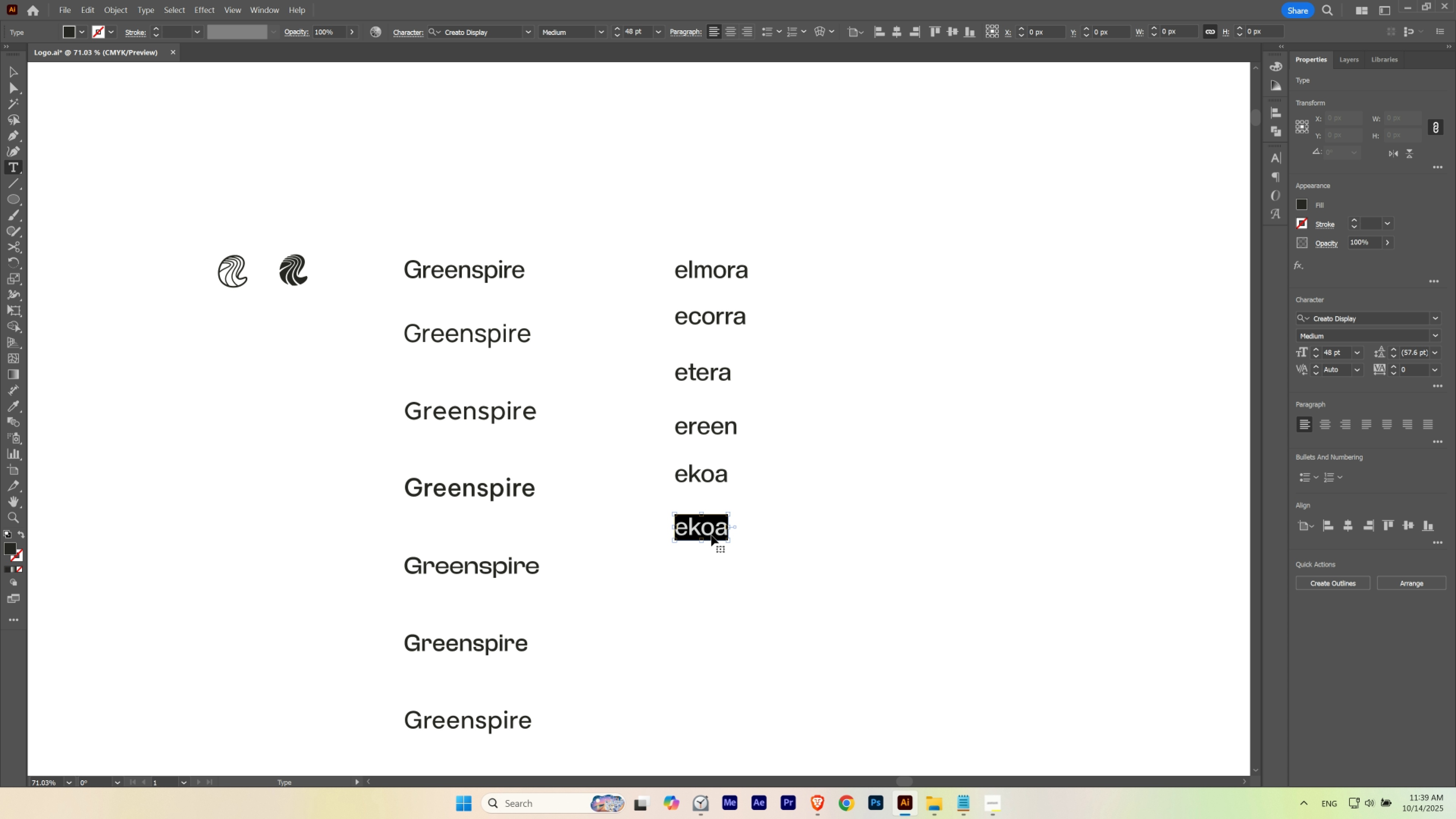 
hold_key(key=ShiftLeft, duration=0.64)
 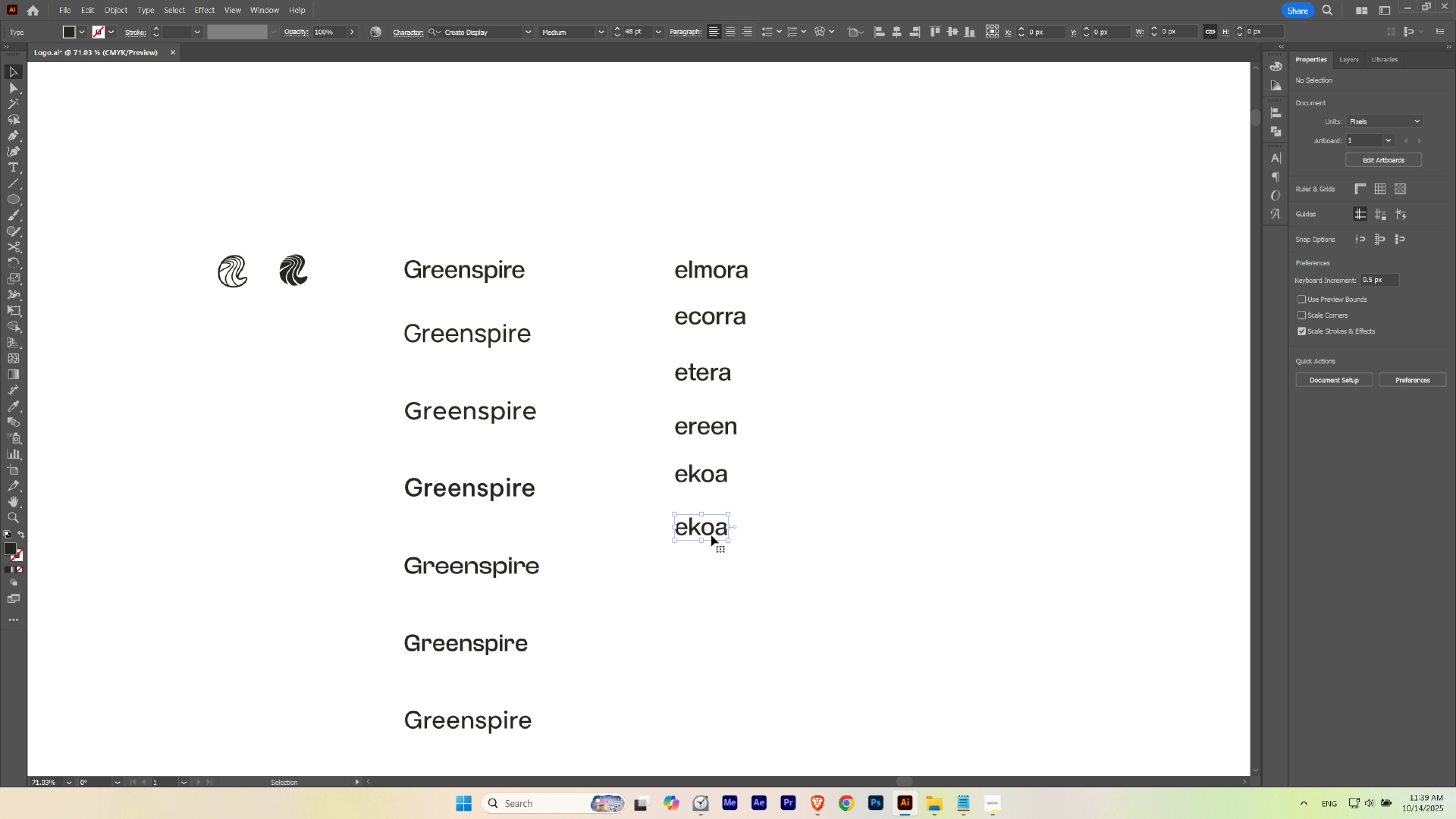 
double_click([711, 535])
 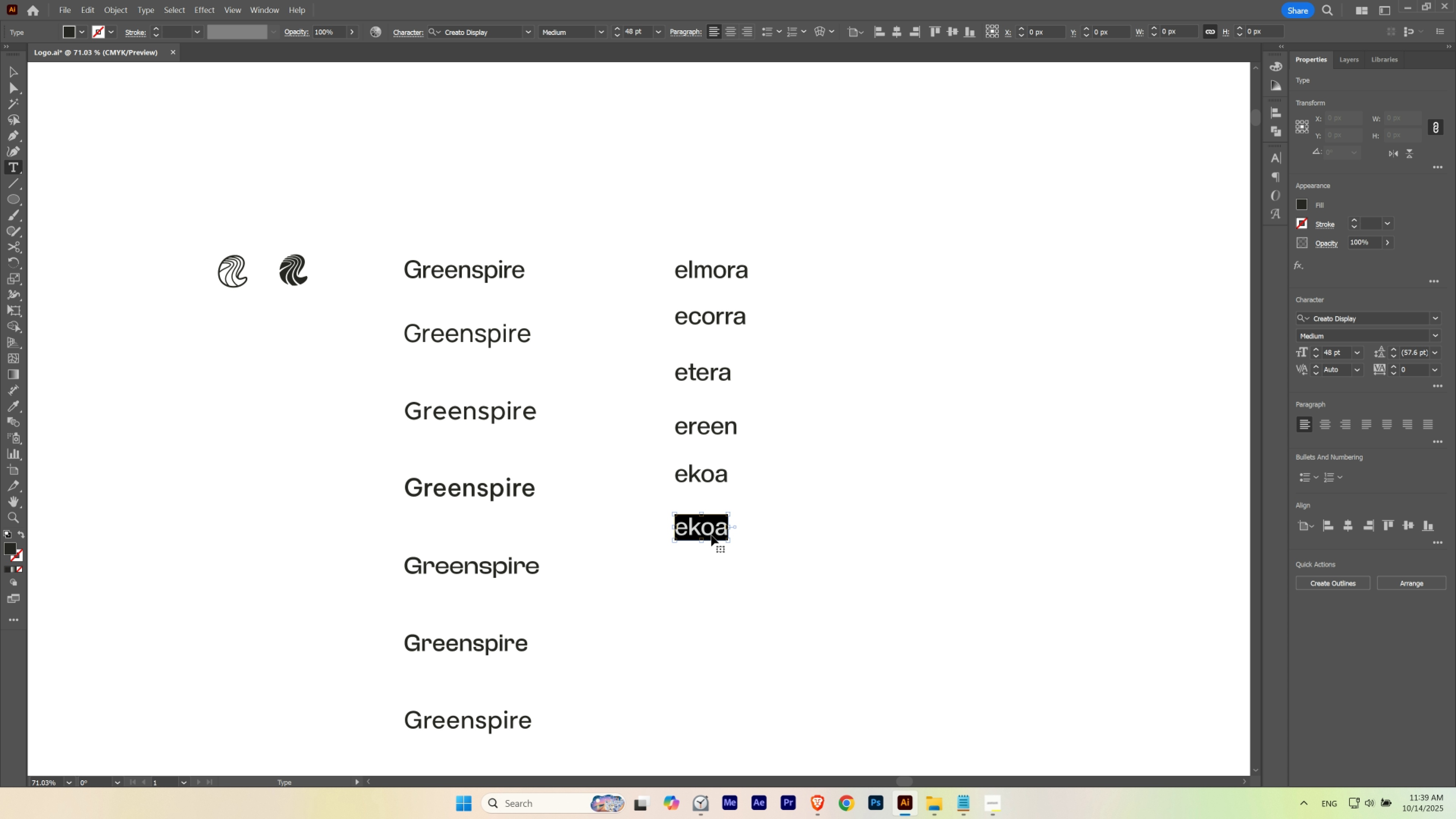 
triple_click([711, 535])
 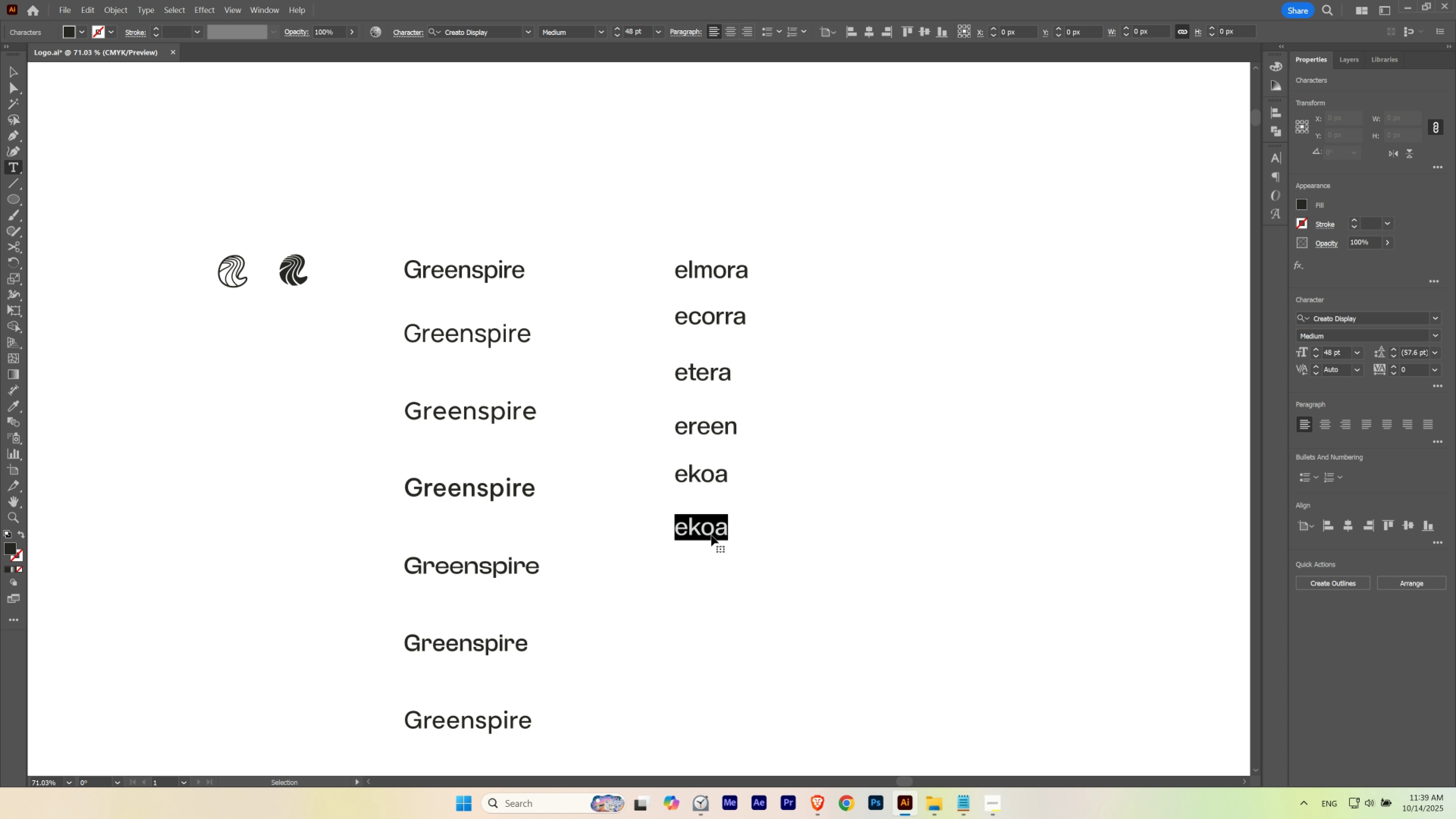 
key(Control+V)
 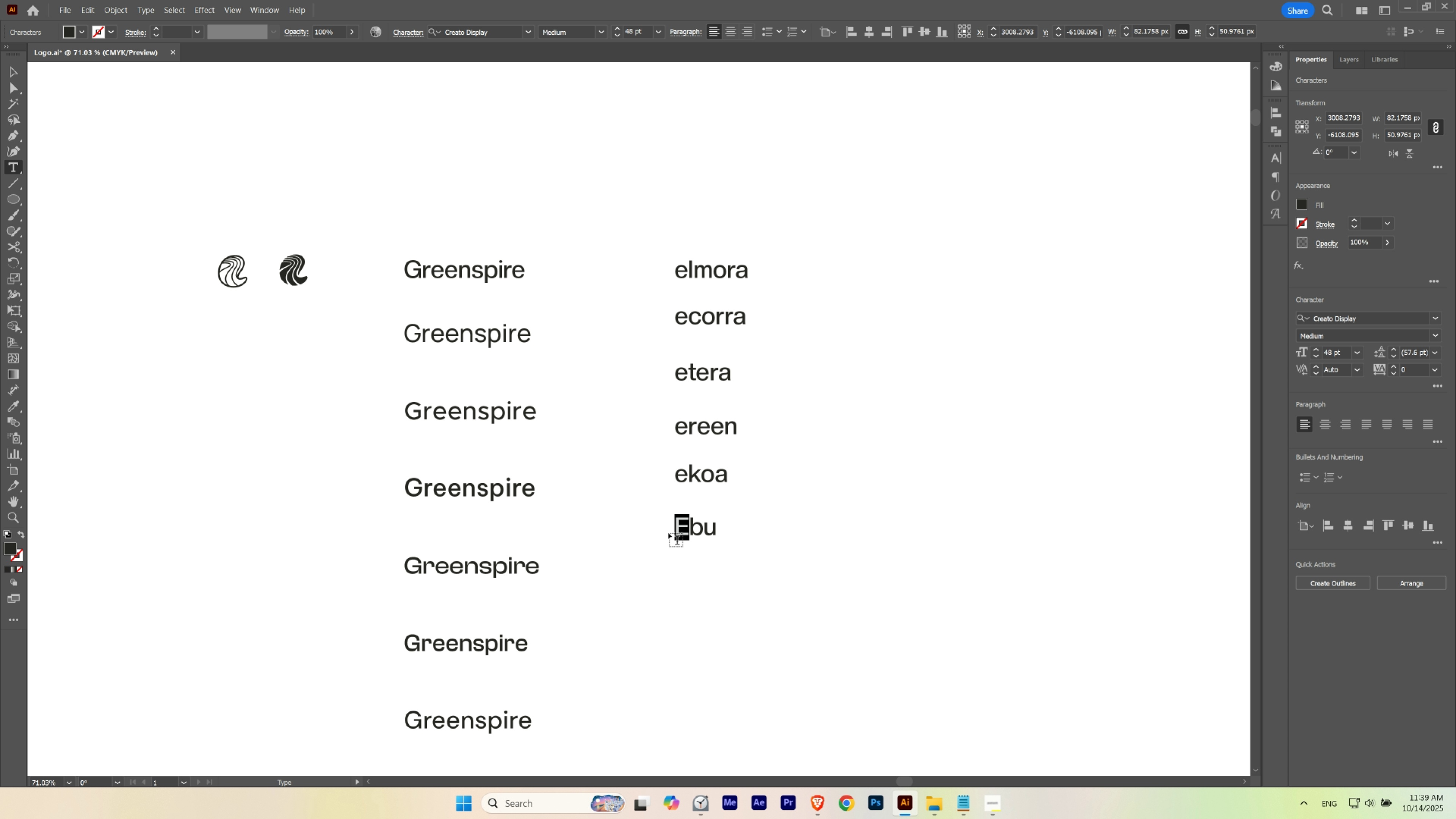 
key(E)
 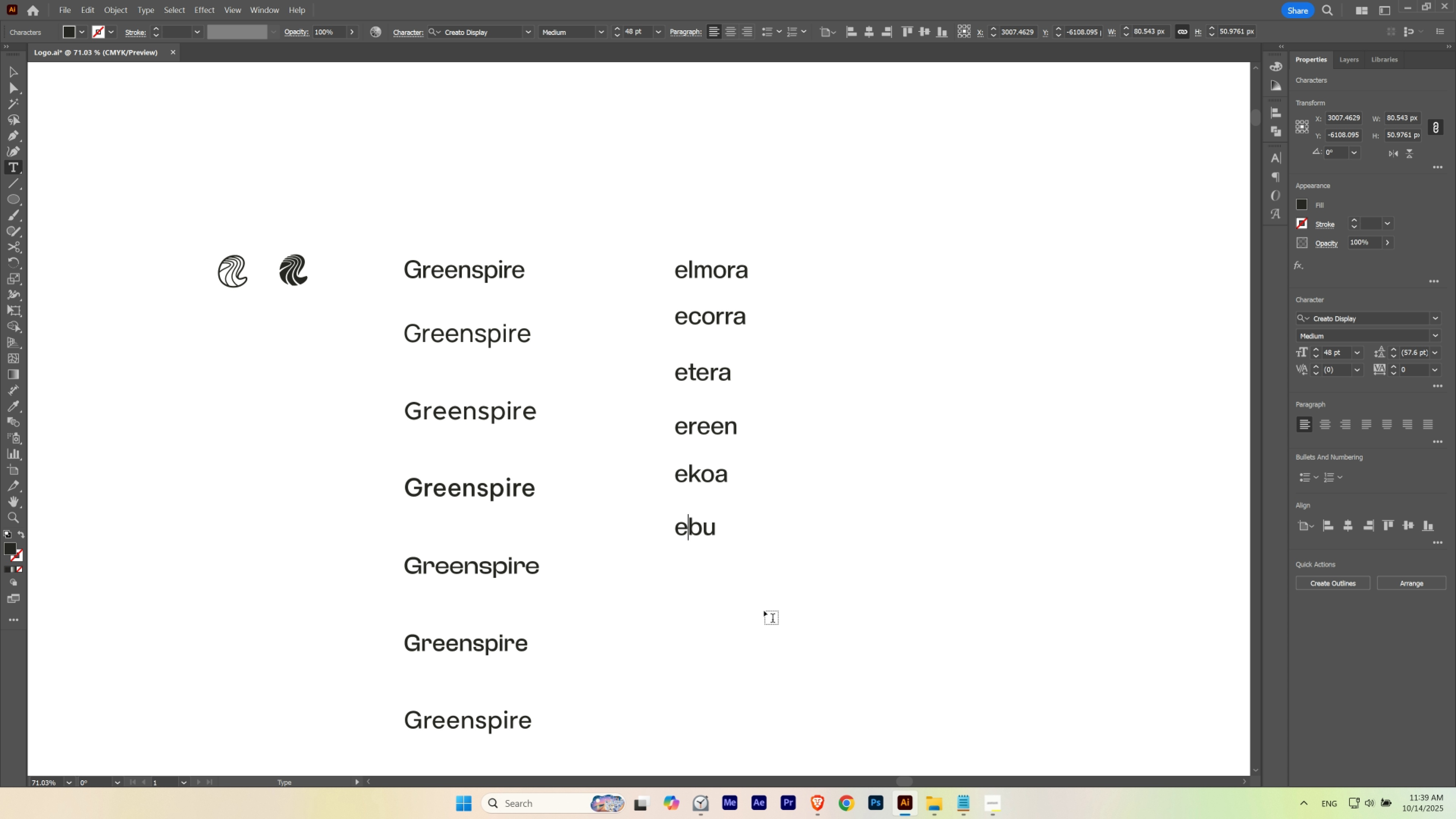 
key(Escape)
 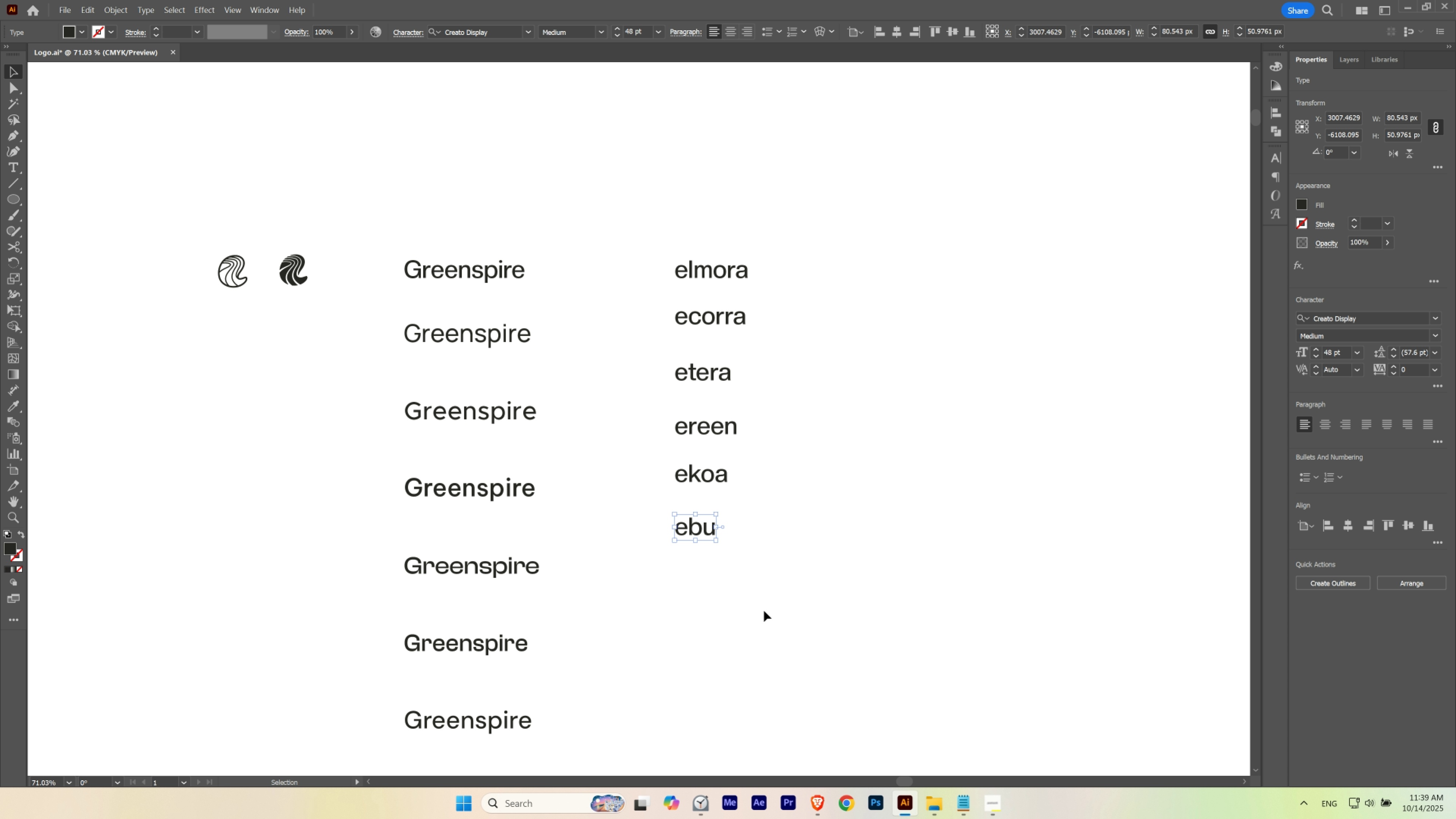 
left_click([764, 611])
 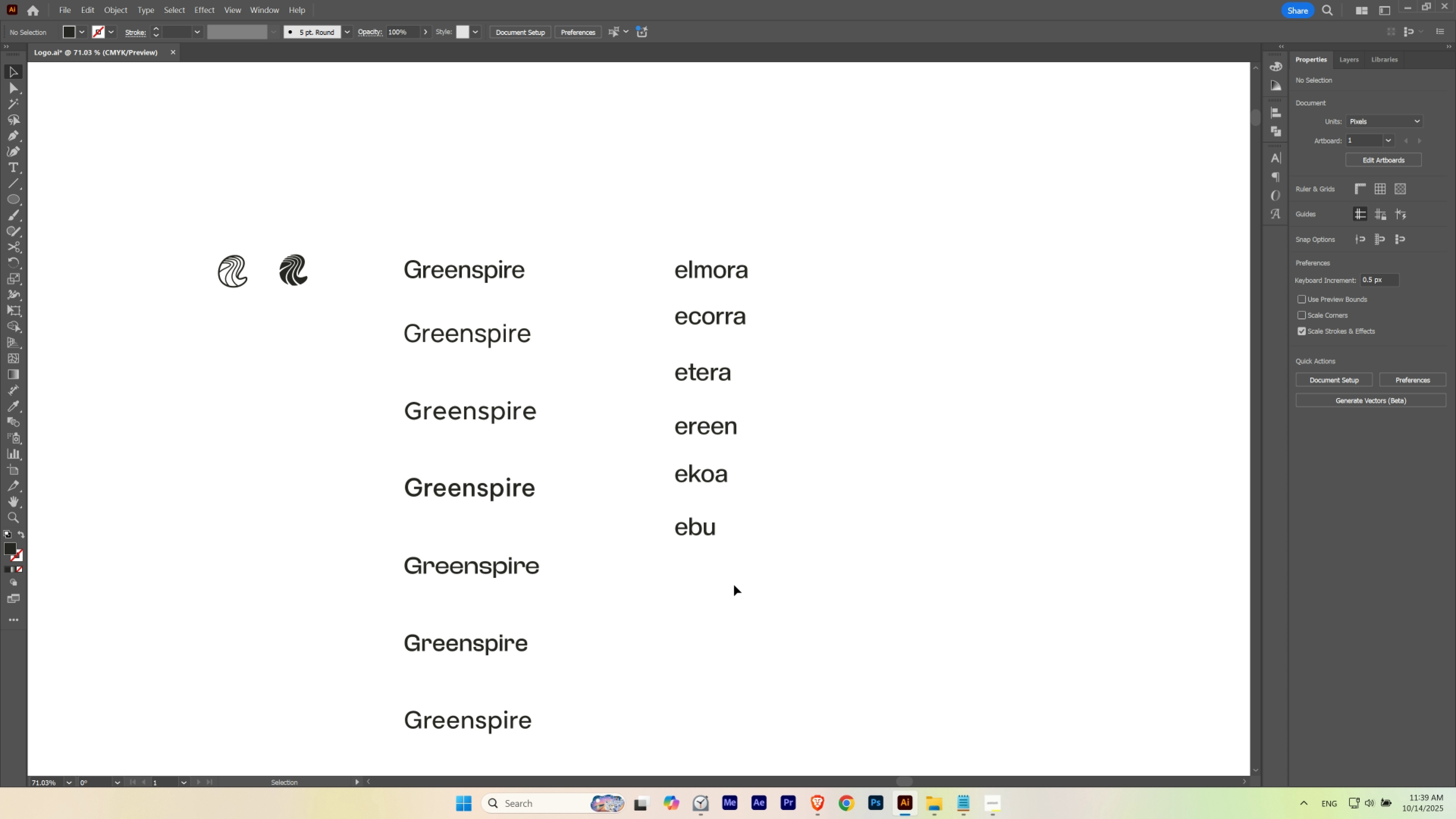 
hold_key(key=ControlLeft, duration=0.55)
 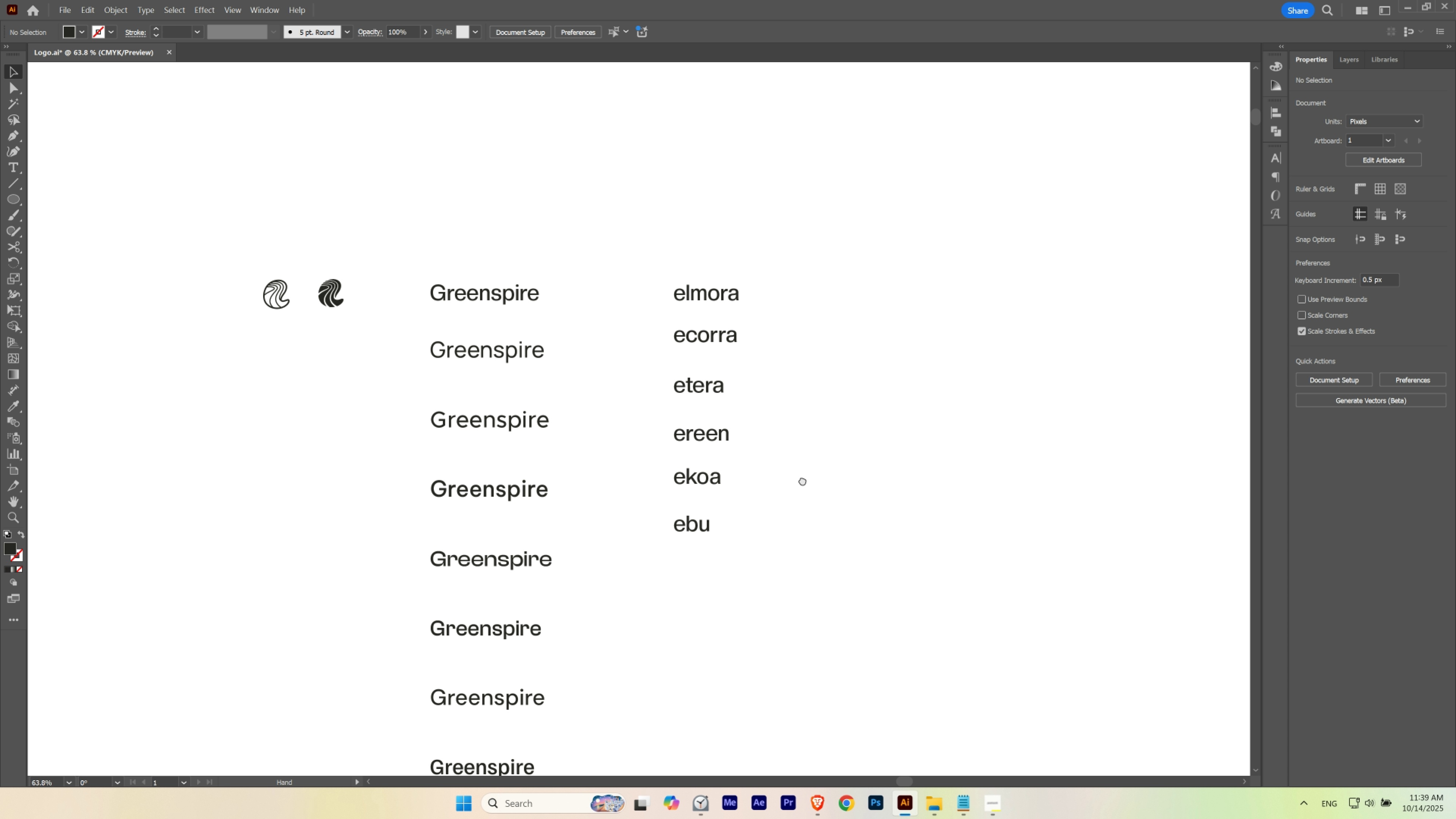 
hold_key(key=Space, duration=1.32)
 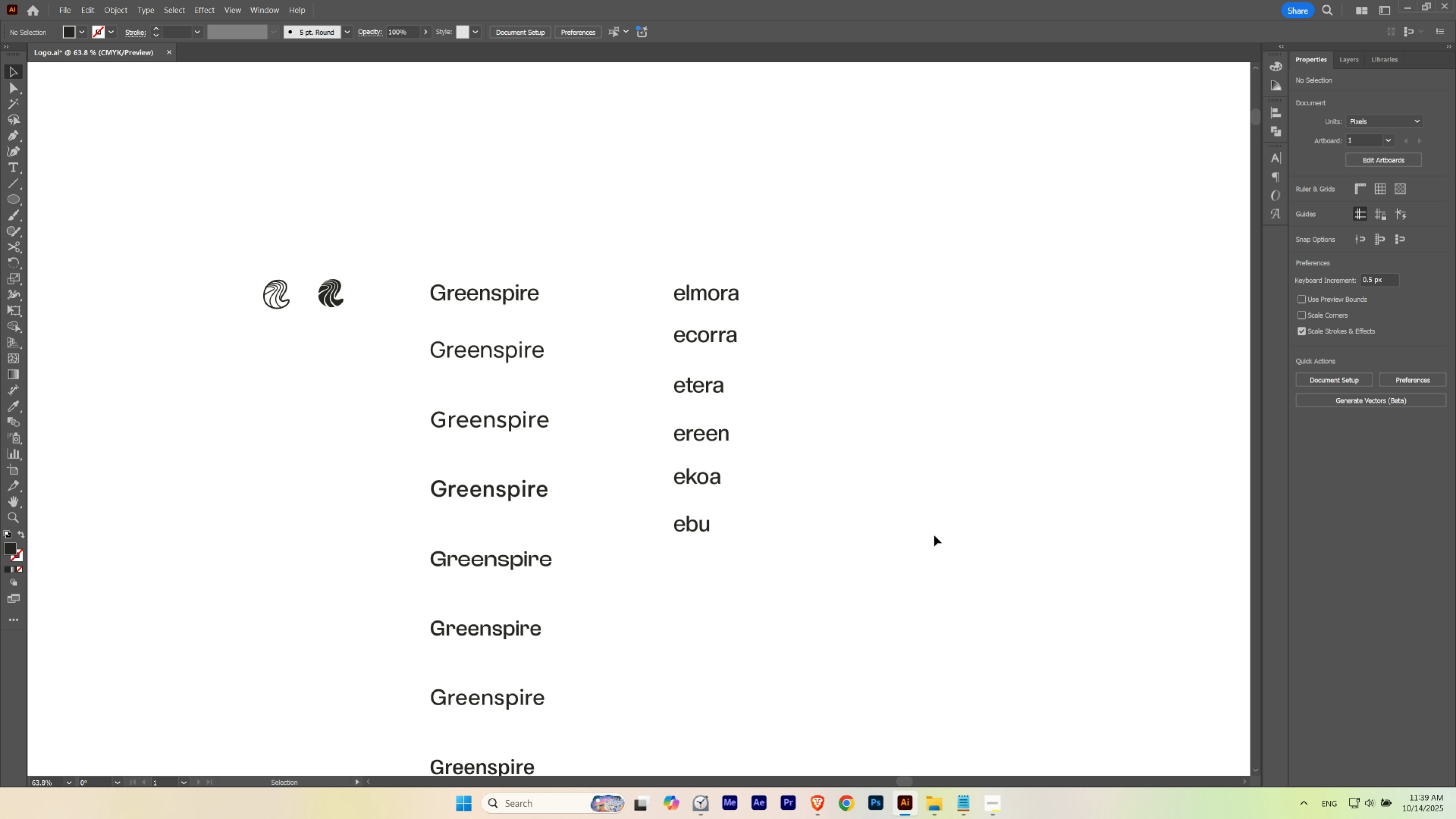 
hold_key(key=Space, duration=1.54)
 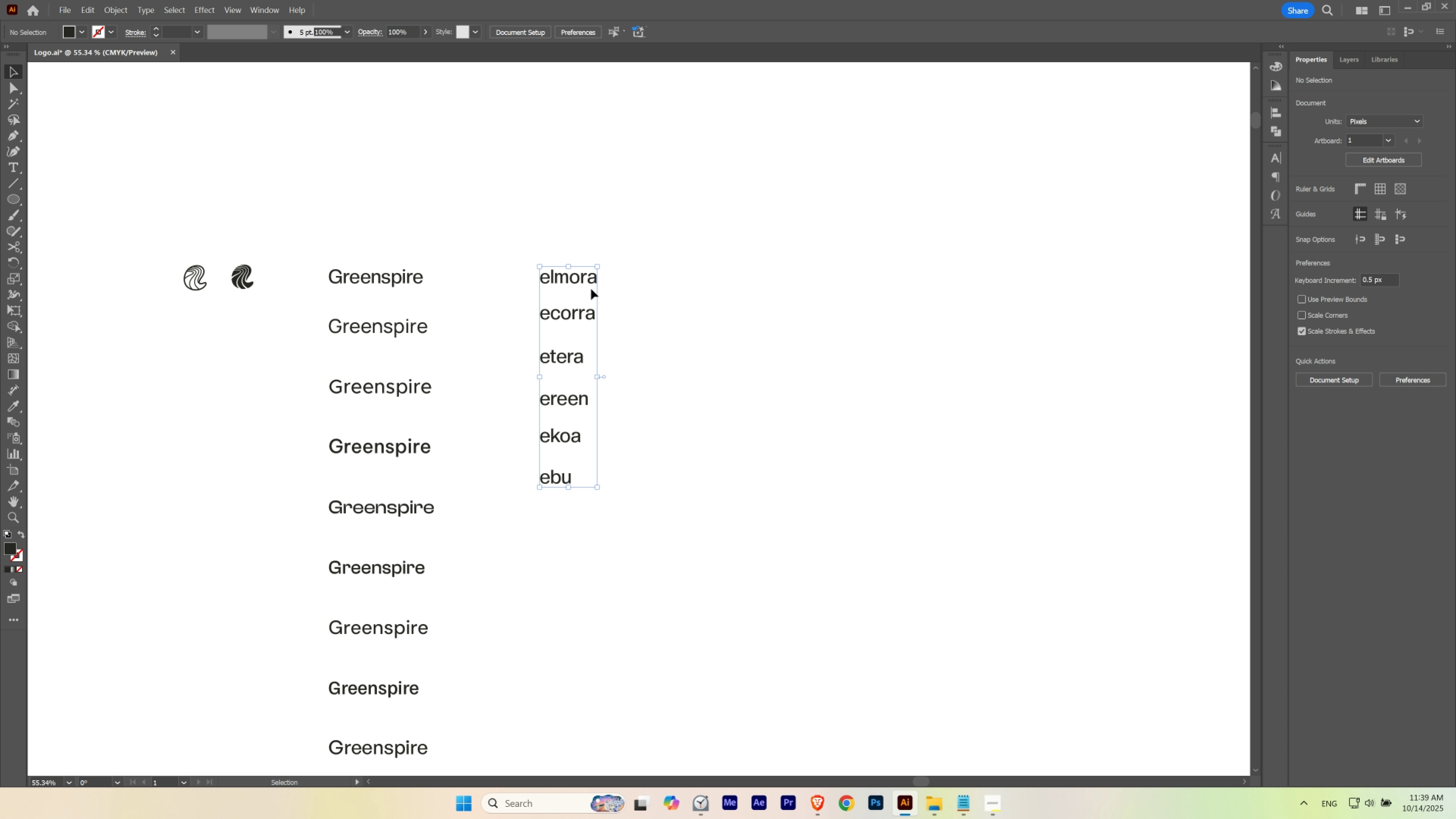 
hold_key(key=ControlLeft, duration=0.44)
 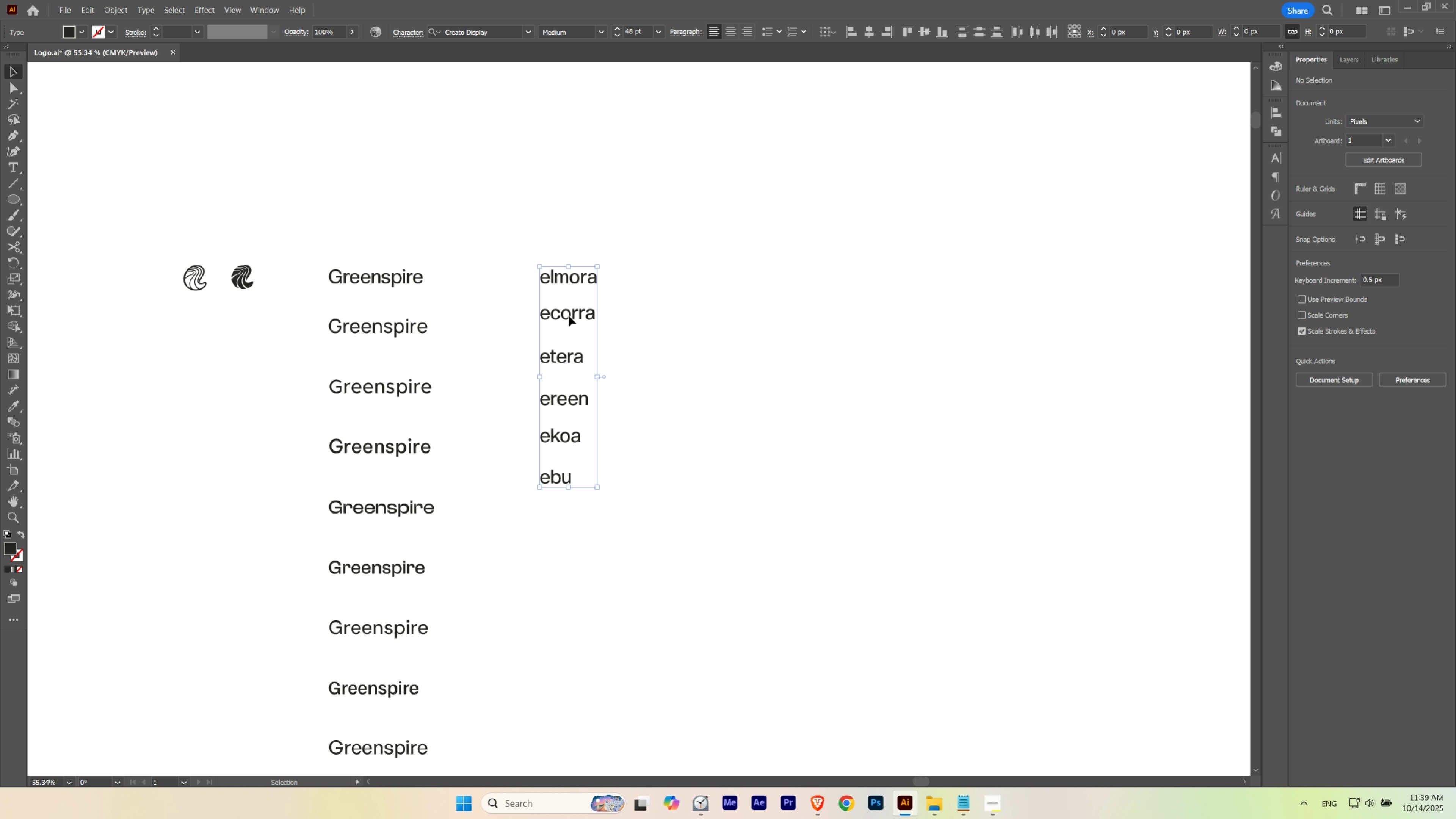 
hold_key(key=ShiftLeft, duration=1.43)
 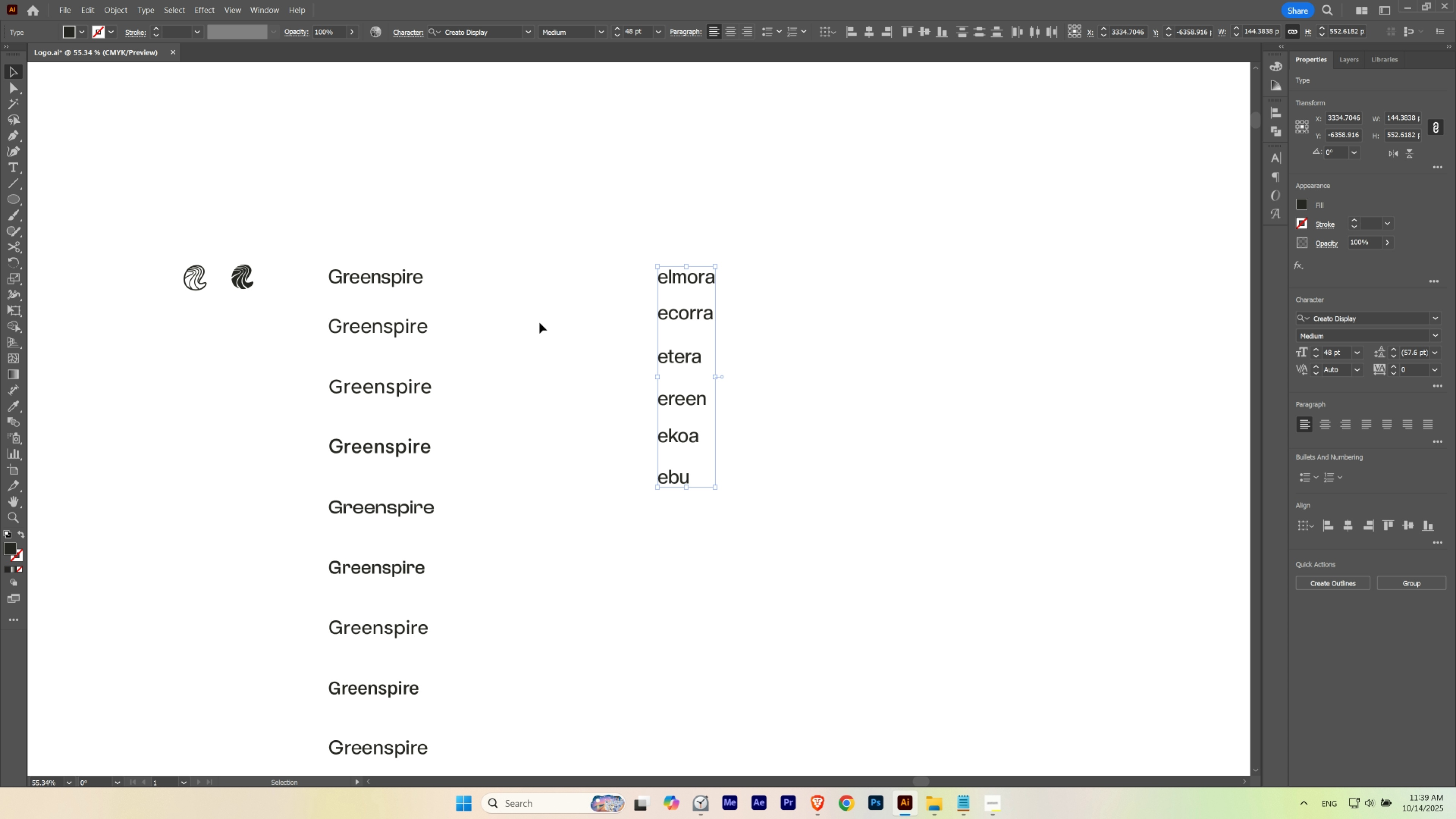 
left_click([539, 323])
 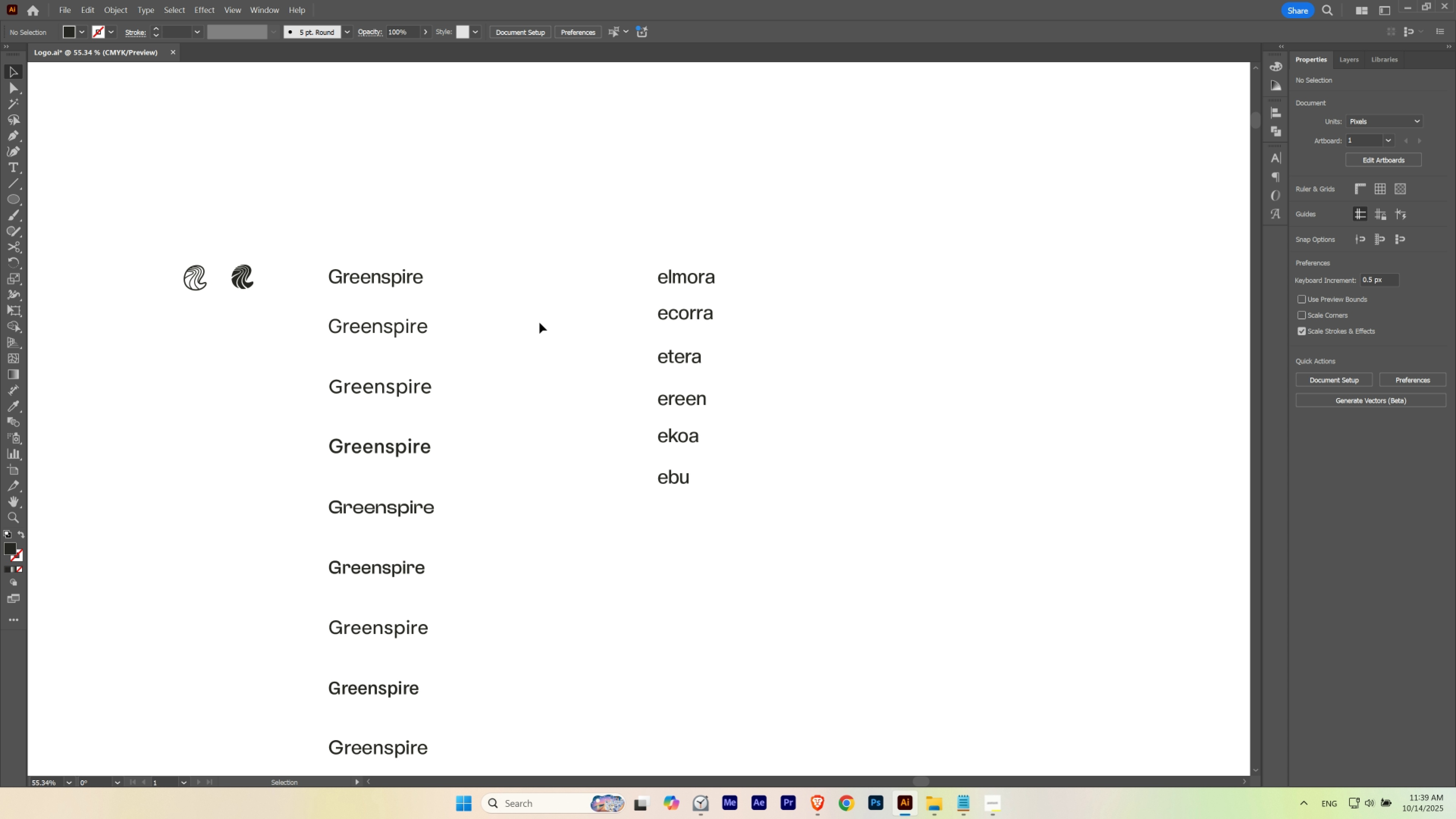 
left_click([539, 323])
 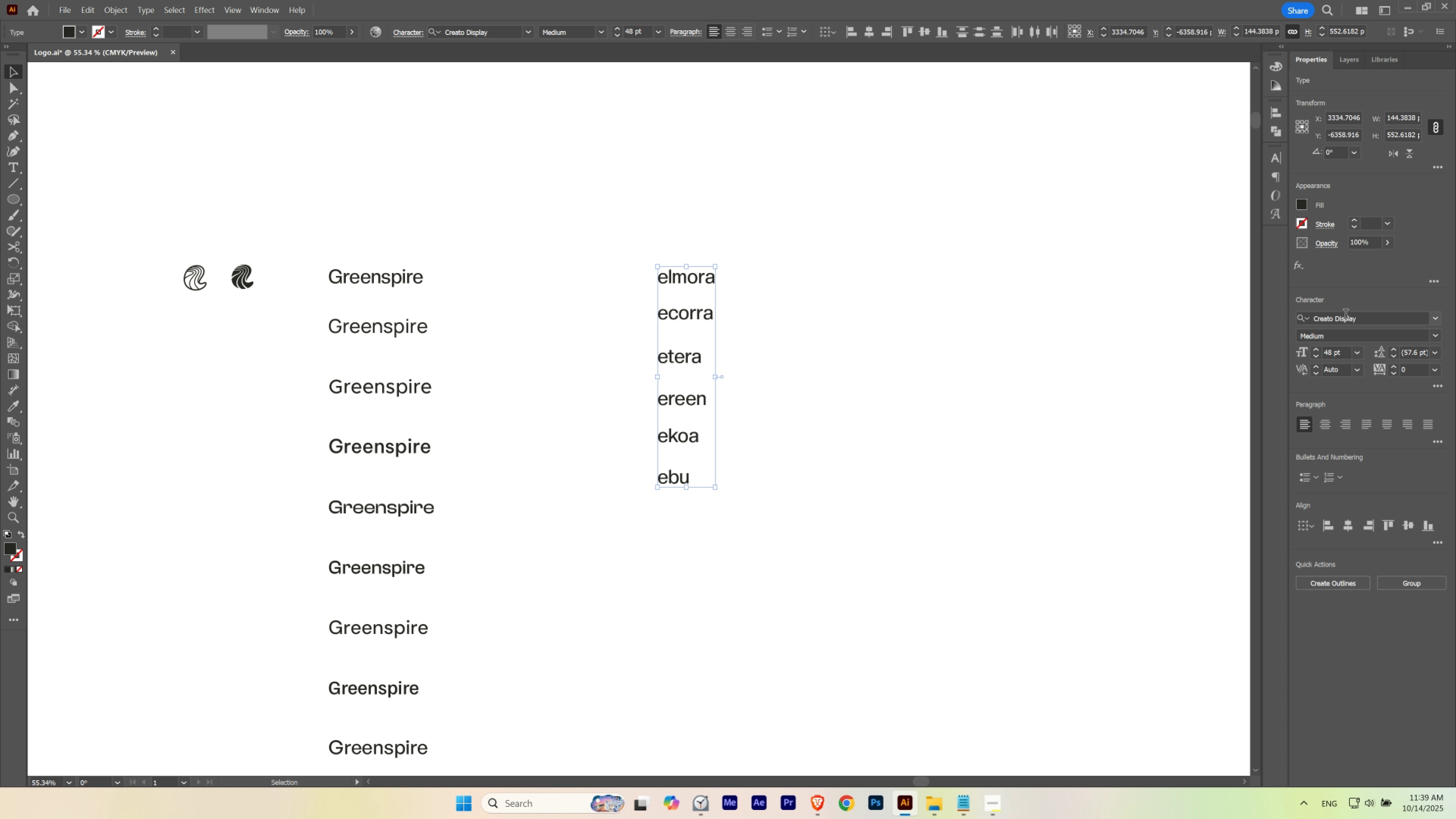 
left_click([1343, 321])
 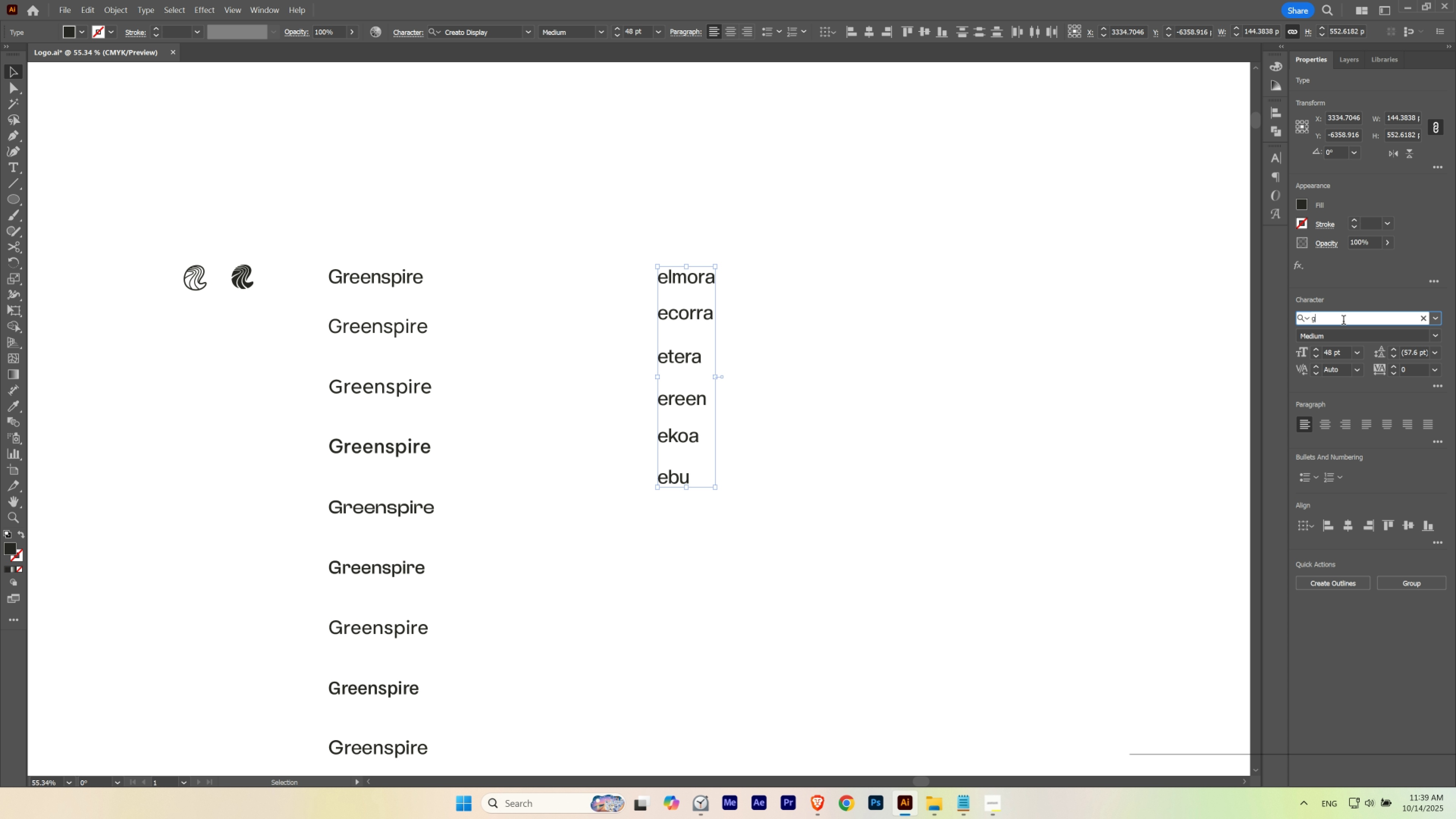 
type(gene)
 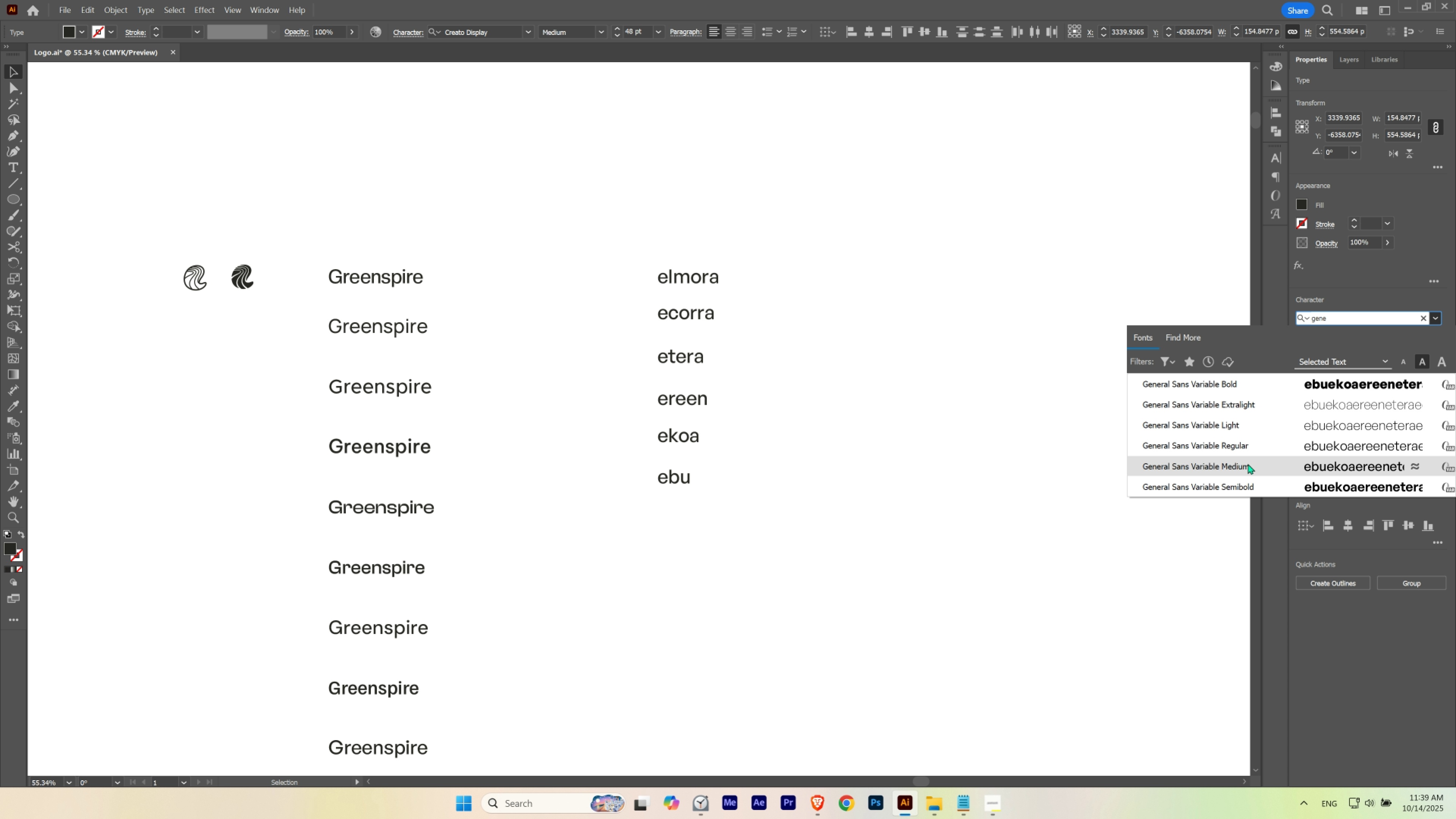 
left_click([1248, 464])
 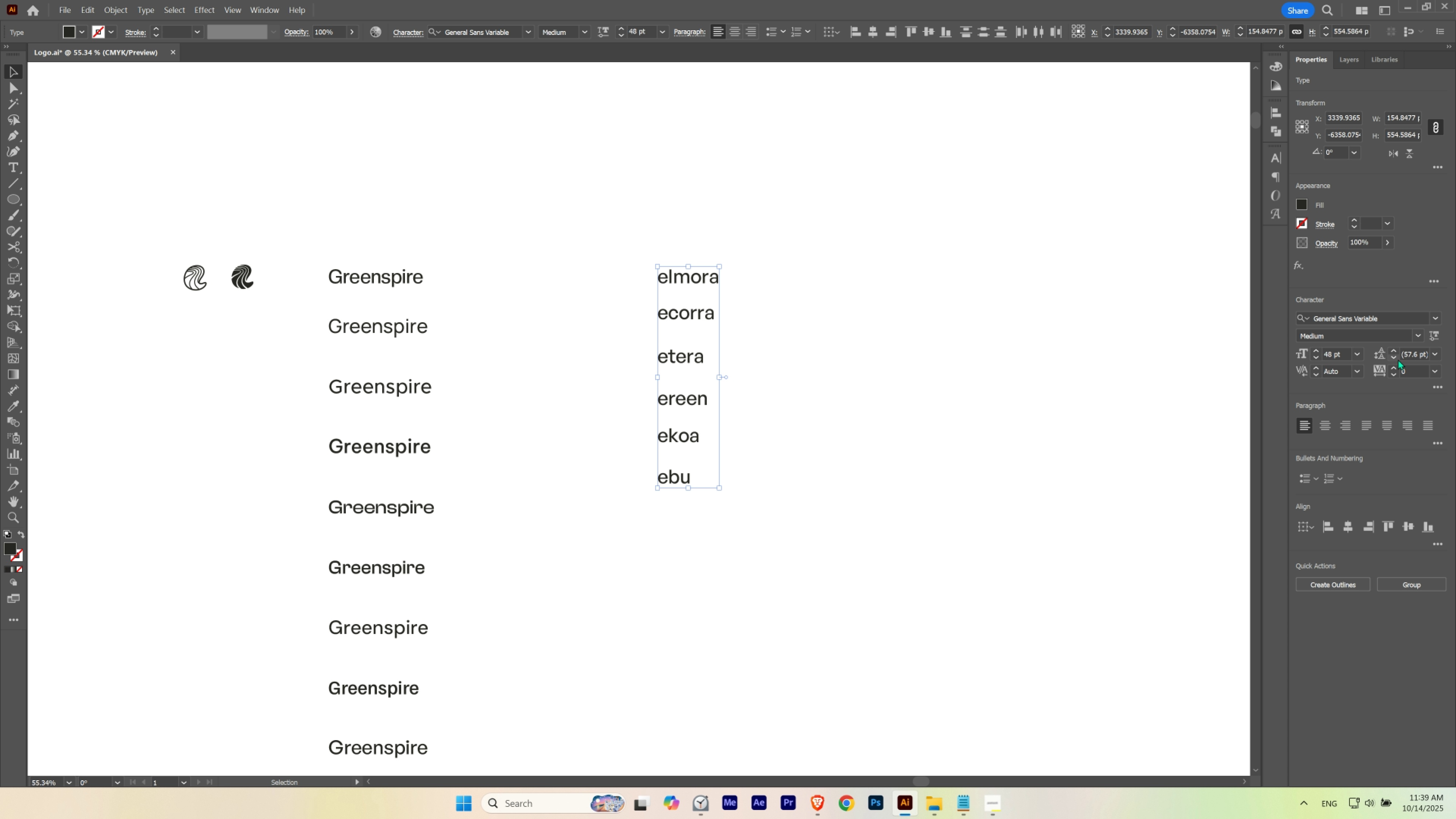 
left_click([962, 431])
 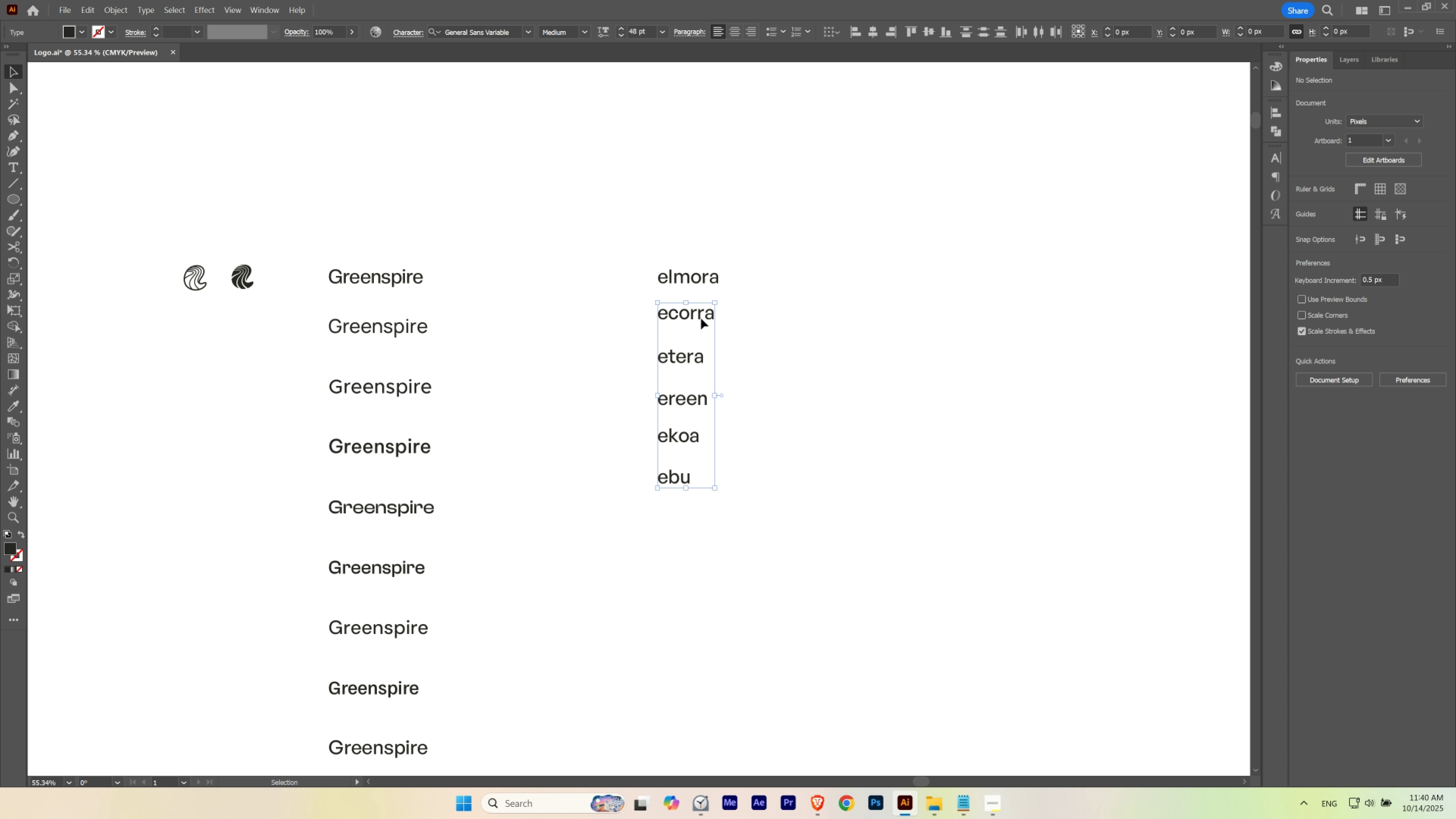 
hold_key(key=ShiftLeft, duration=1.17)
 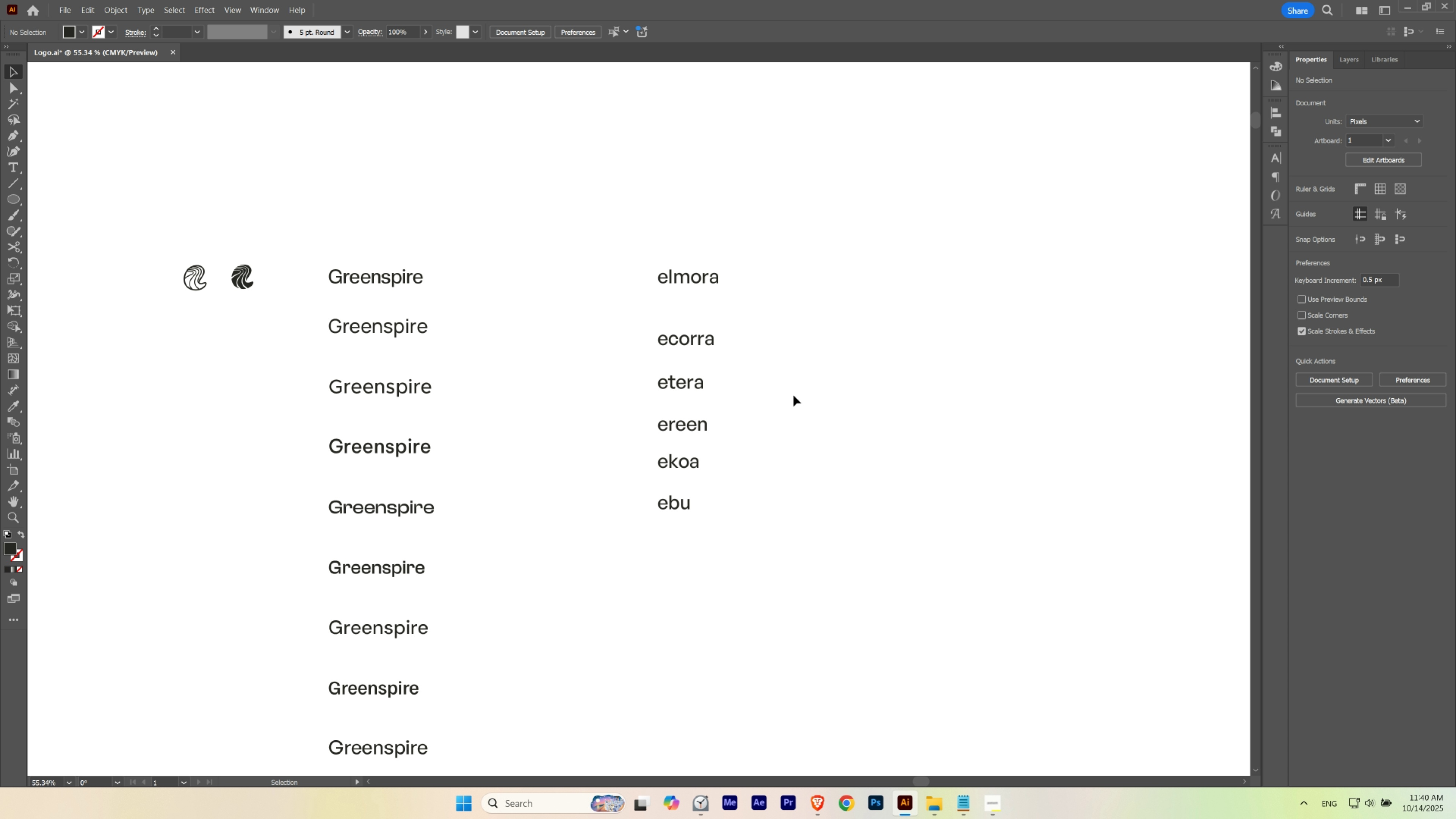 
double_click([793, 395])
 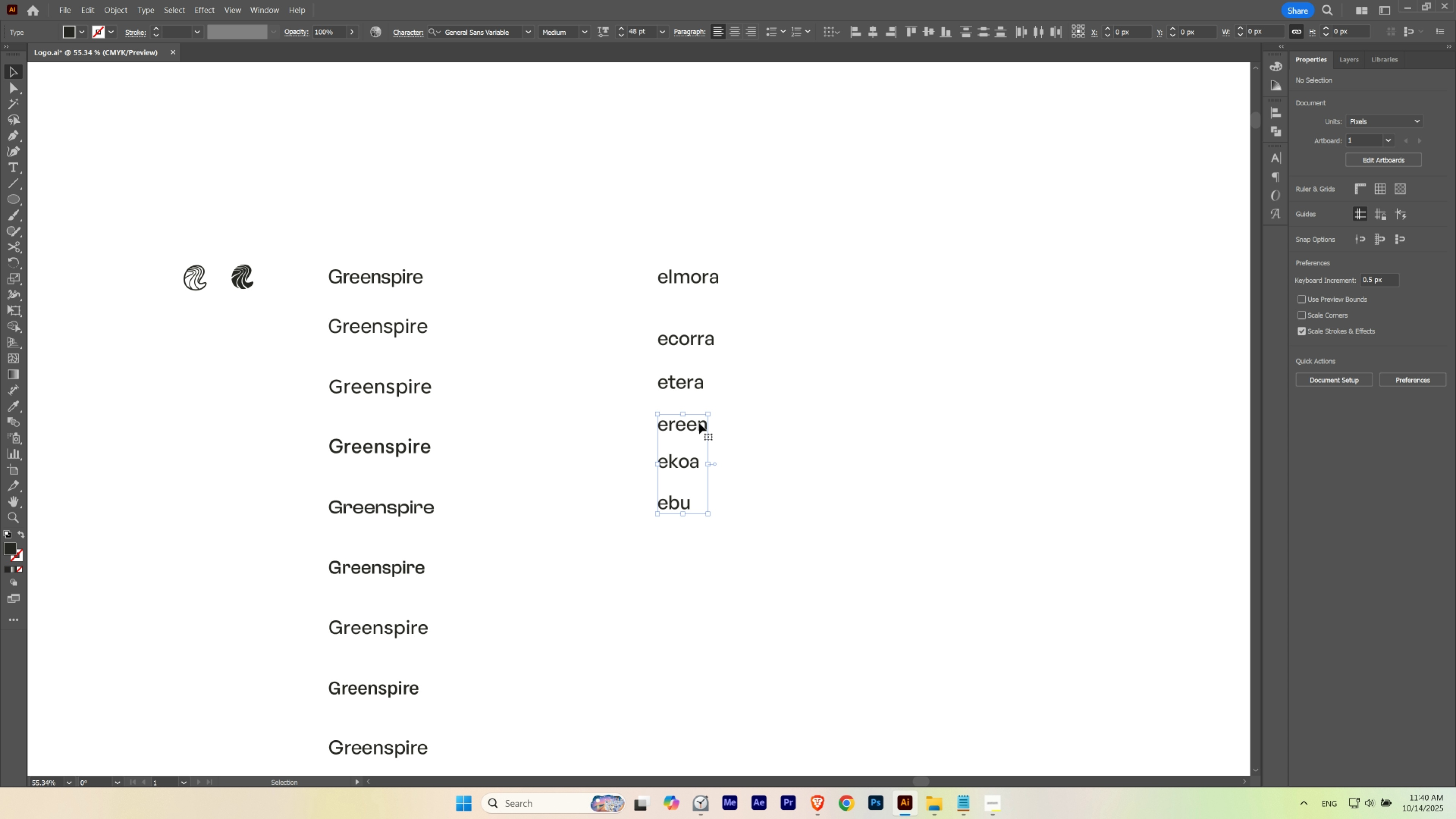 
hold_key(key=ShiftLeft, duration=0.78)
 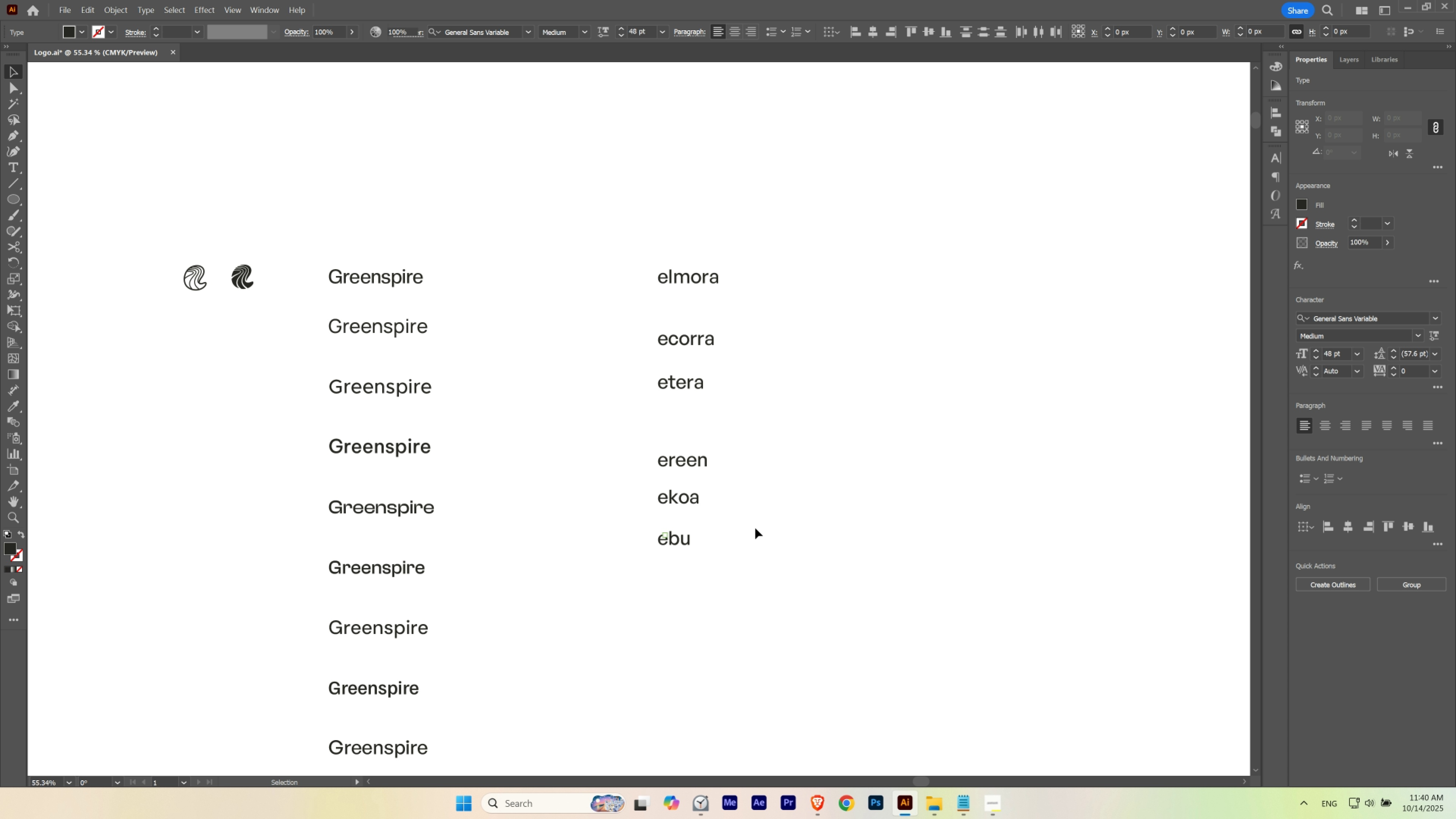 
left_click([746, 510])
 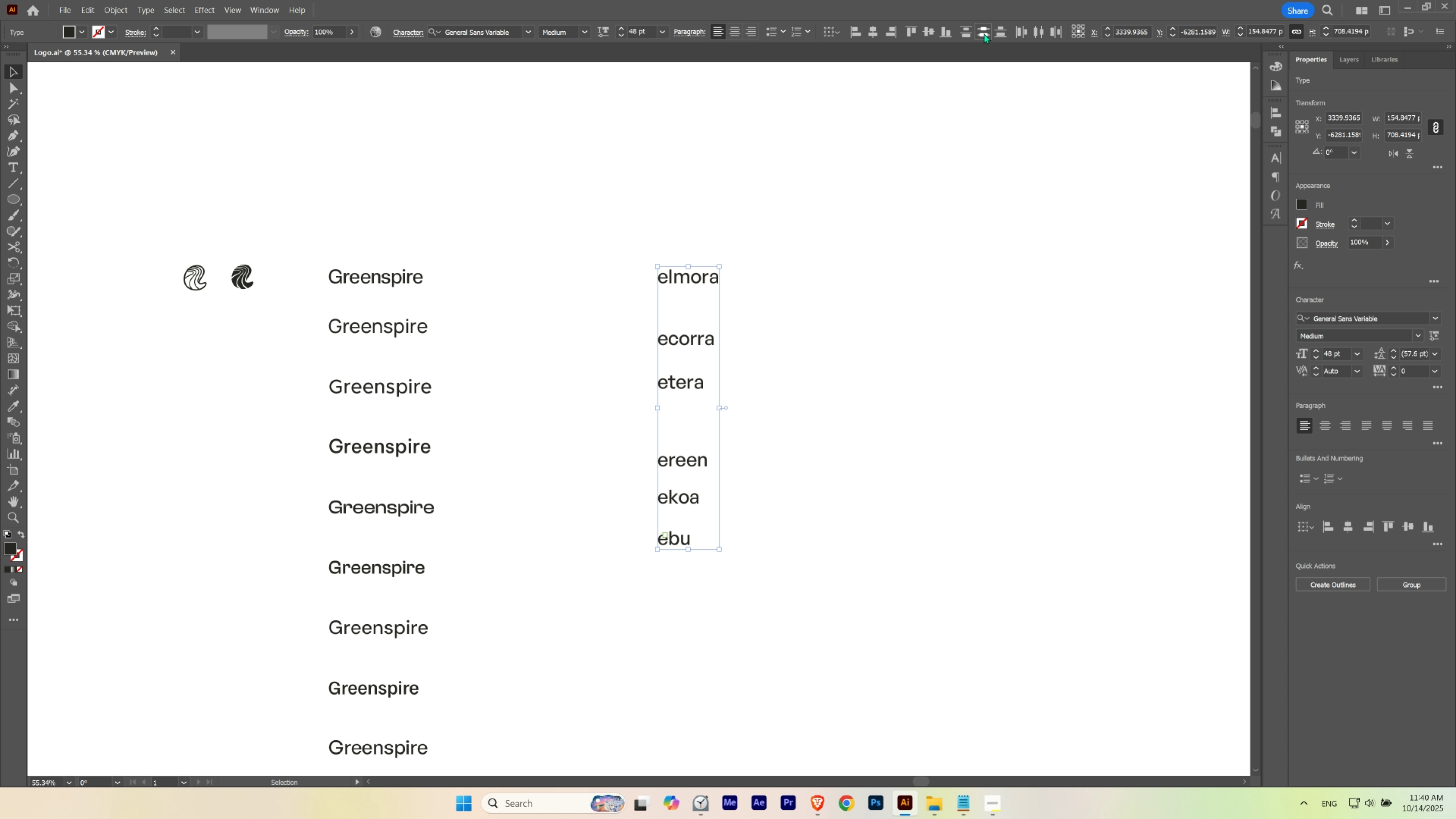 
double_click([972, 241])
 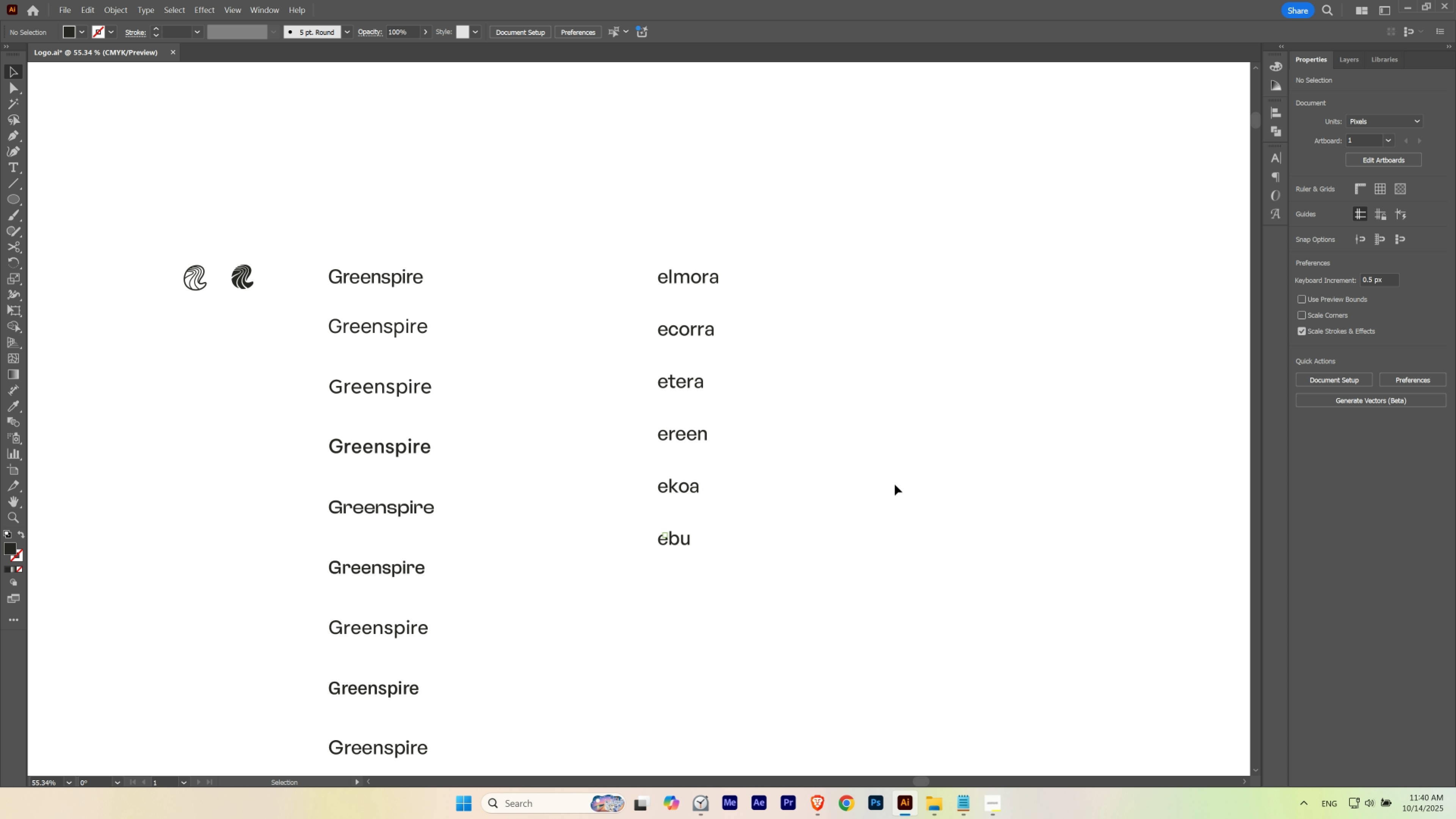 
scroll: coordinate [894, 484], scroll_direction: up, amount: 1.0
 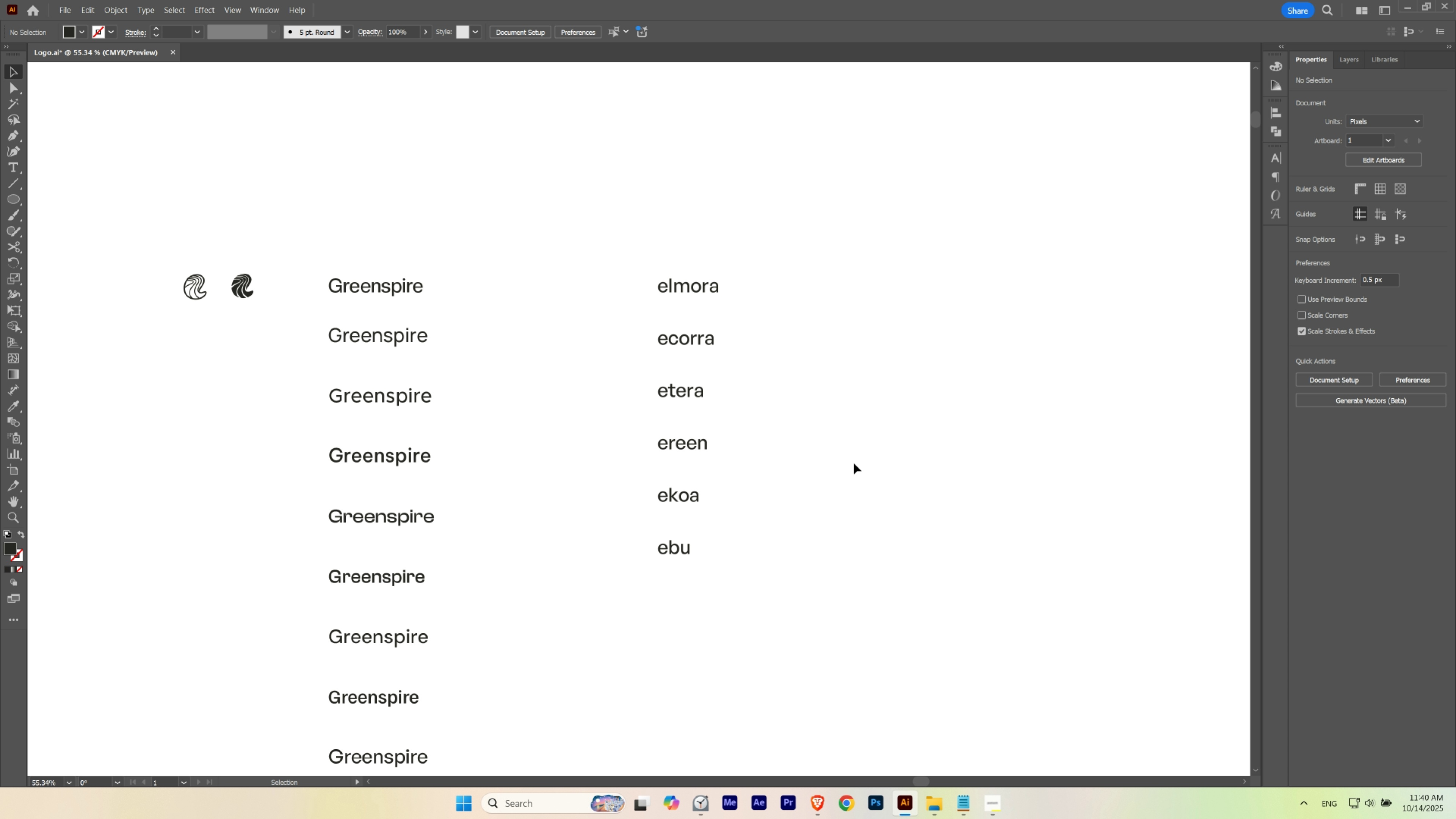 
left_click([854, 463])
 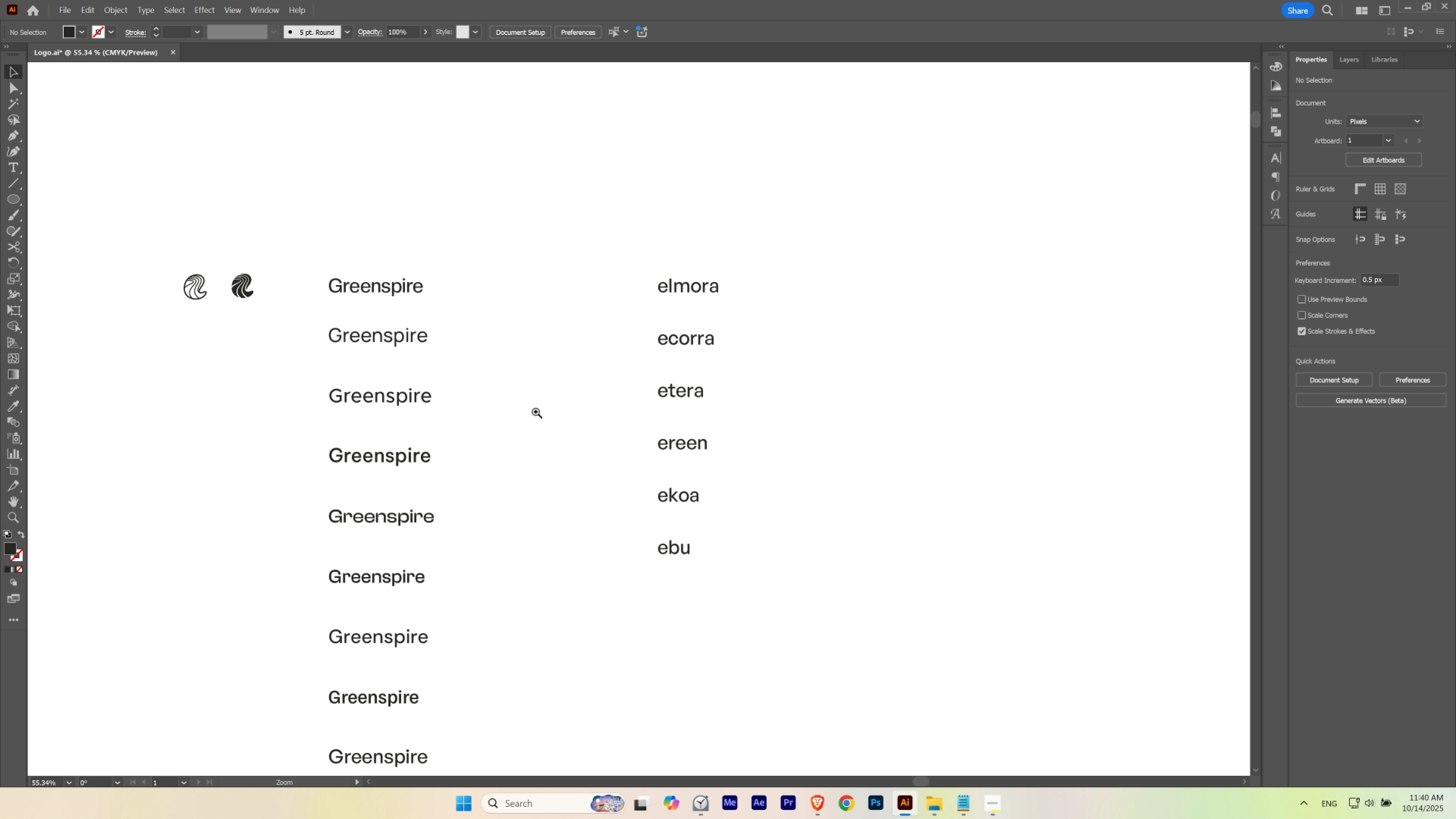 
hold_key(key=ControlLeft, duration=0.72)
 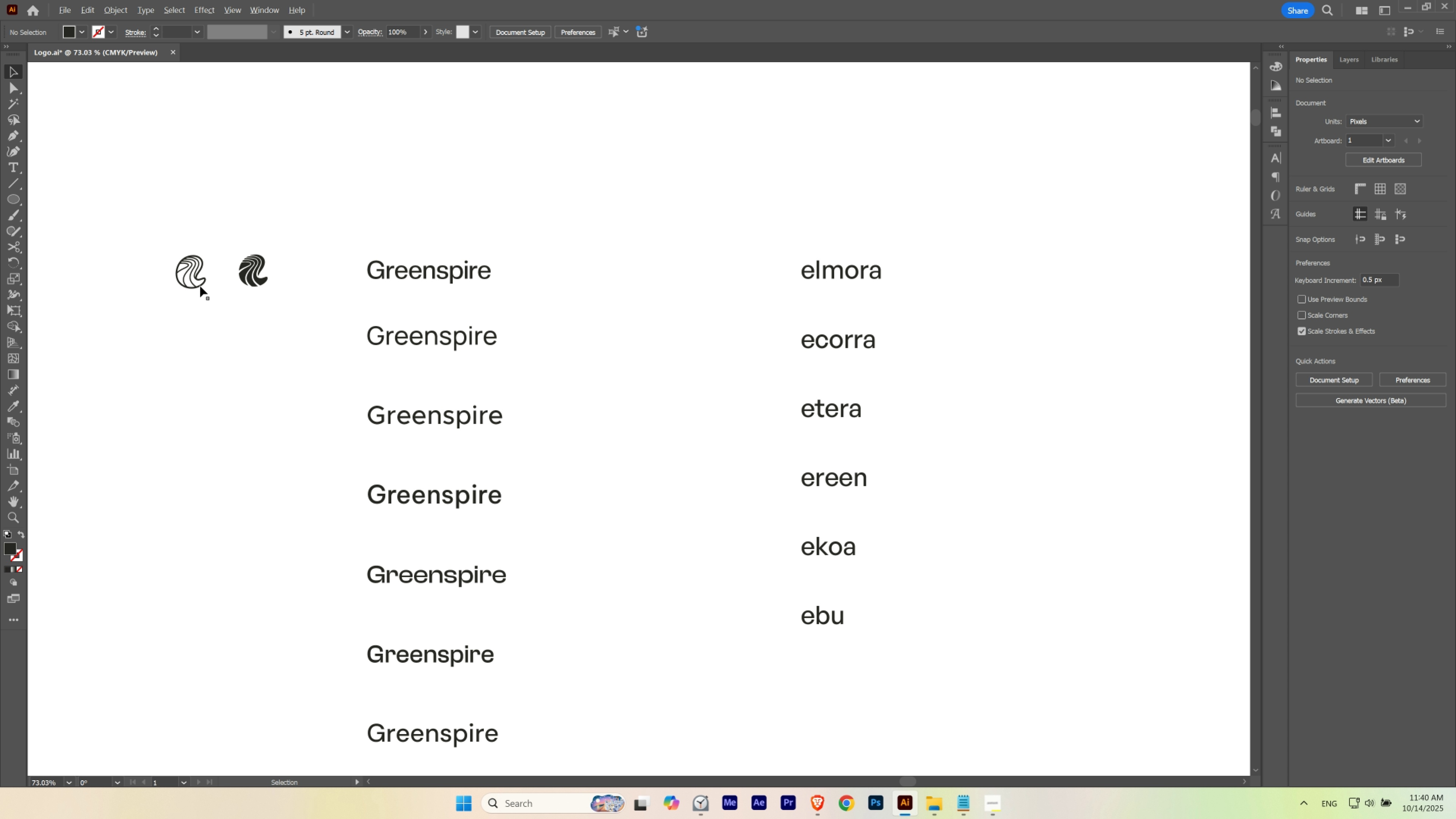 
hold_key(key=Space, duration=0.7)
 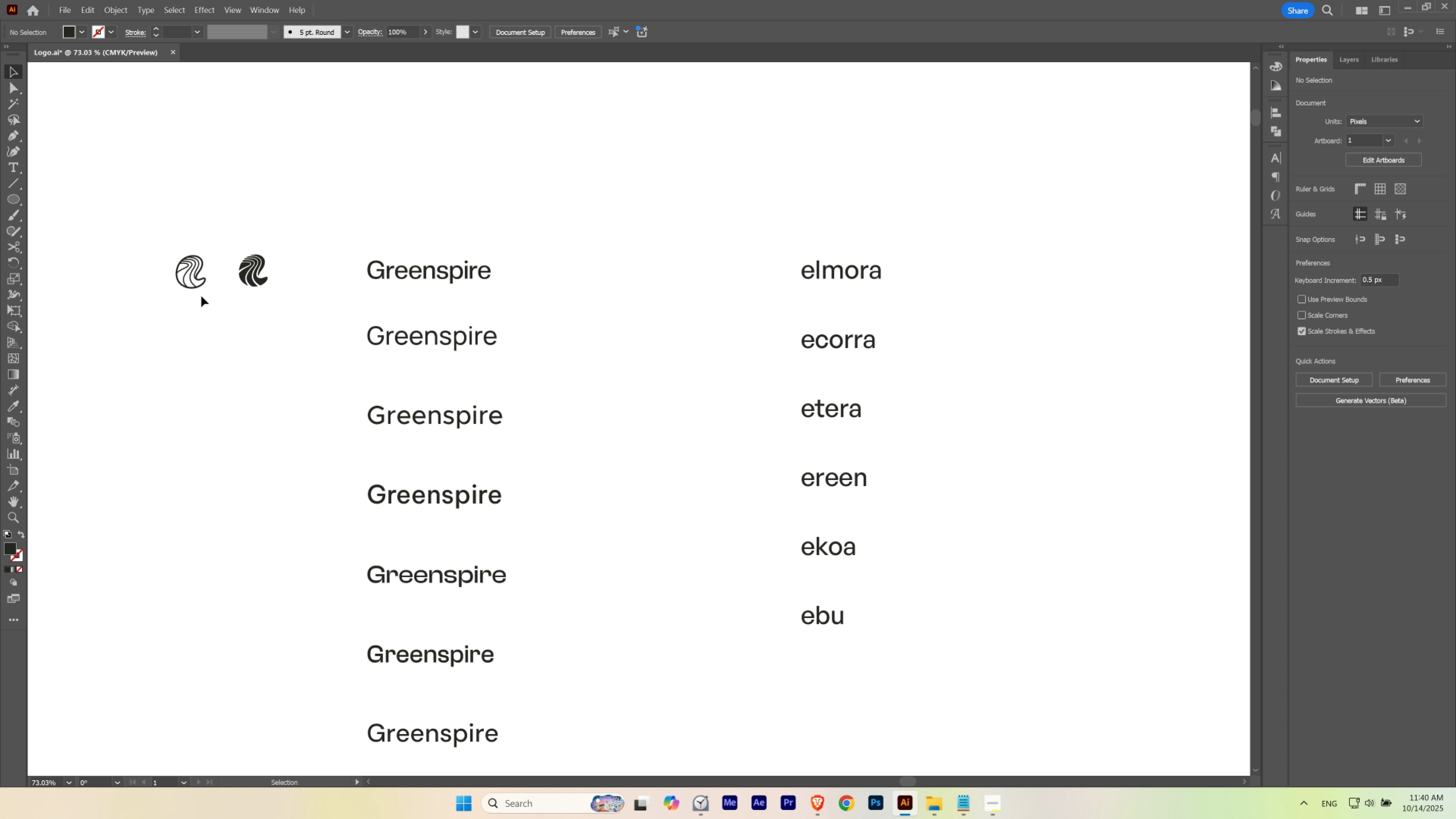 
hold_key(key=AltLeft, duration=0.78)
 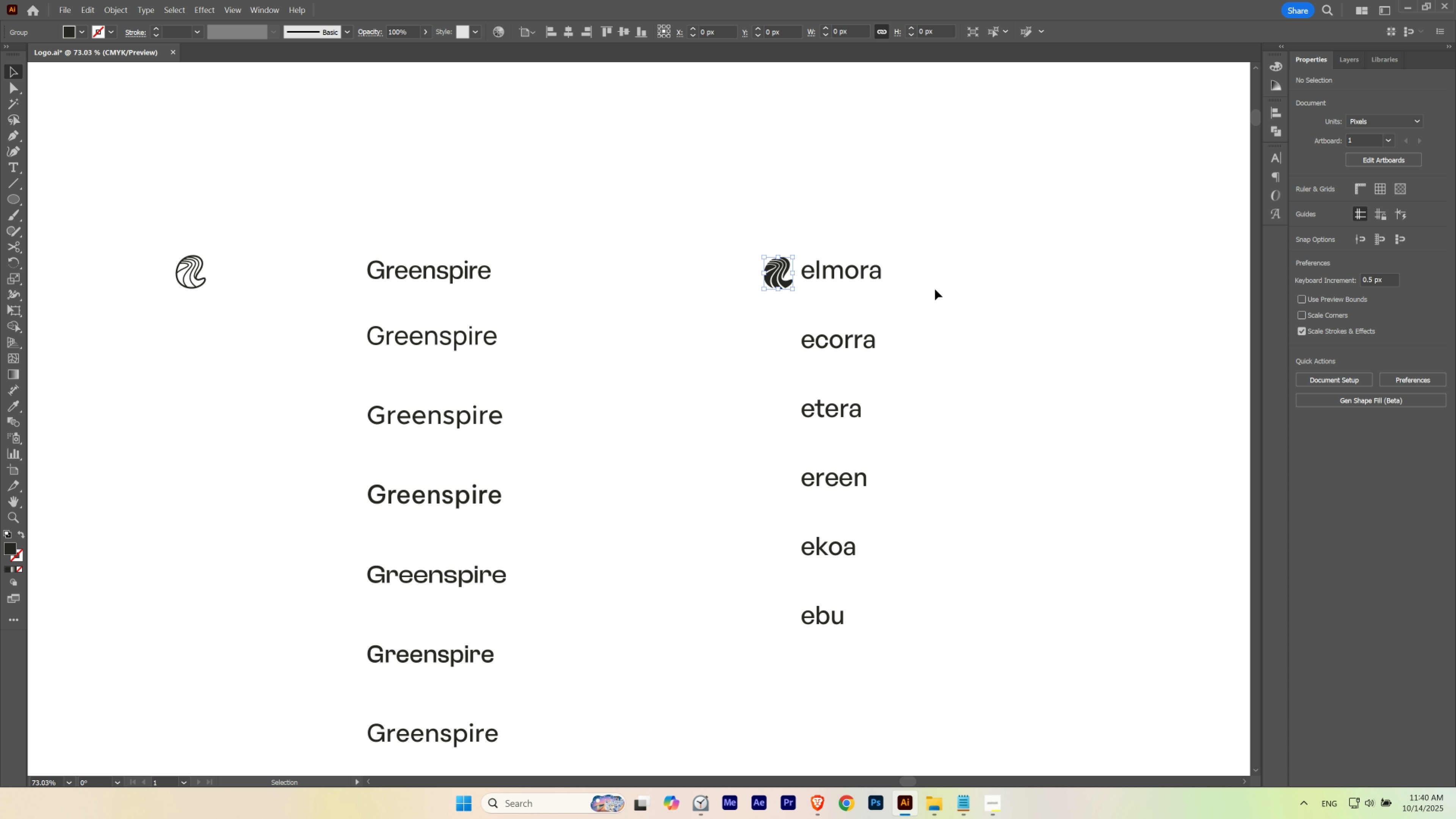 
left_click([685, 367])
 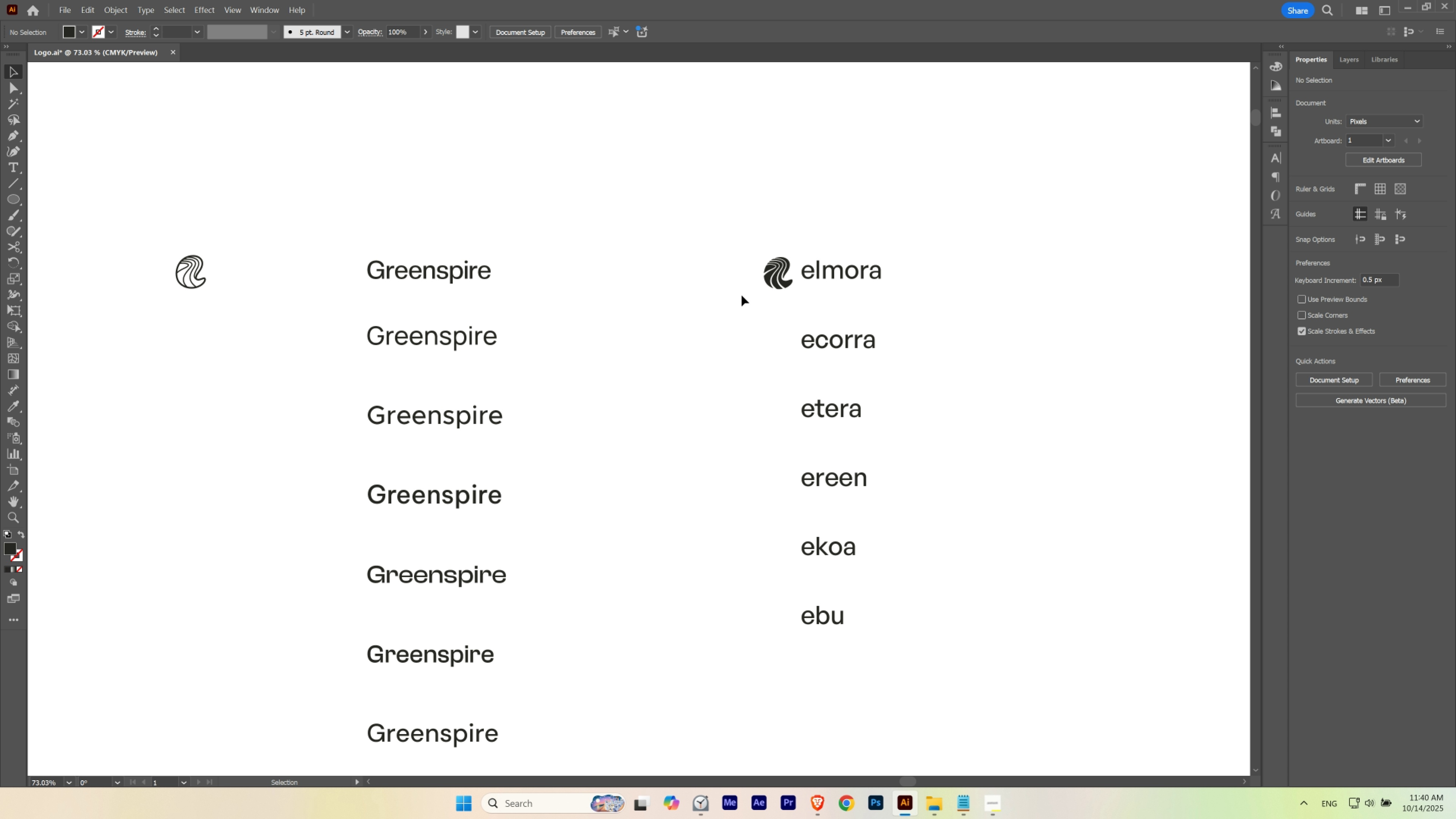 
hold_key(key=Space, duration=0.43)
 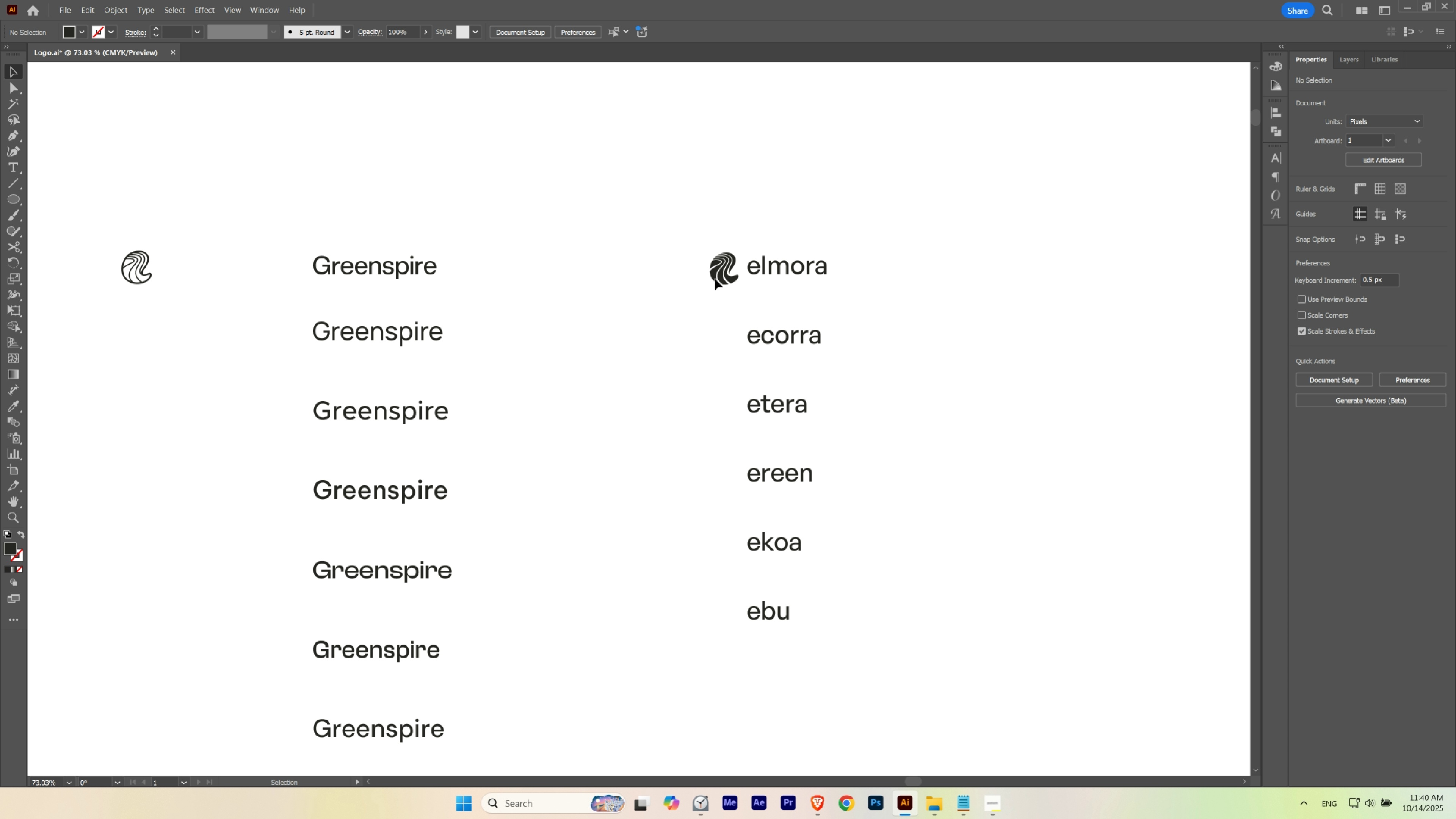 
hold_key(key=ShiftLeft, duration=1.5)
 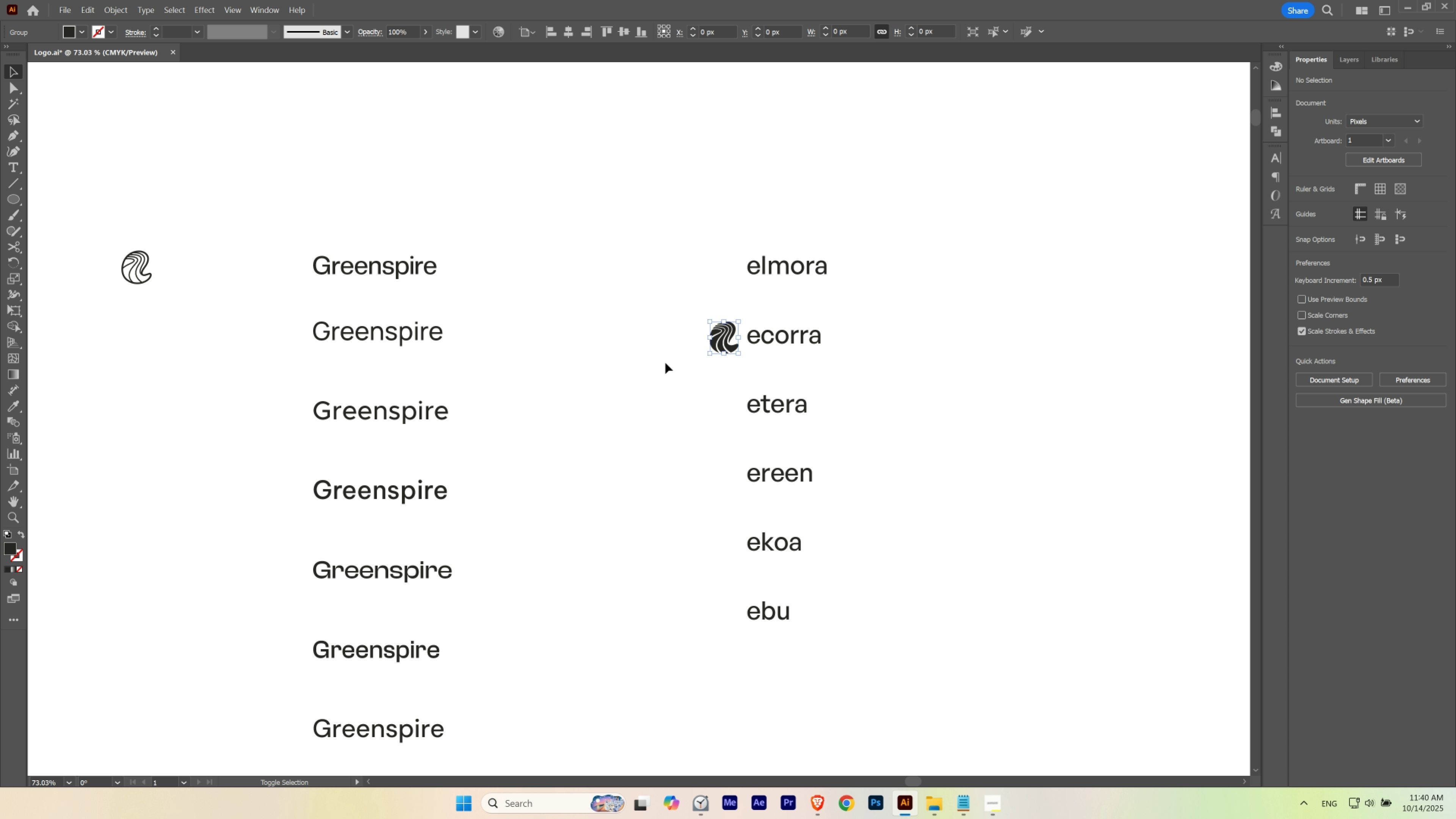 
hold_key(key=ShiftLeft, duration=0.53)
 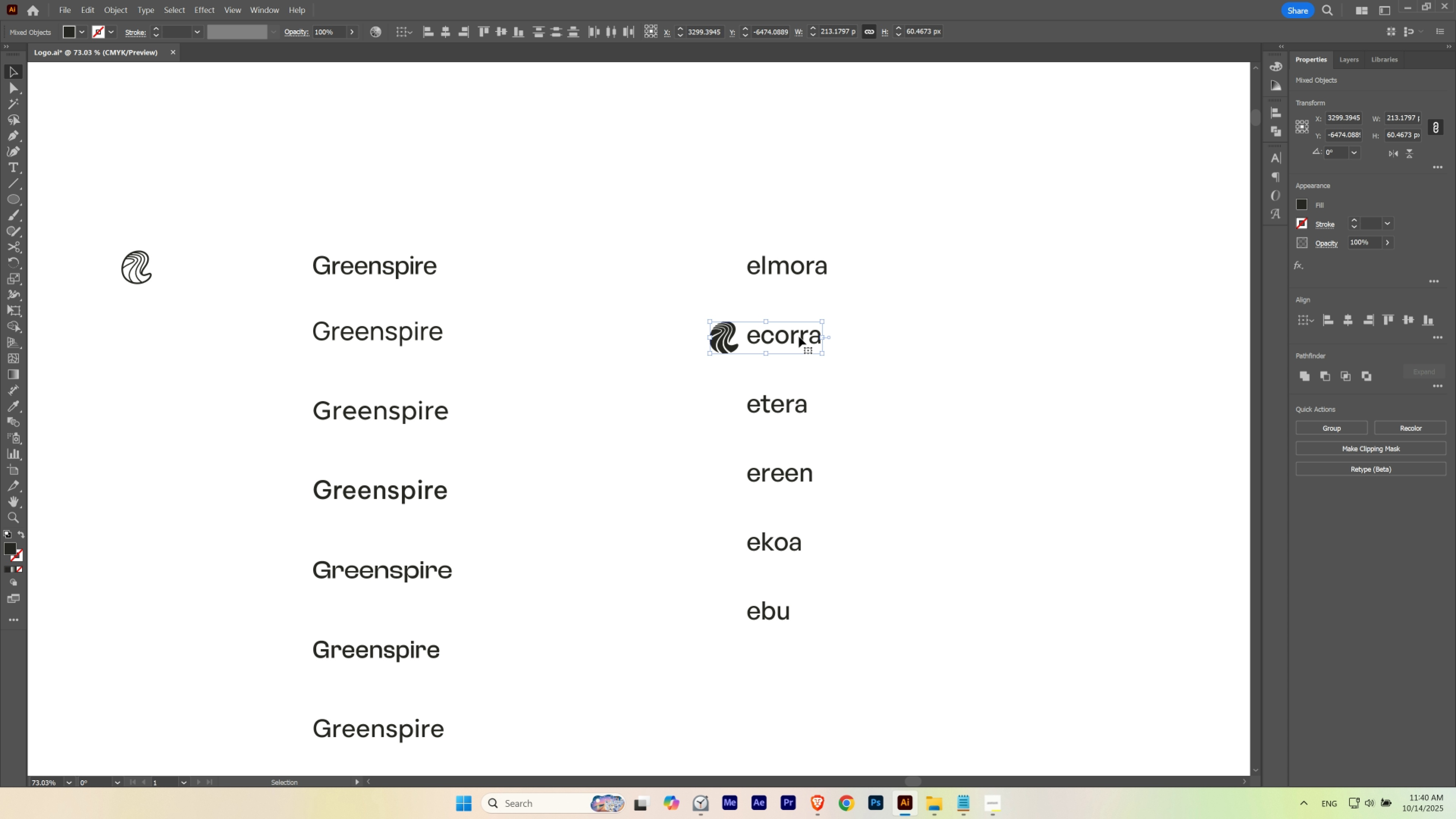 
hold_key(key=ShiftLeft, duration=0.42)
left_click([798, 337])
 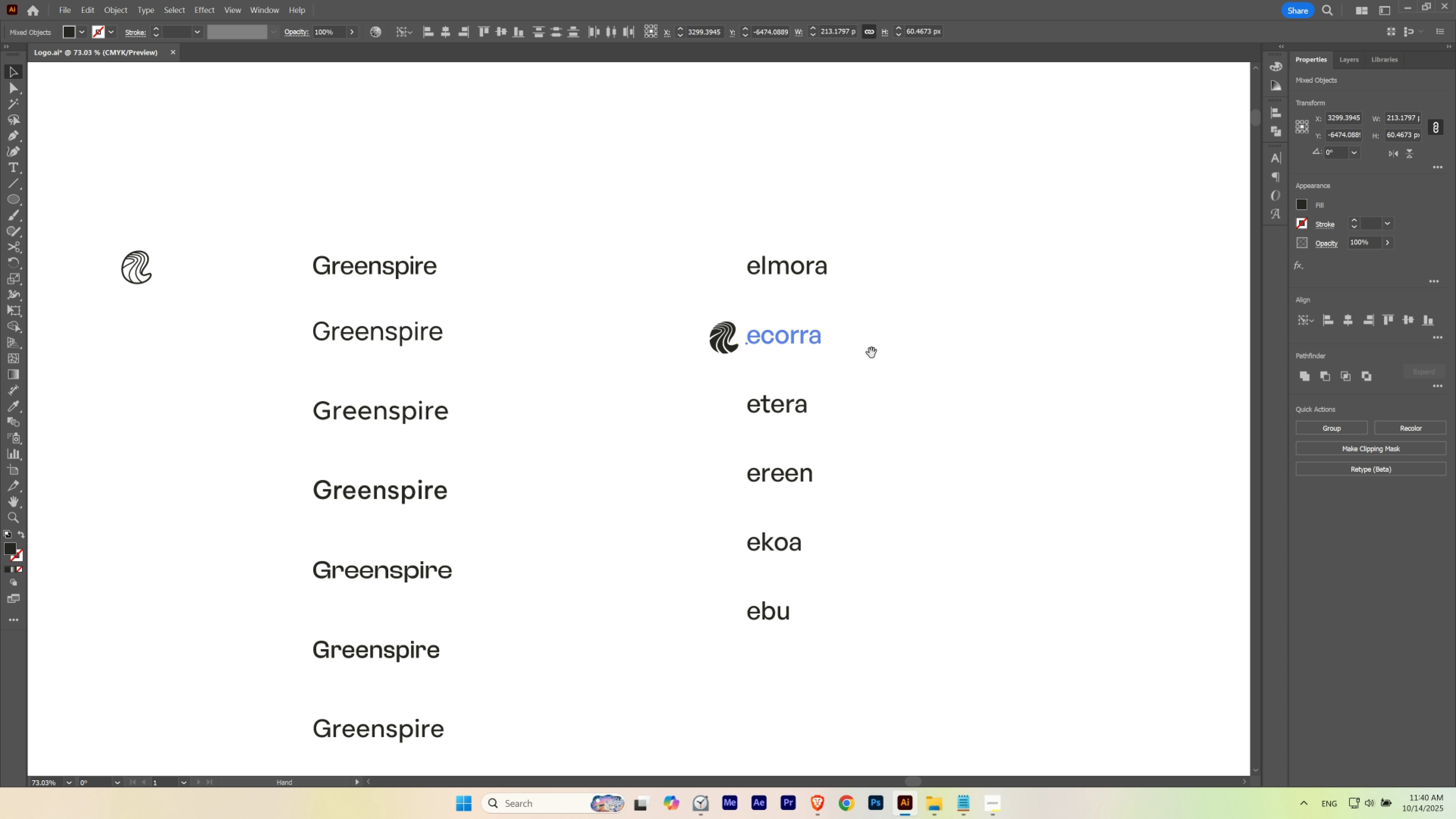 
hold_key(key=Space, duration=0.49)
 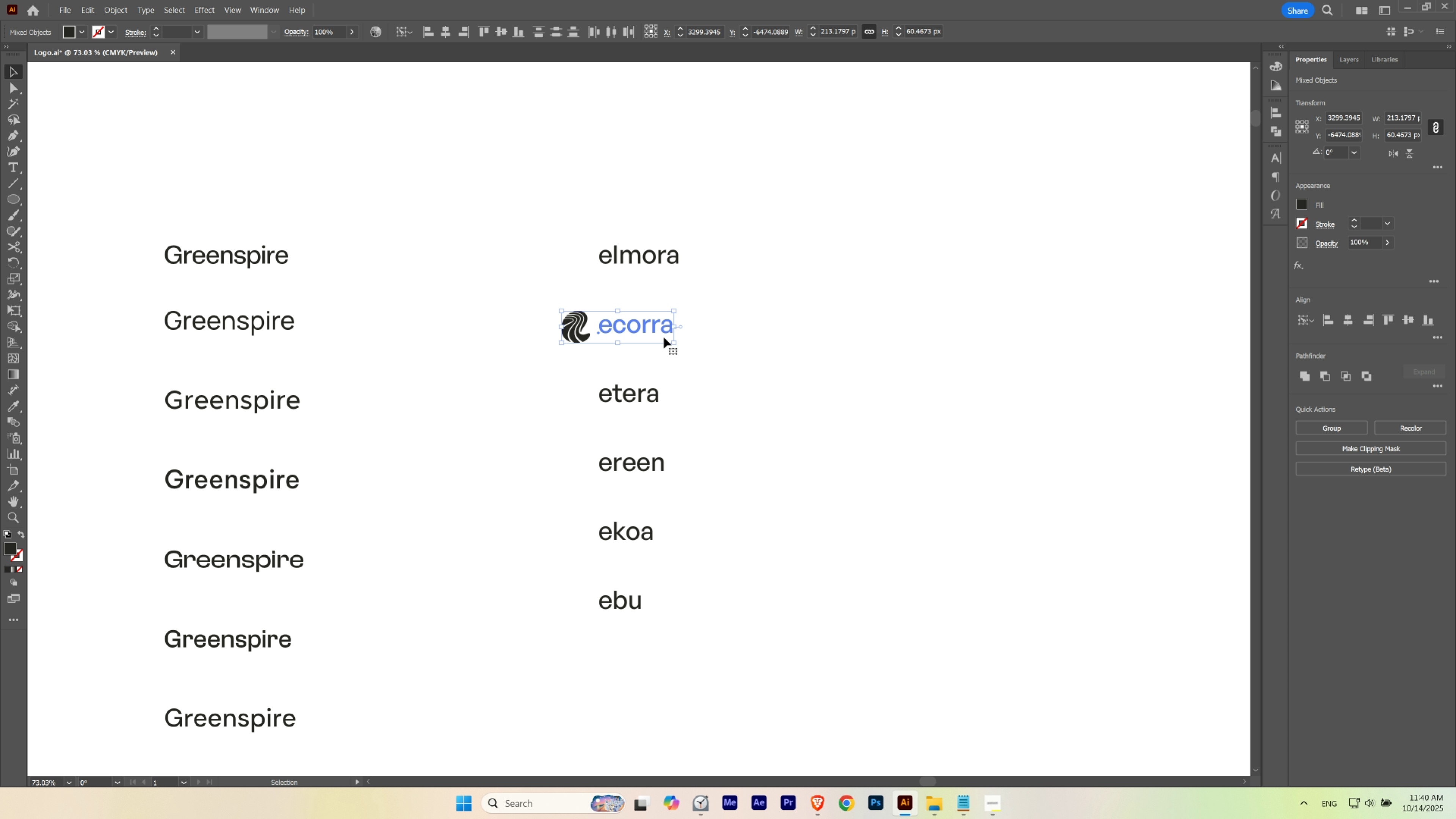 
hold_key(key=AltLeft, duration=1.26)
 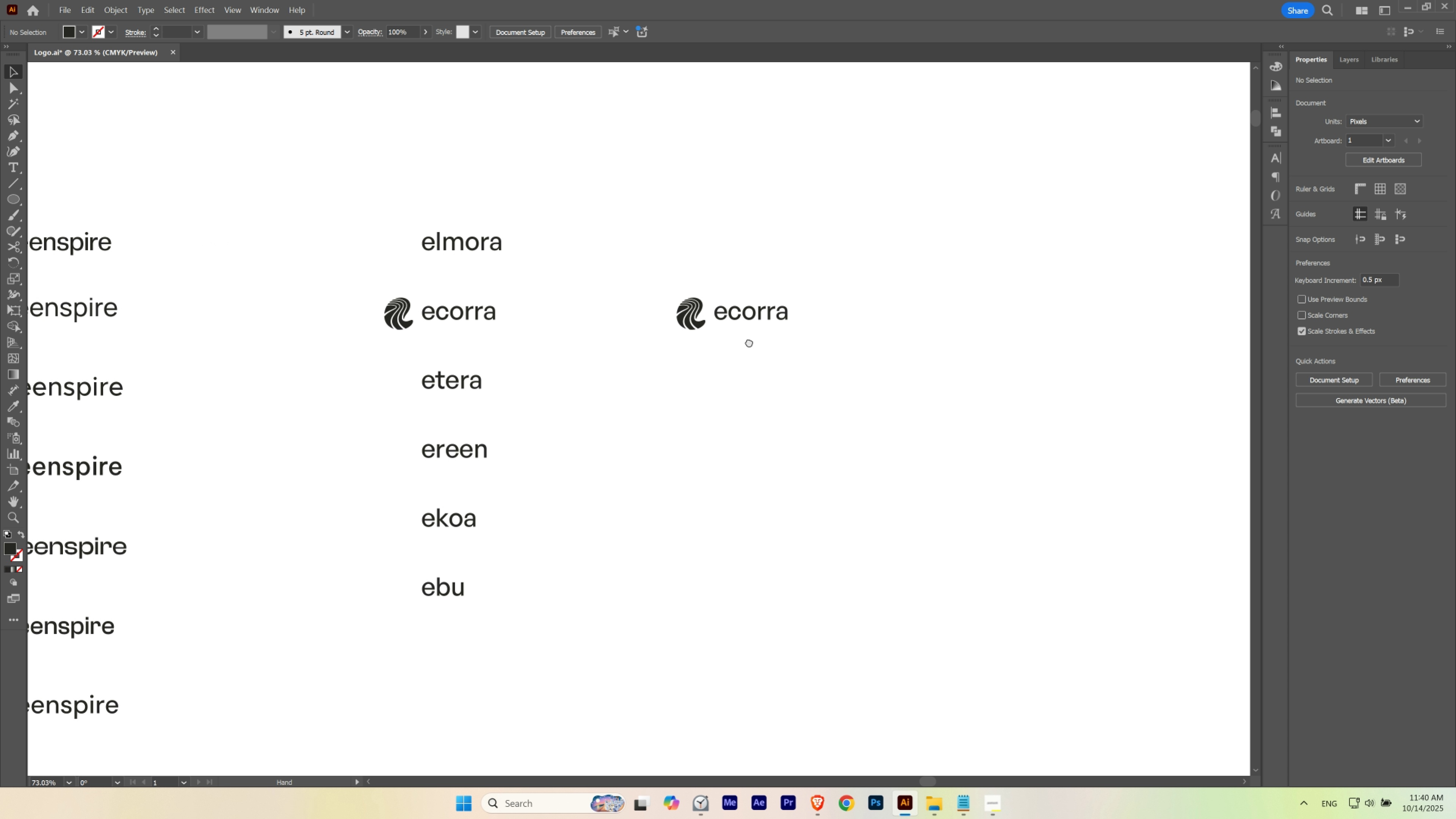 
hold_key(key=ShiftLeft, duration=0.79)
 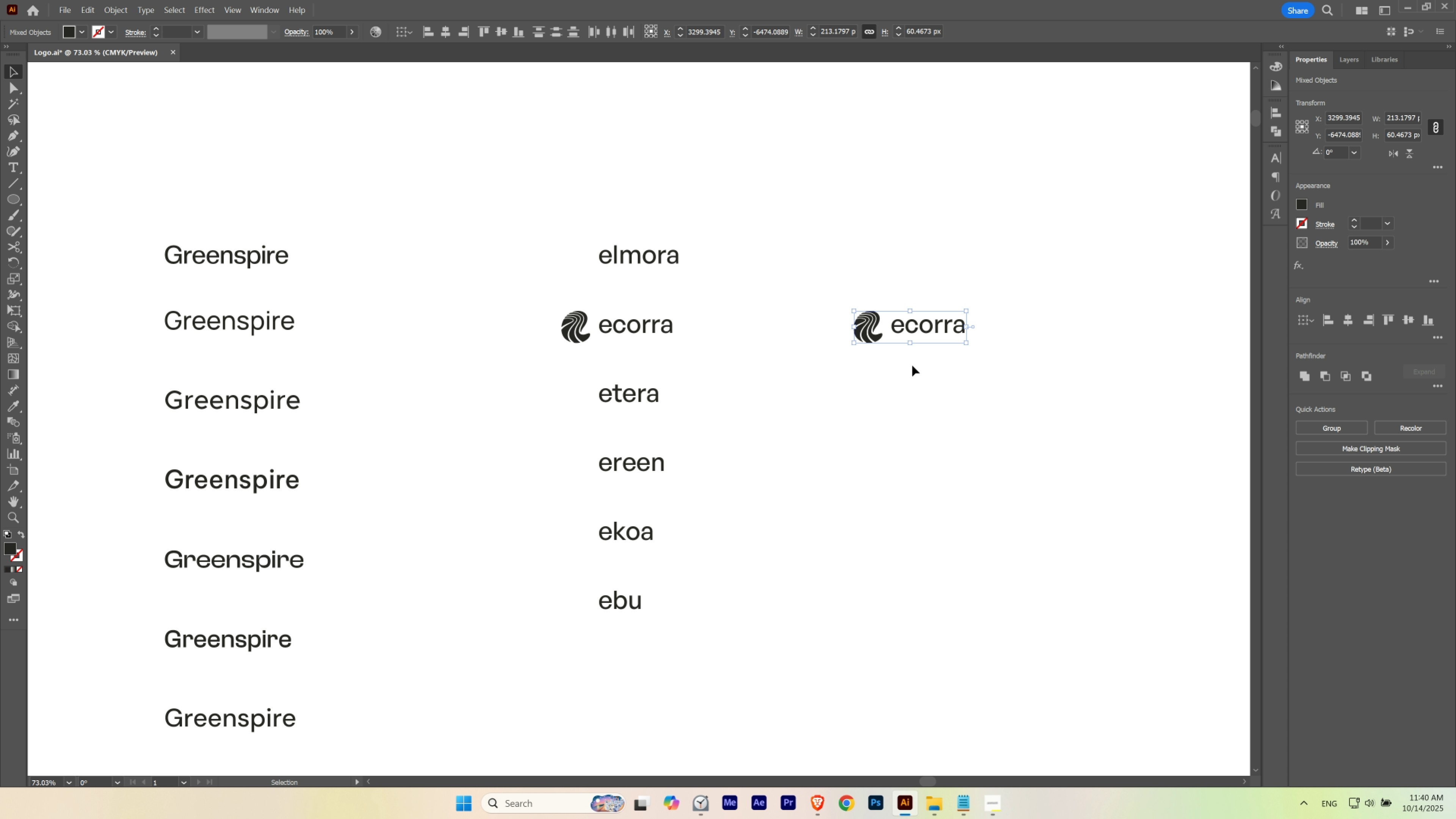 
left_click([912, 365])
 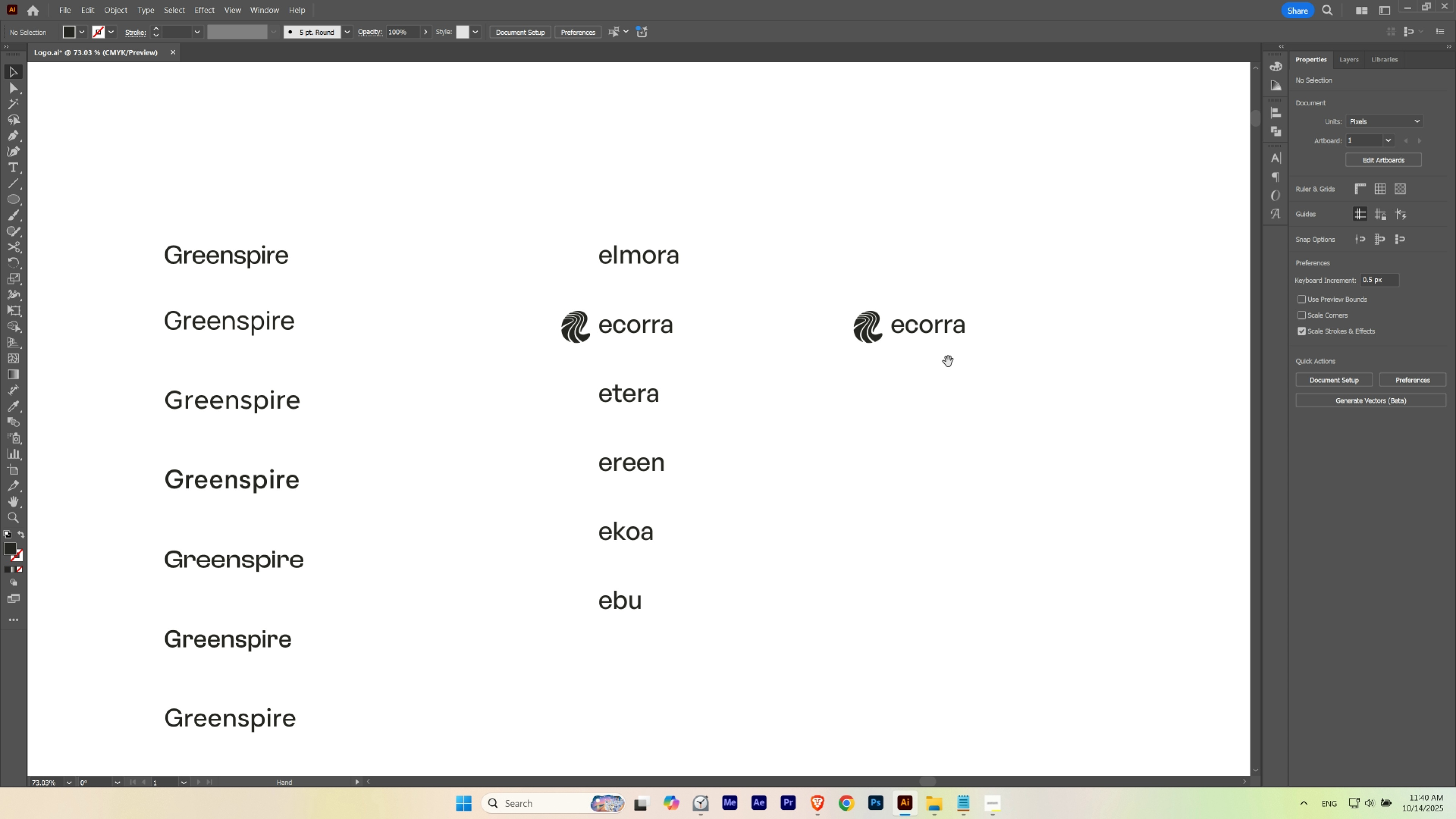 
hold_key(key=Space, duration=0.81)
 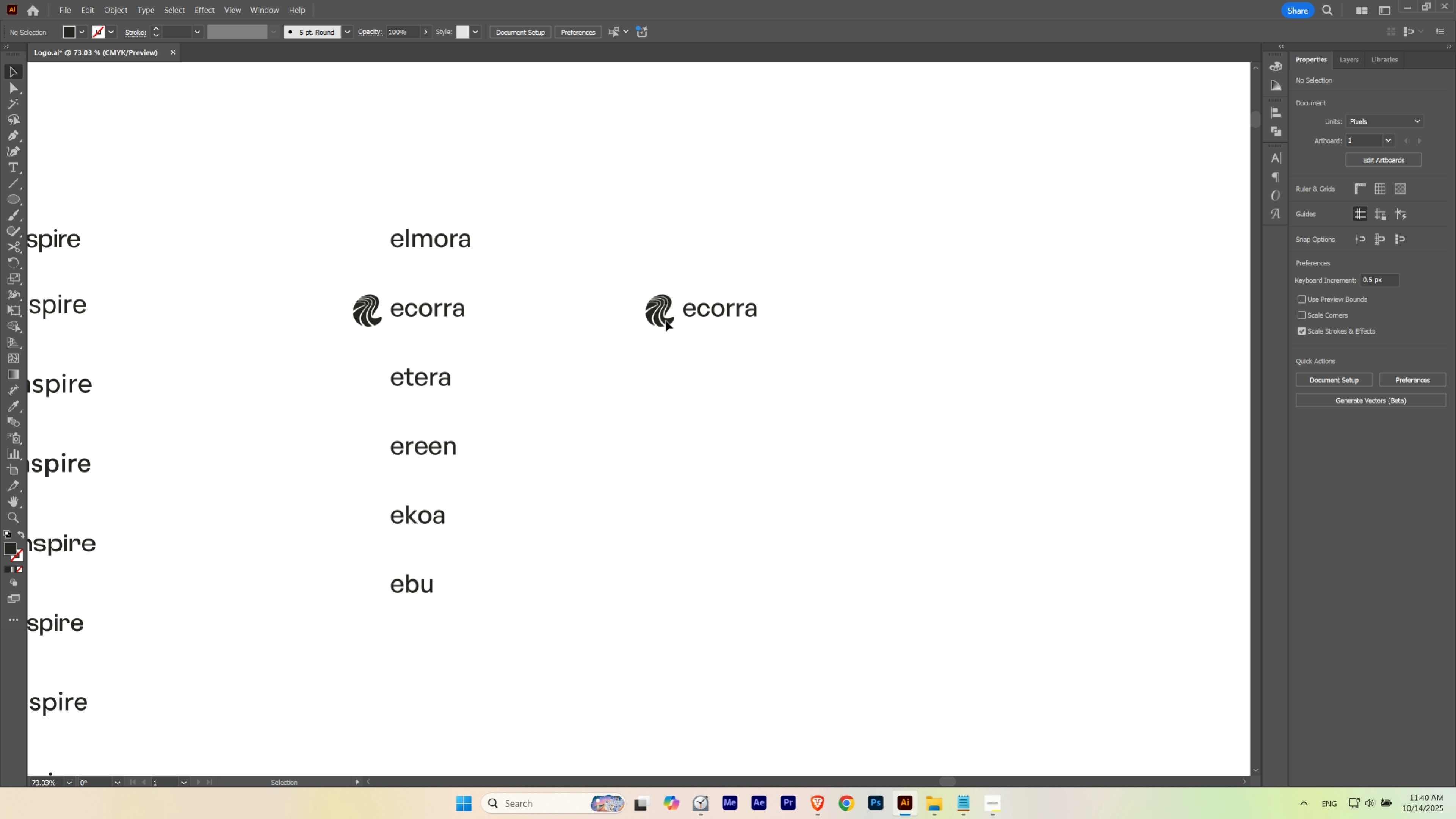 
left_click([666, 321])
 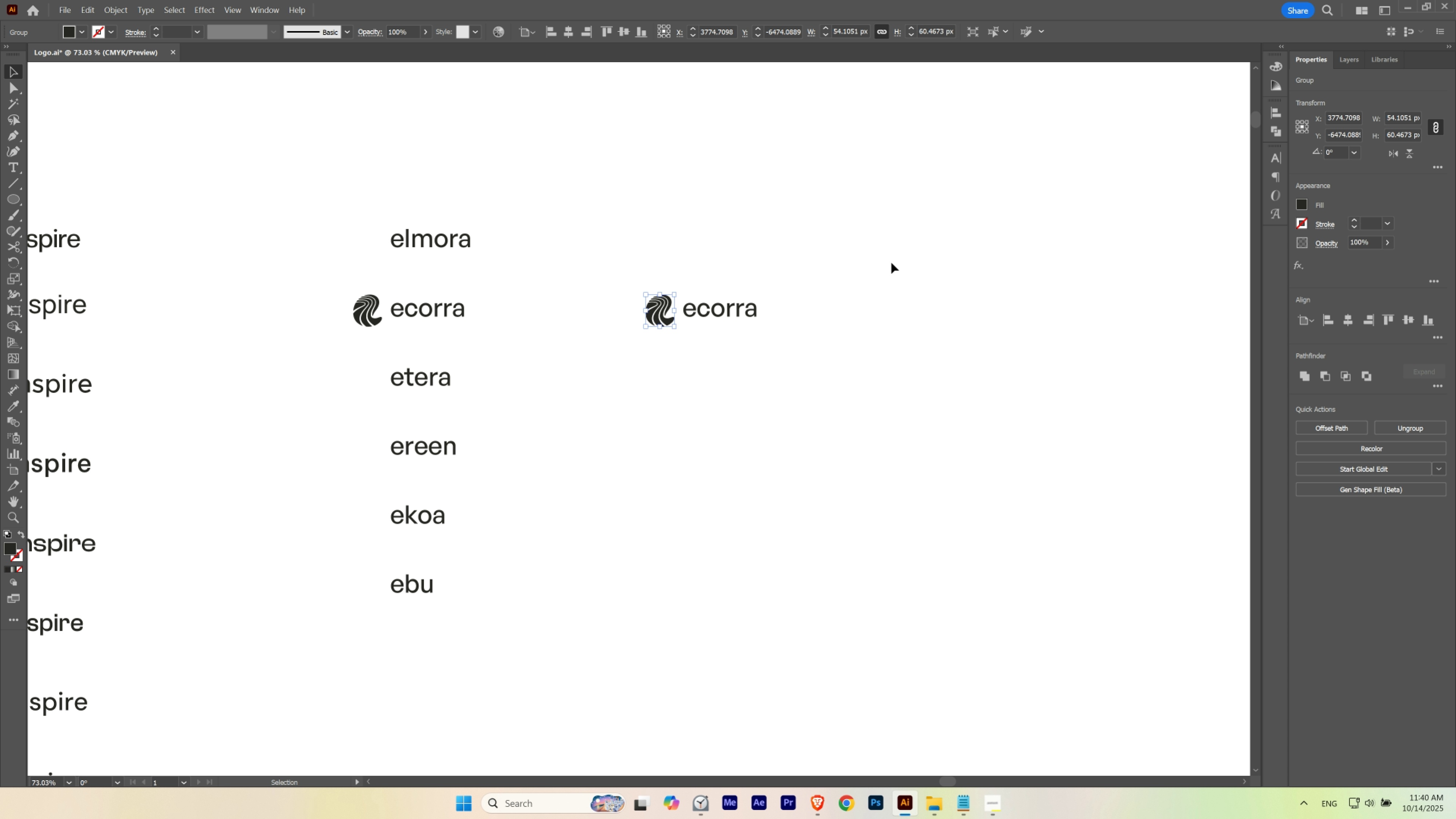 
key(Control+ControlLeft)
 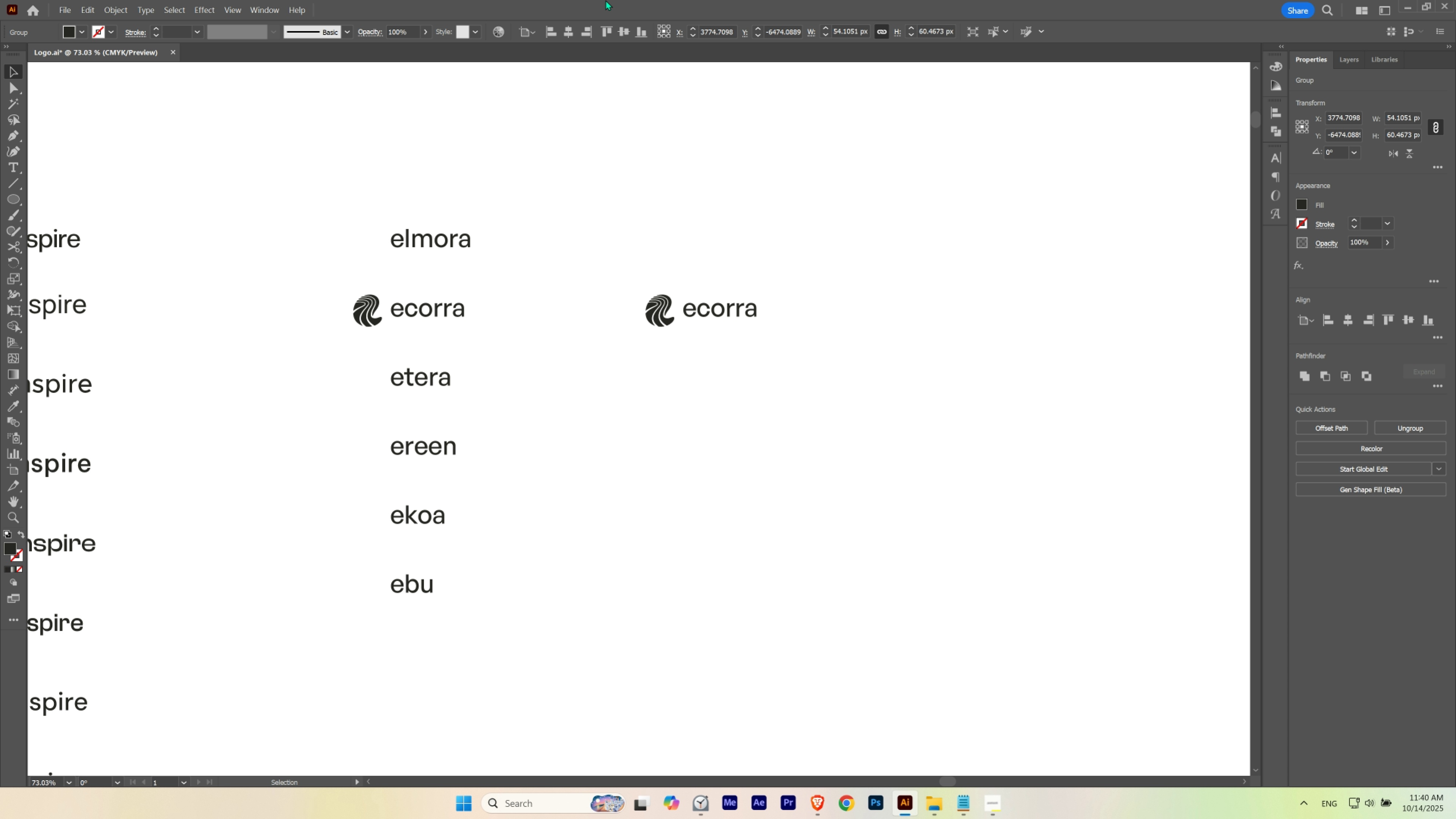 
key(Control+Shift+ShiftLeft)
 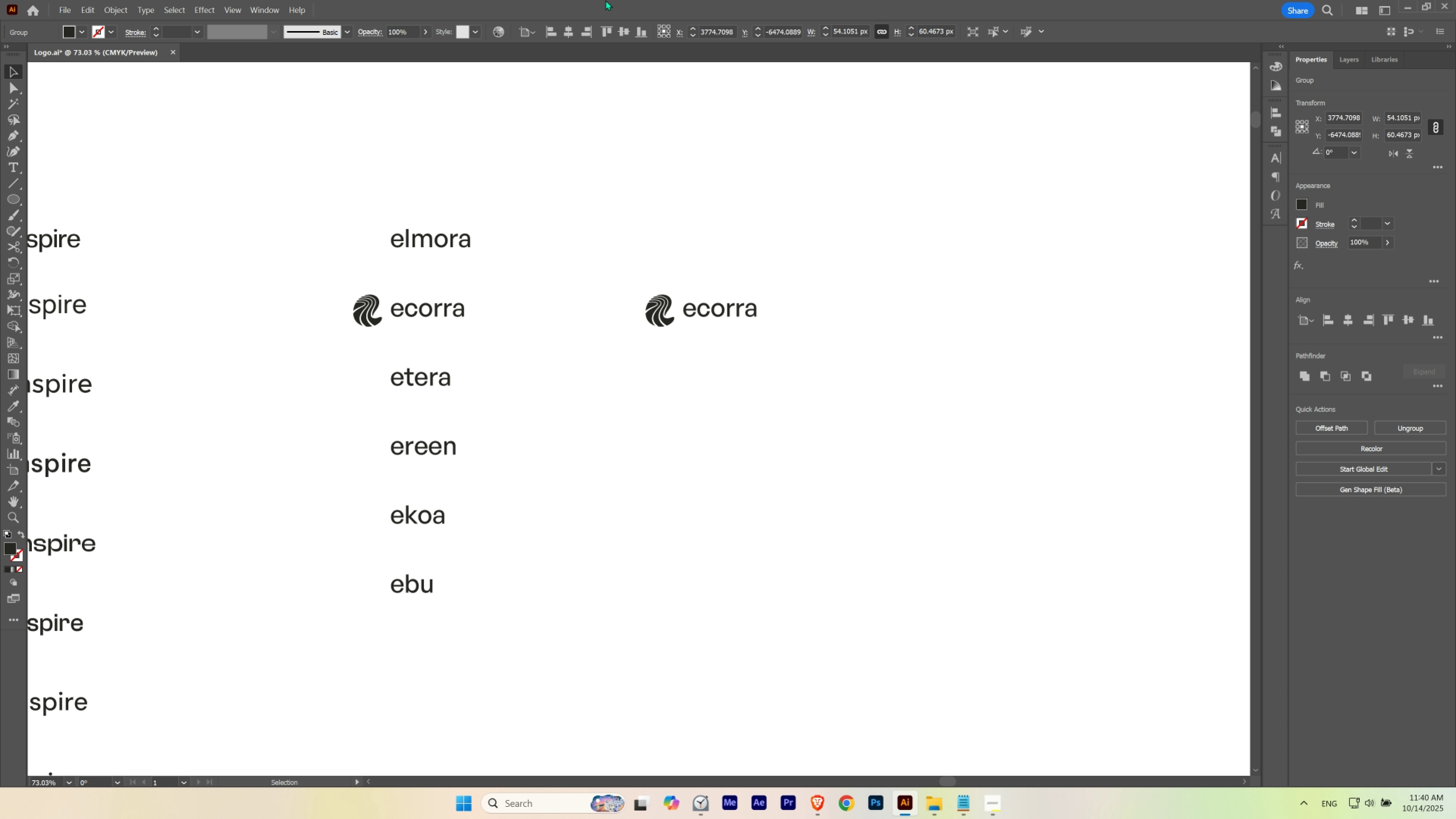 
key(Control+Shift+B)
 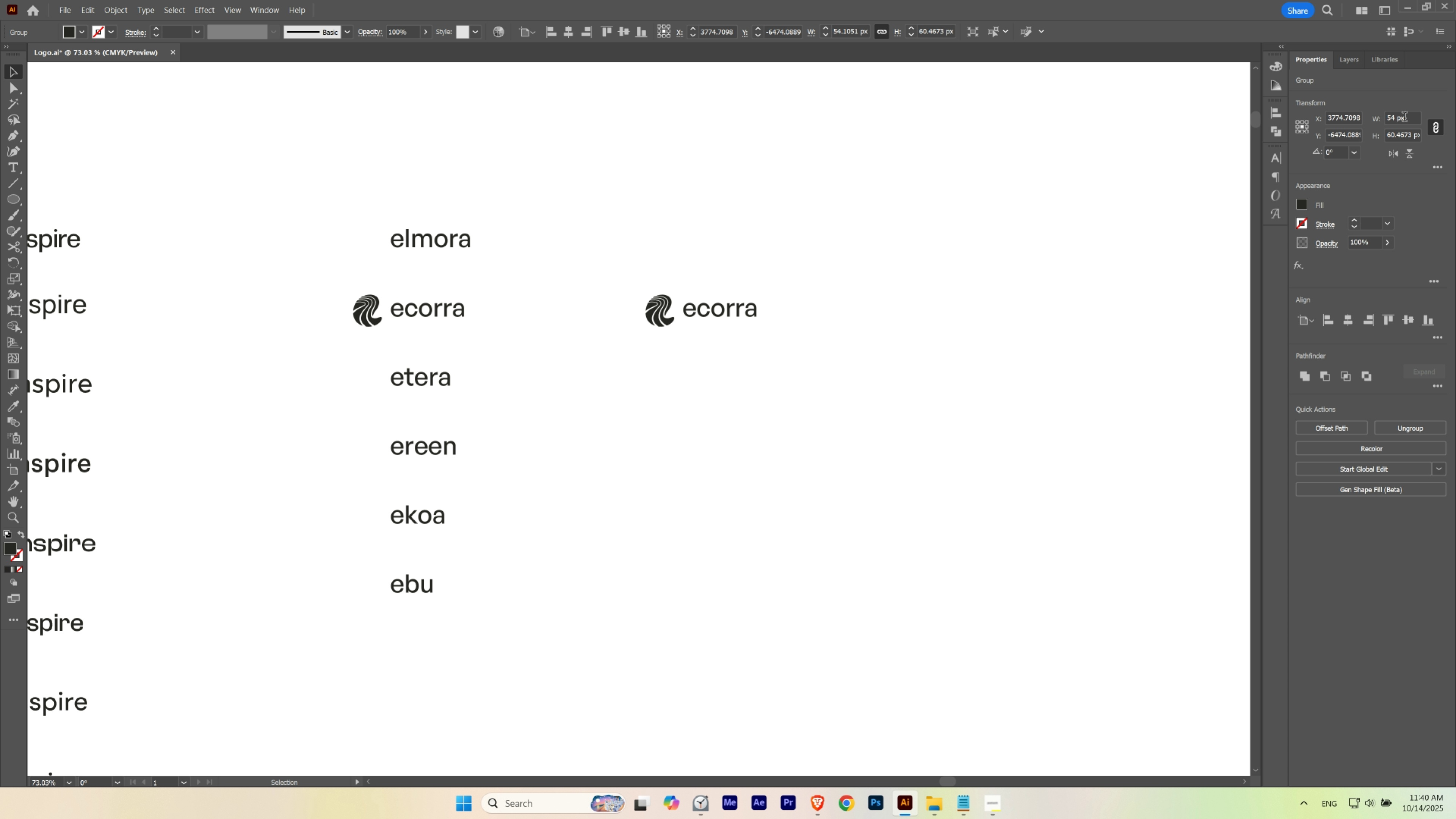 
scroll: coordinate [1404, 118], scroll_direction: down, amount: 11.0
 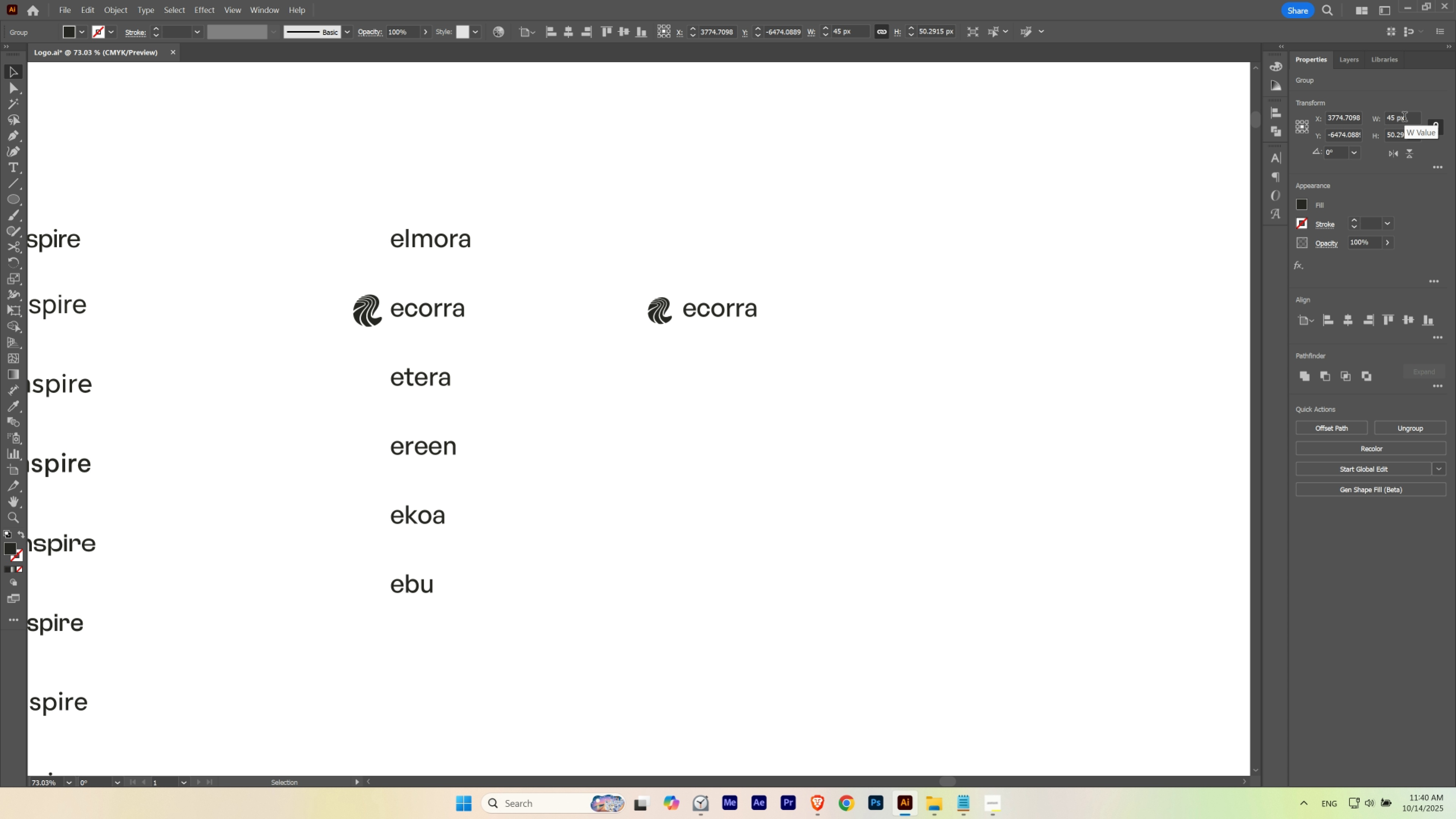 
key(V)
 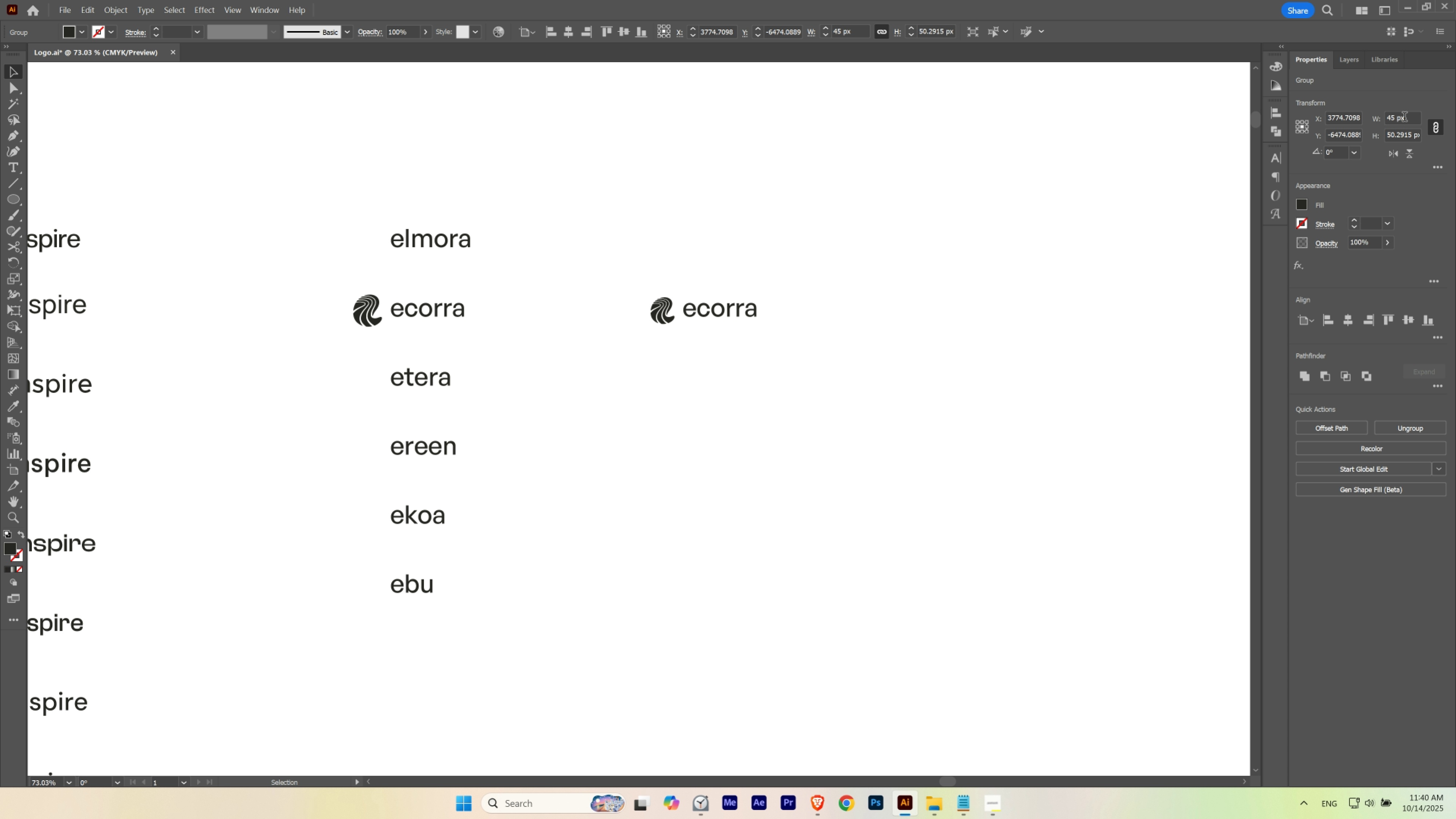 
key(Shift+ArrowRight)
 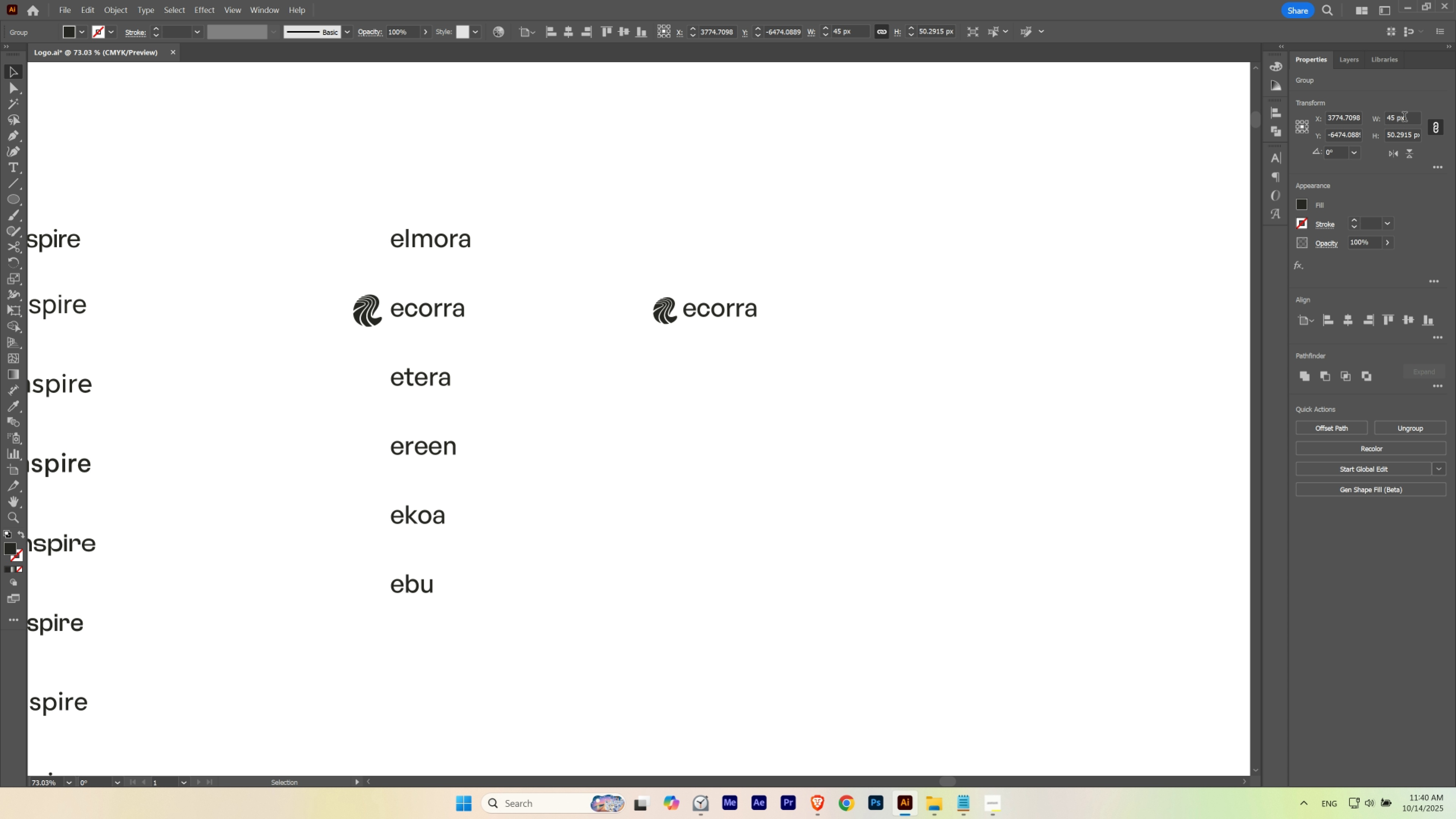 
key(Shift+ArrowRight)
 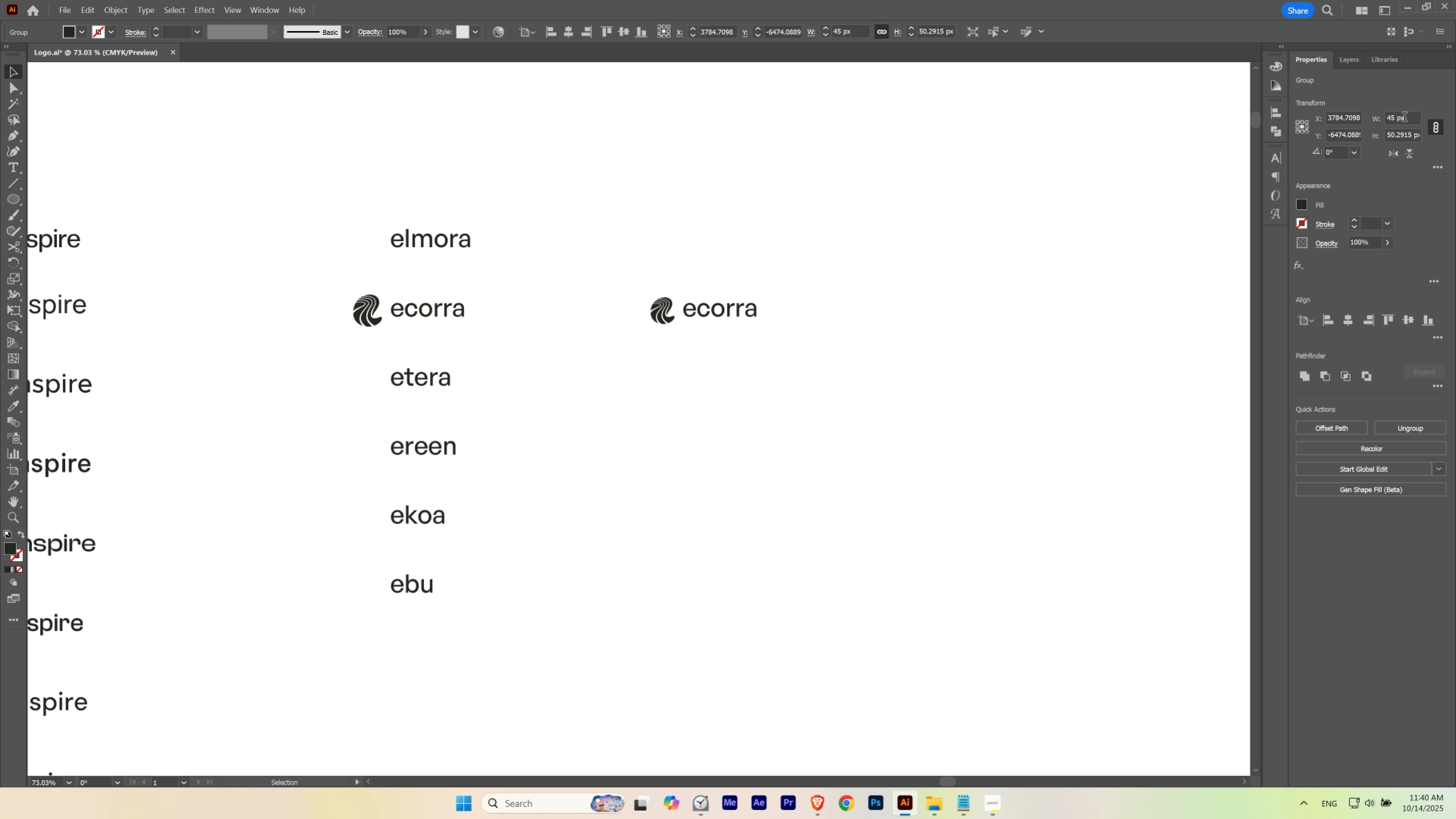 
key(Shift+ArrowLeft)
 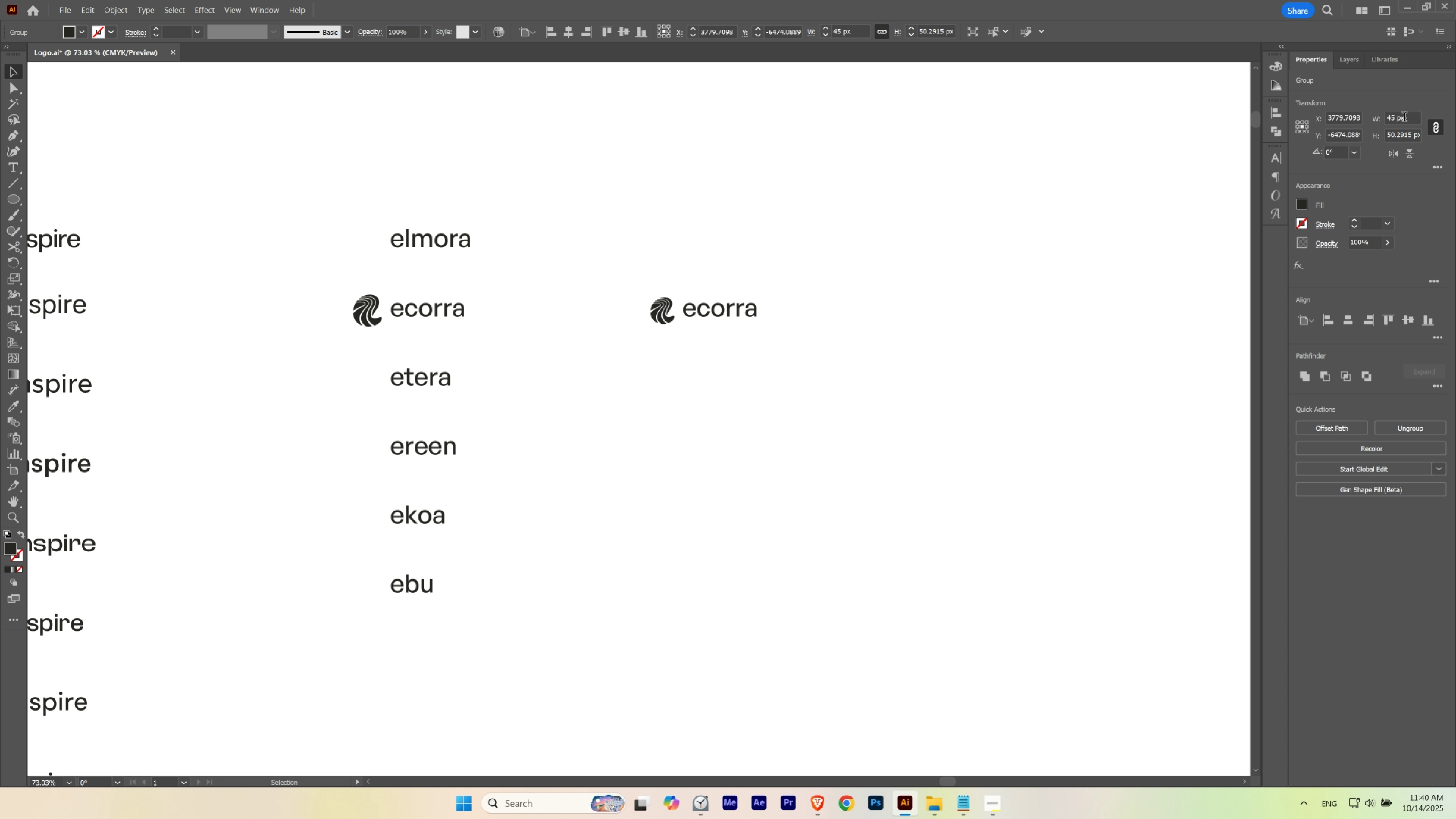 
key(Shift+ArrowRight)
 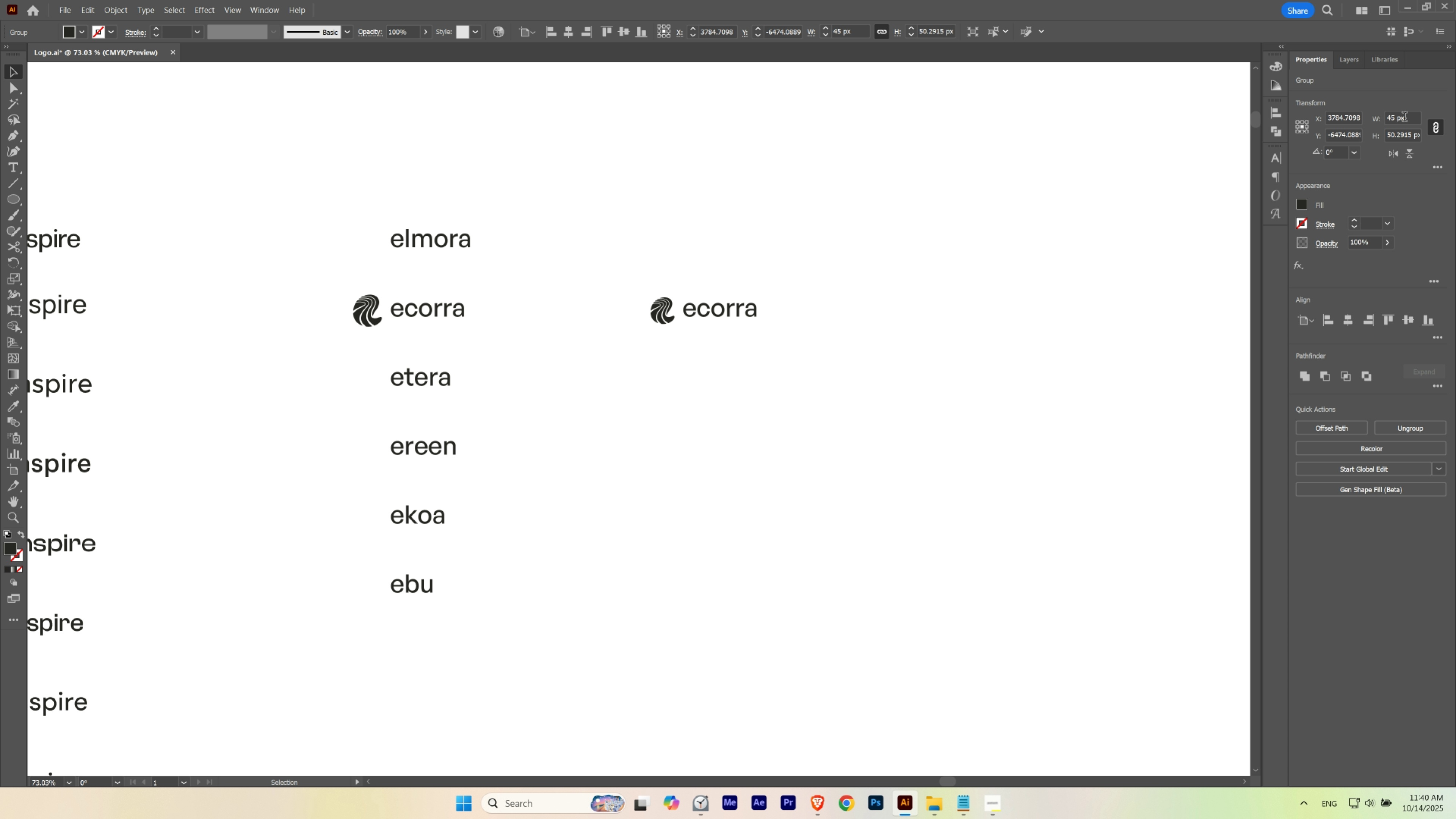 
key(Shift+ArrowLeft)
 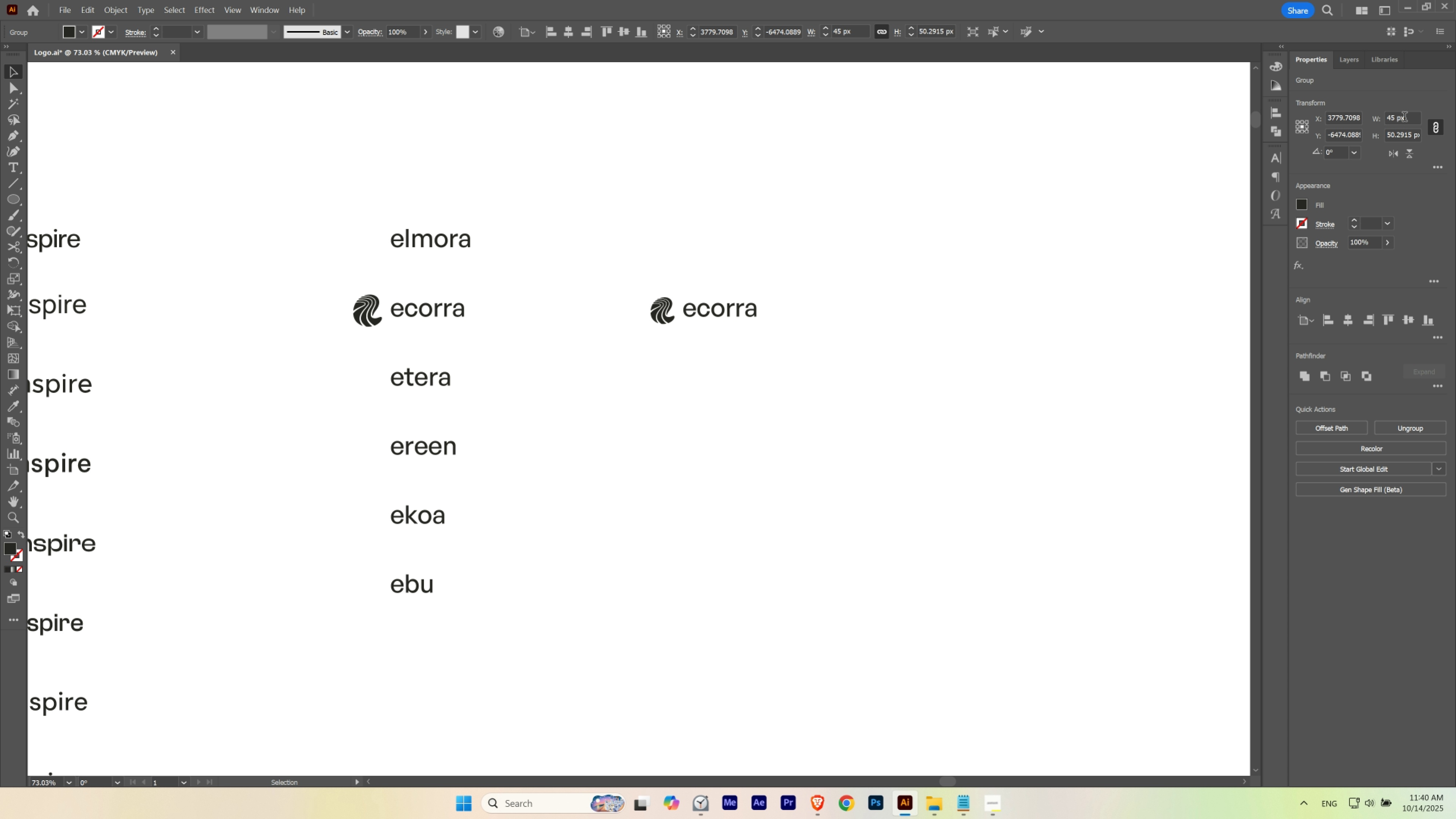 
key(Shift+ArrowDown)
 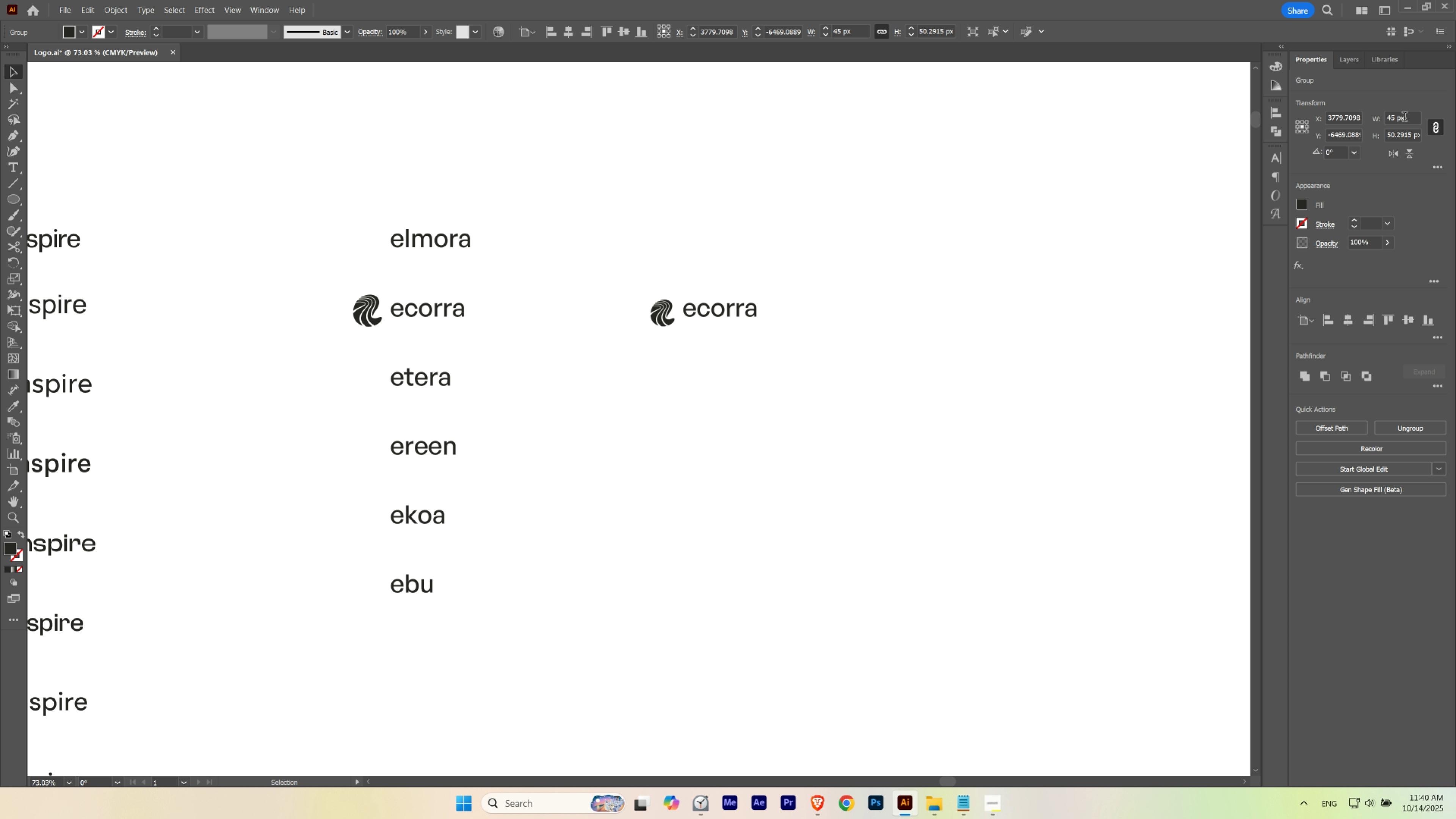 
key(ArrowUp)
 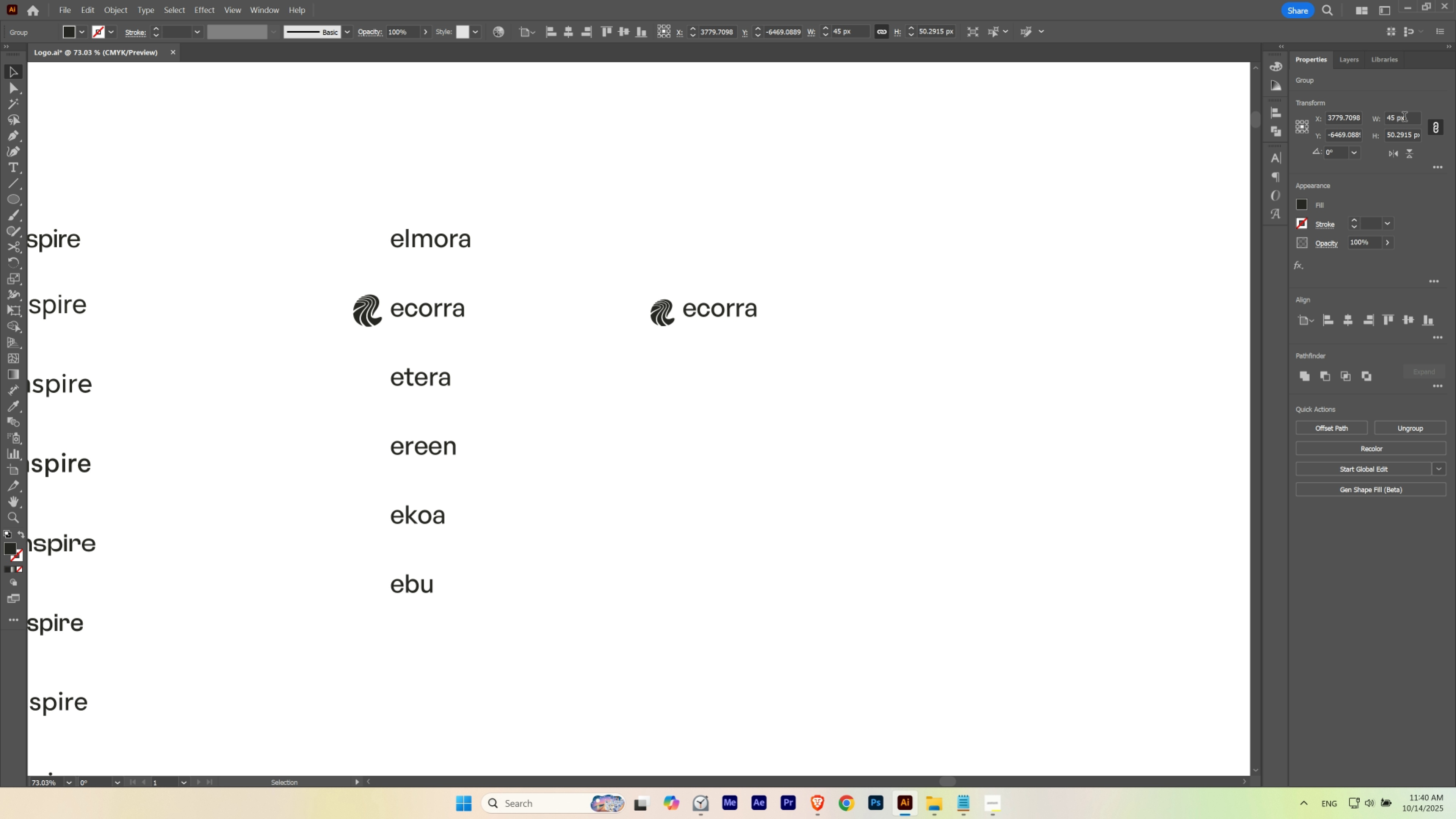 
key(ArrowUp)
 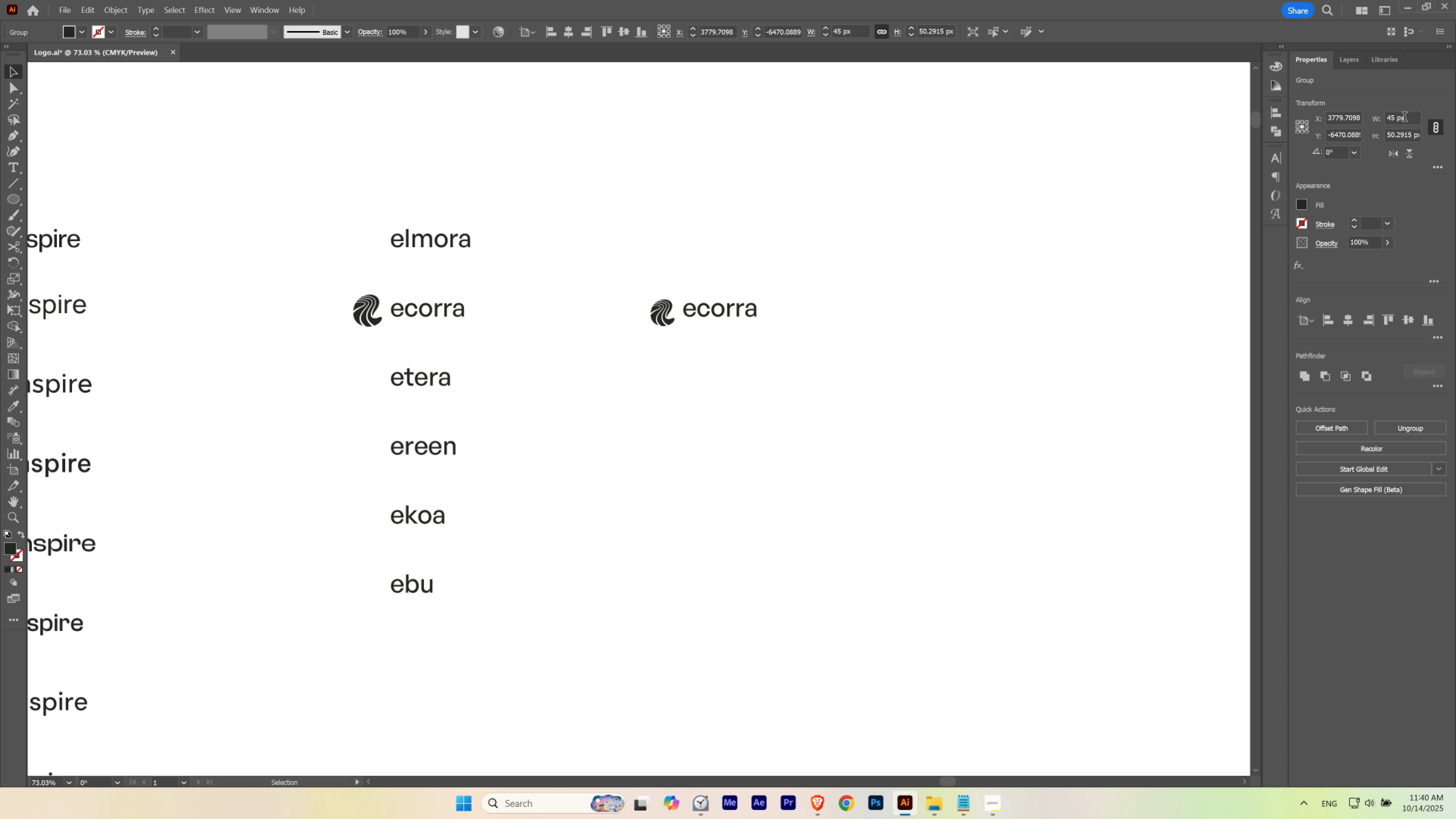 
key(ArrowUp)
 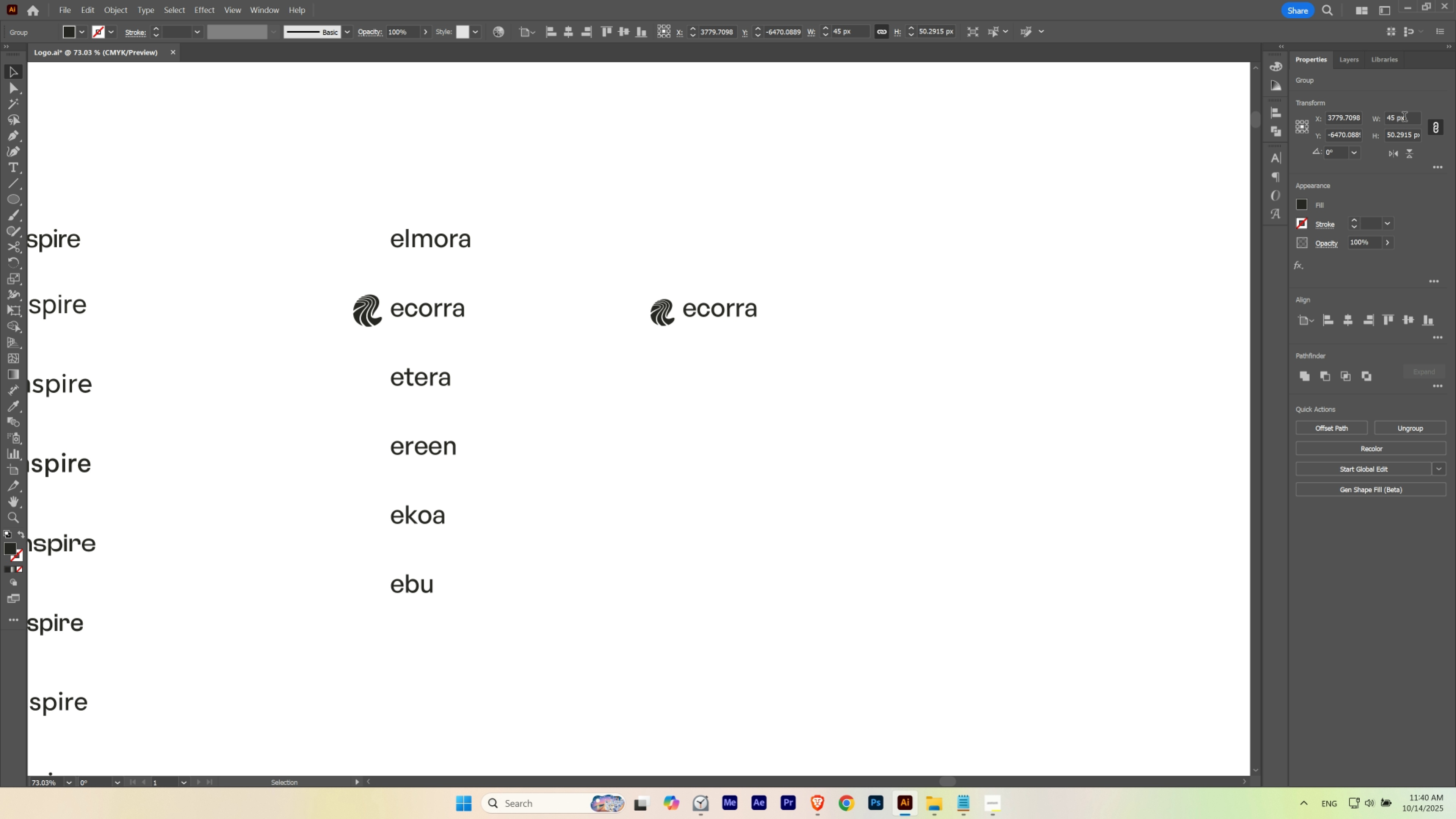 
key(ArrowUp)
 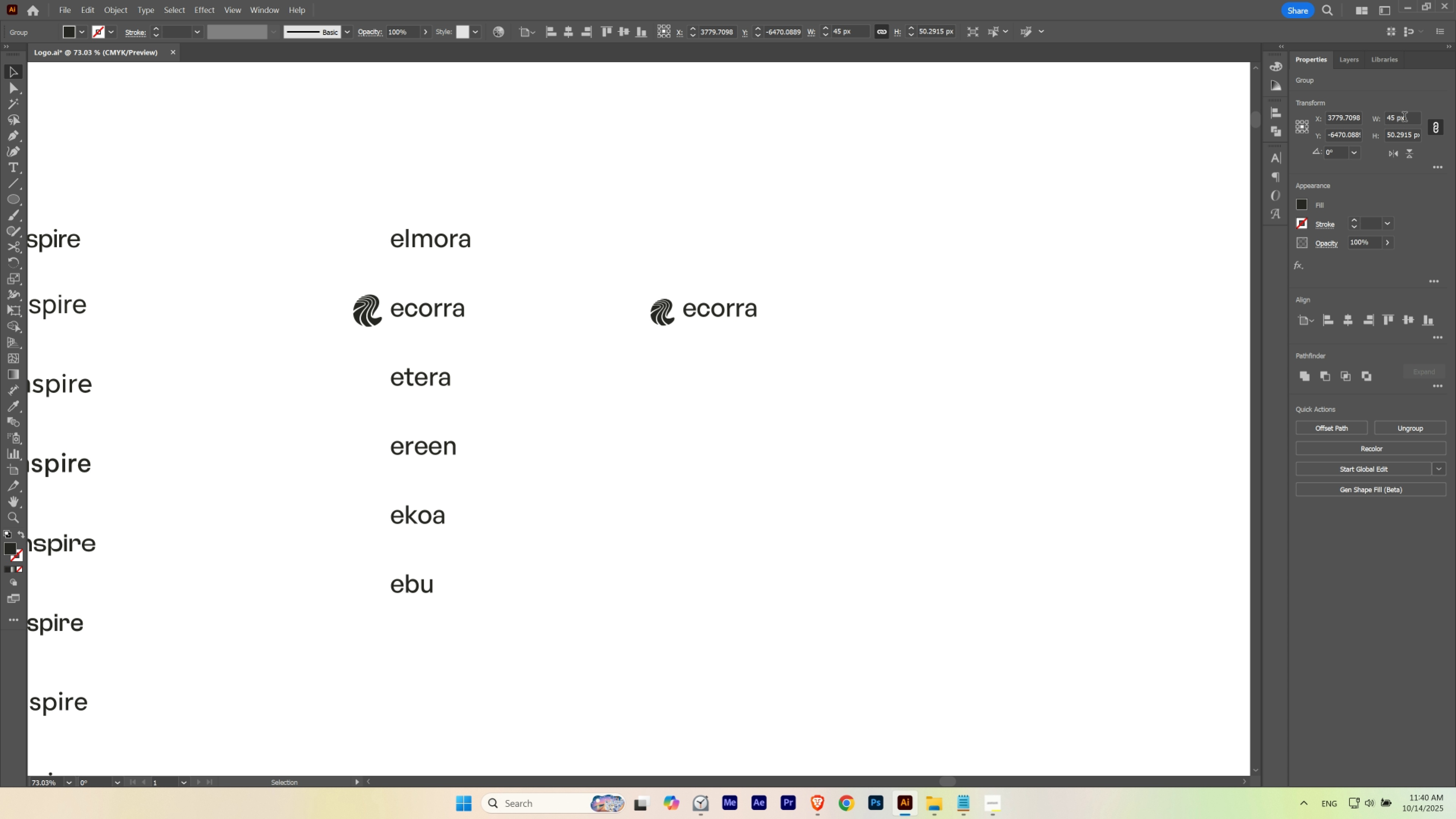 
key(ArrowUp)
 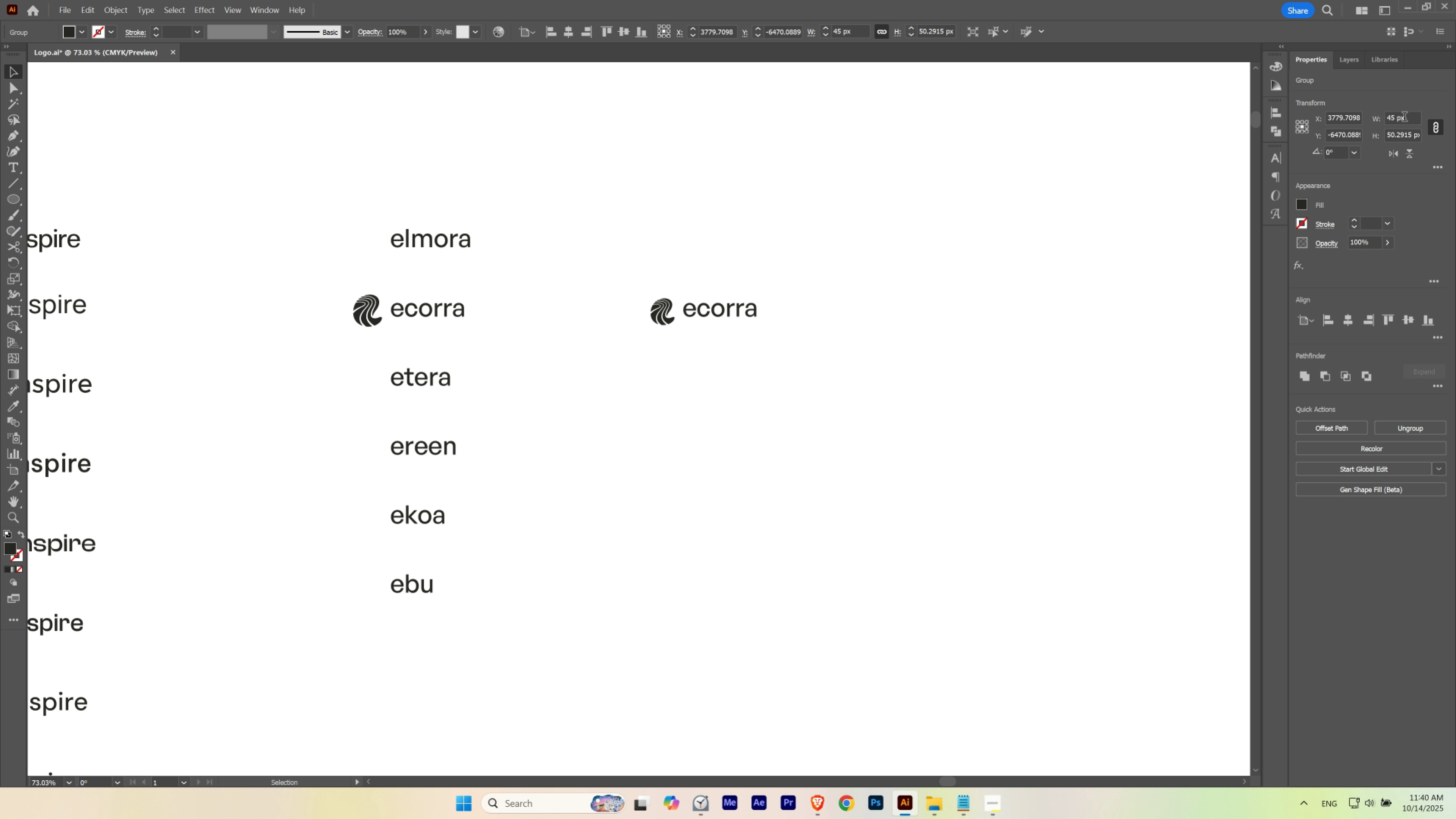 
key(ArrowUp)
 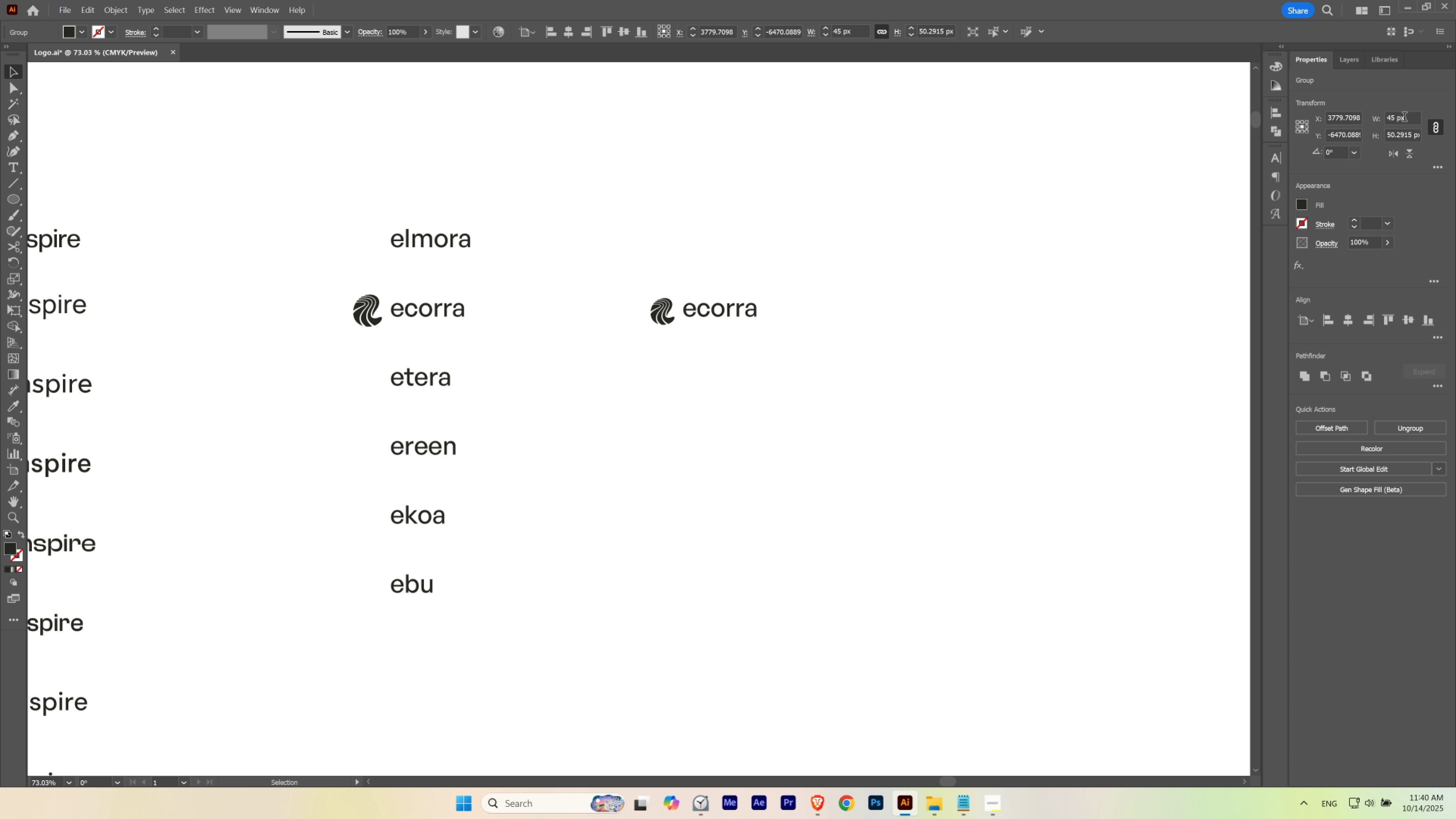 
key(ArrowUp)
 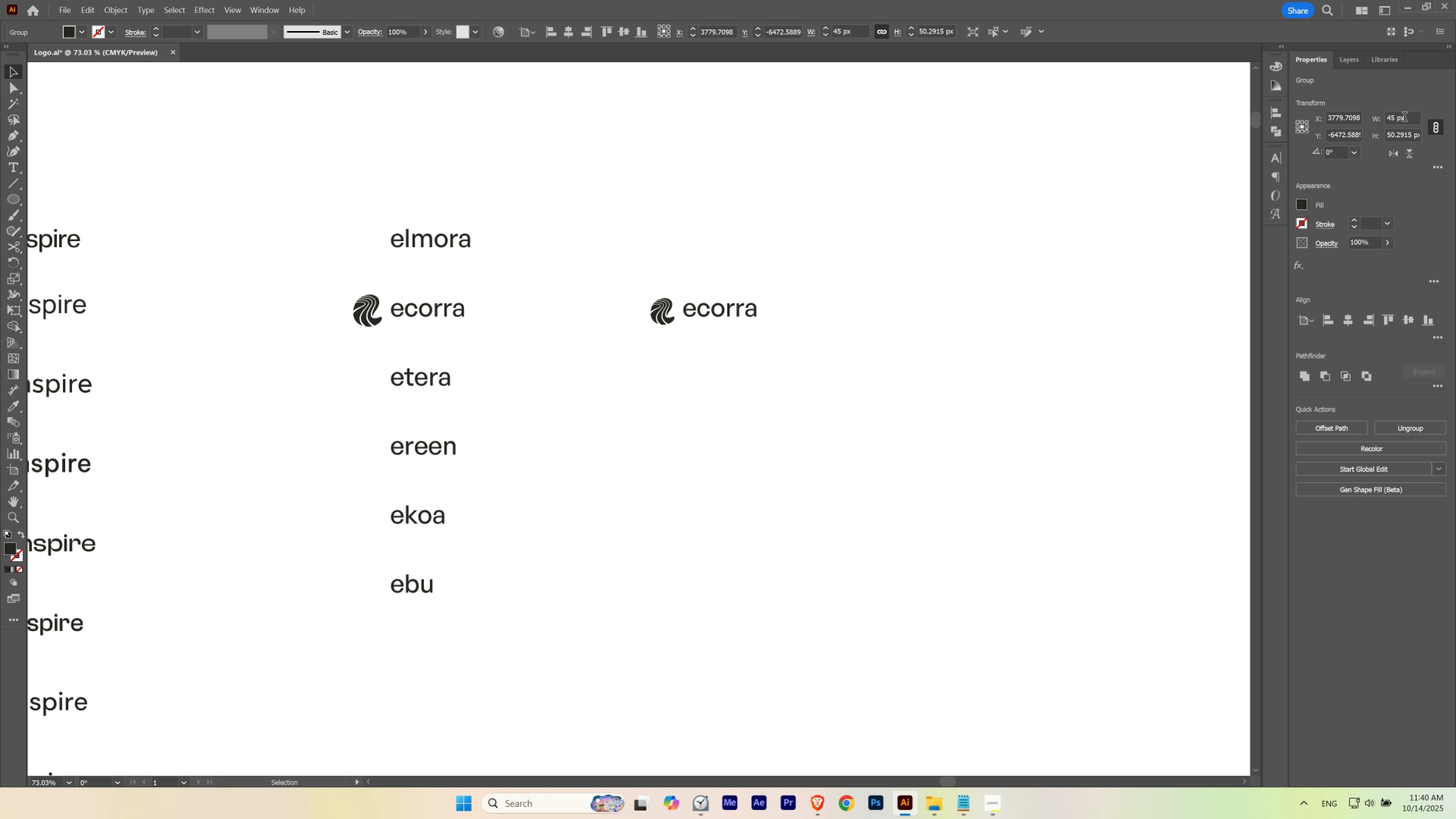 
key(ArrowRight)
 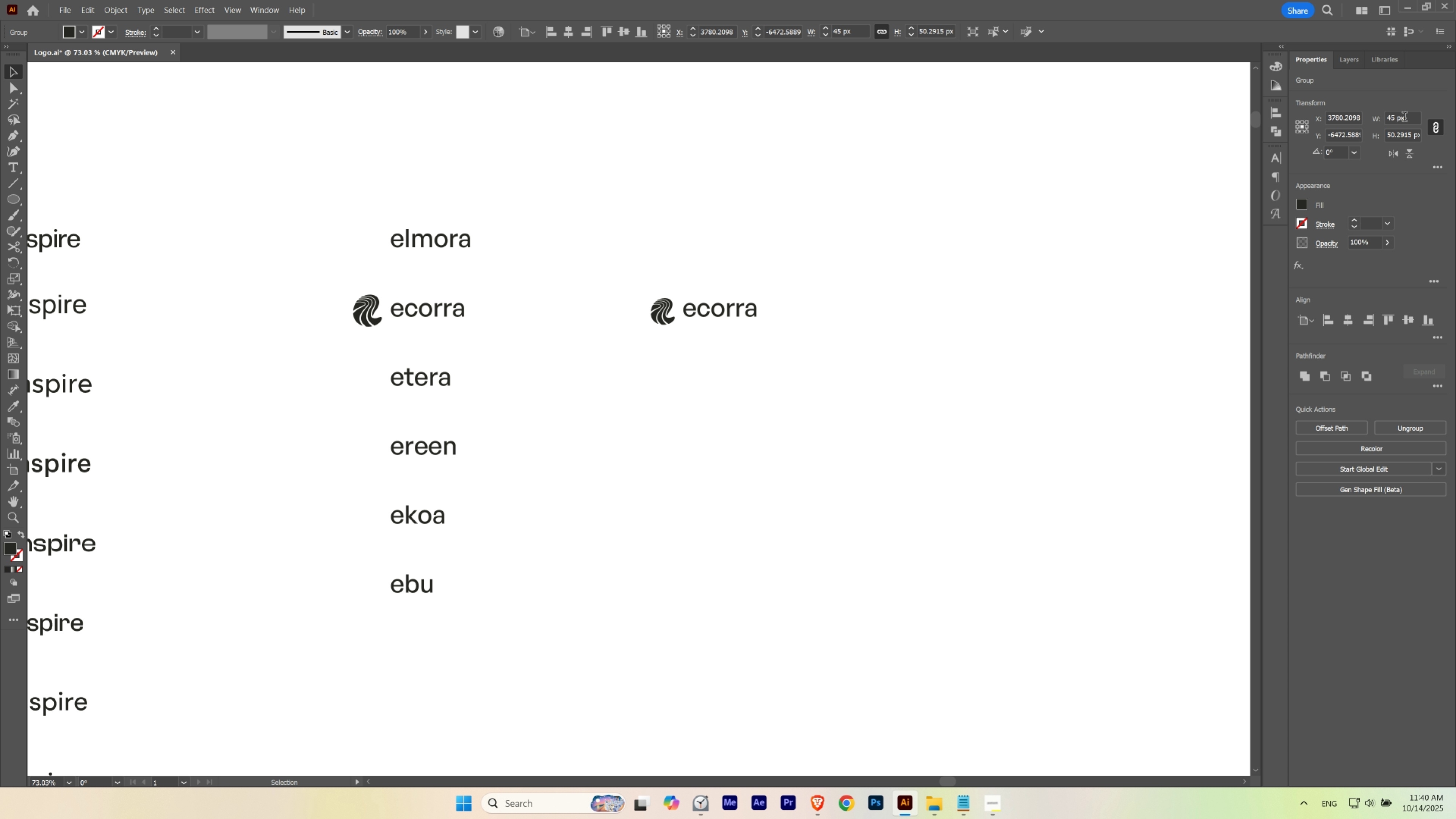 
key(ArrowRight)
 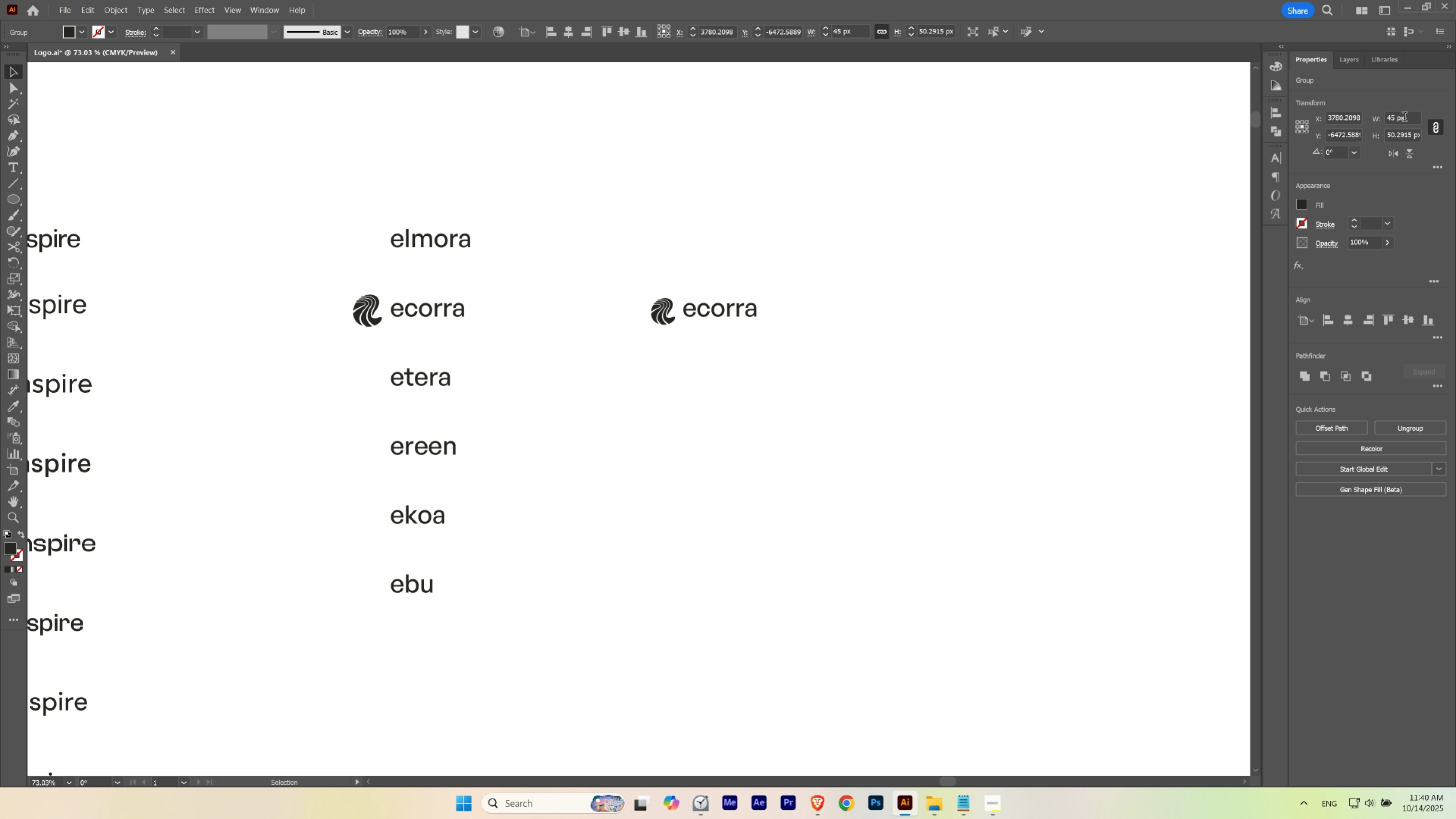 
key(ArrowRight)
 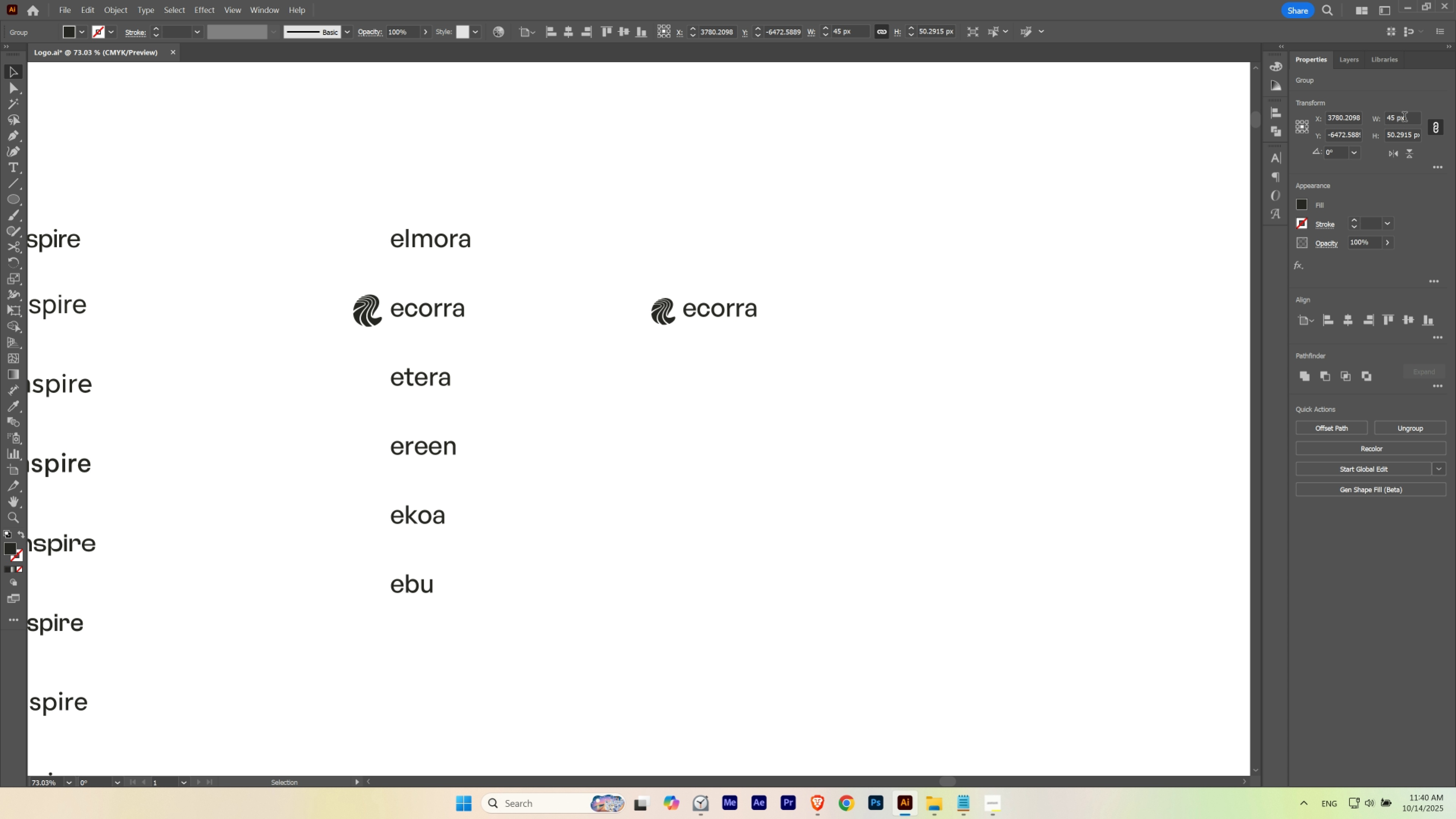 
key(ArrowRight)
 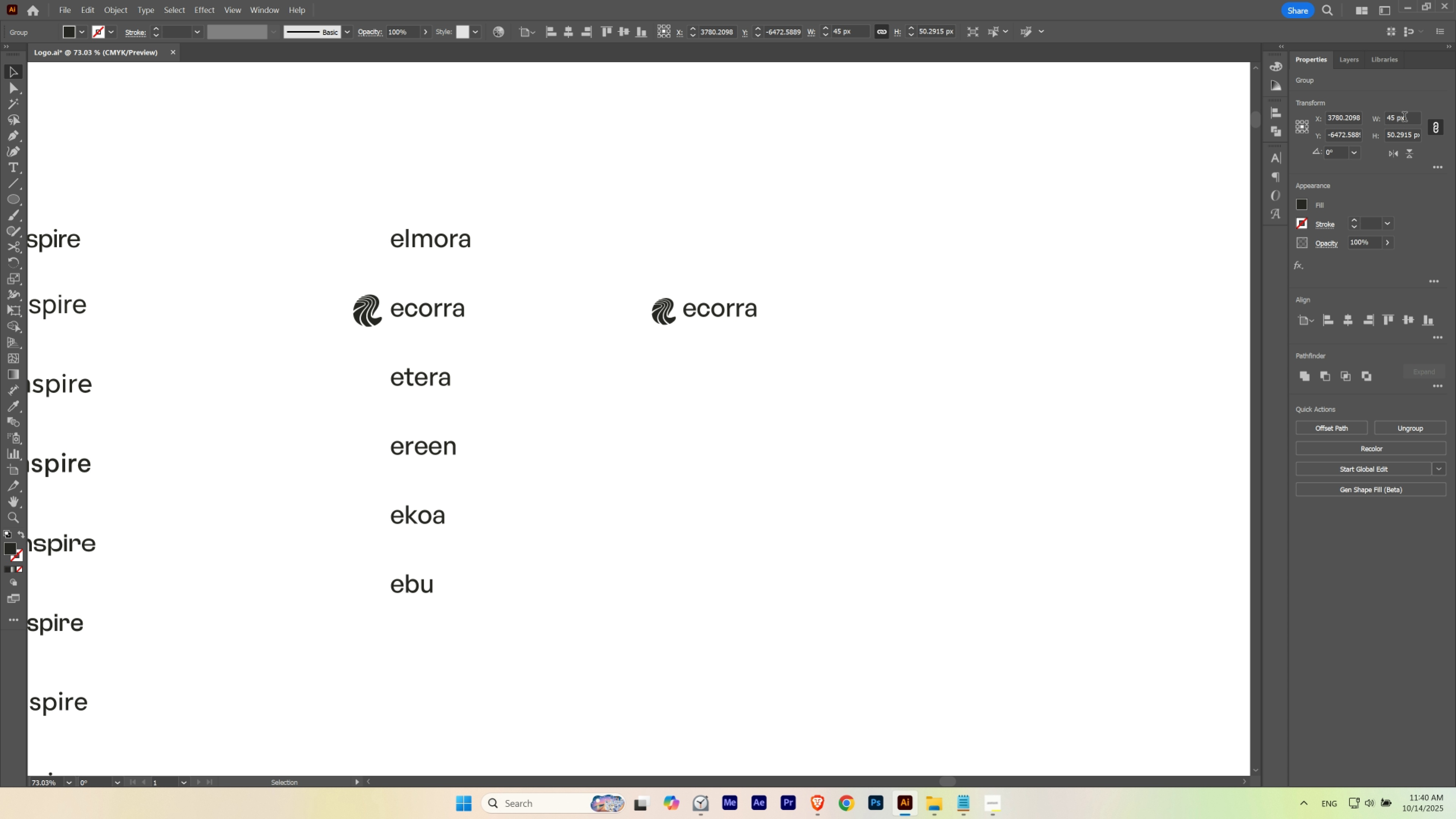 
key(ArrowRight)
 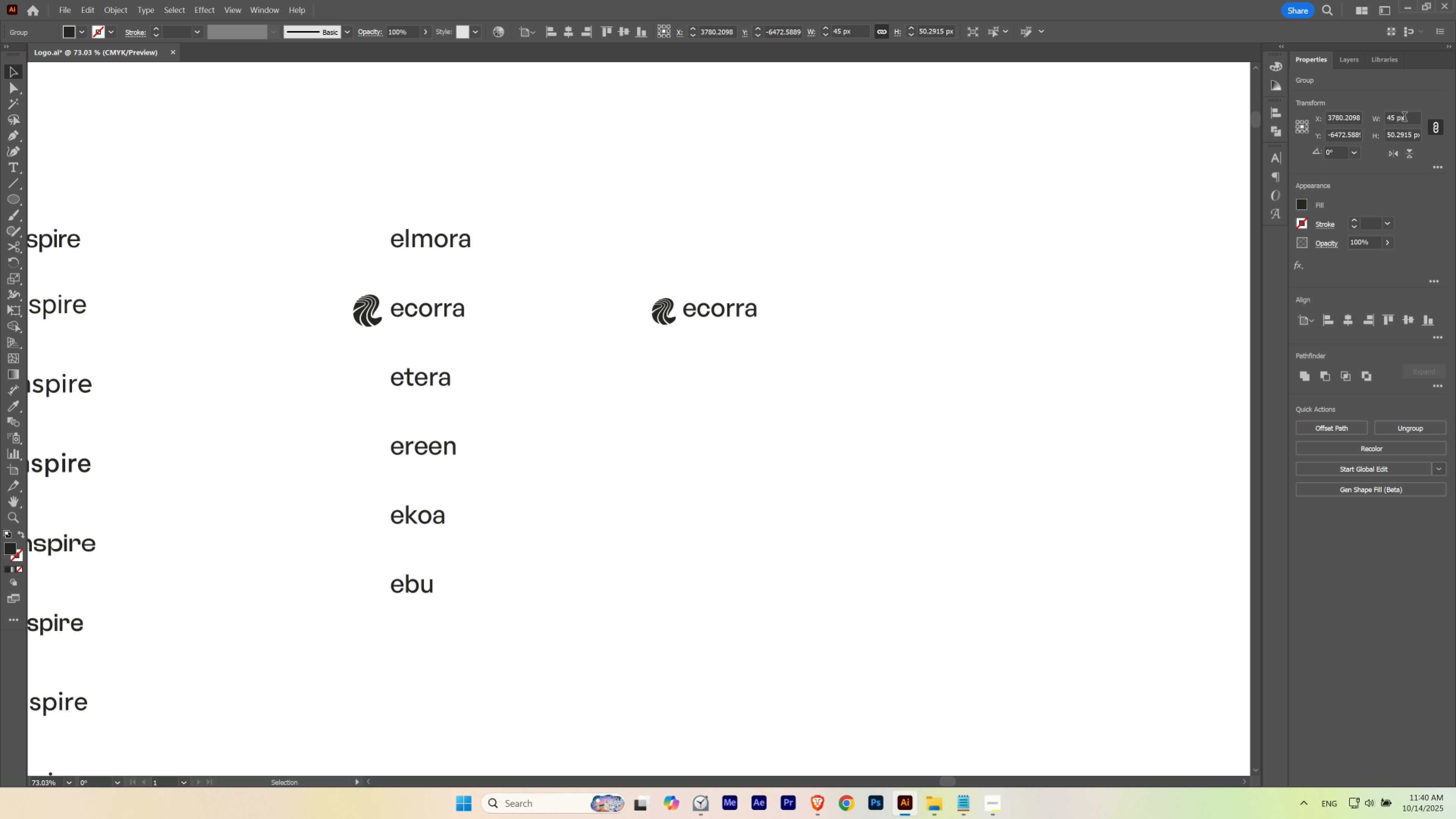 
key(ArrowRight)
 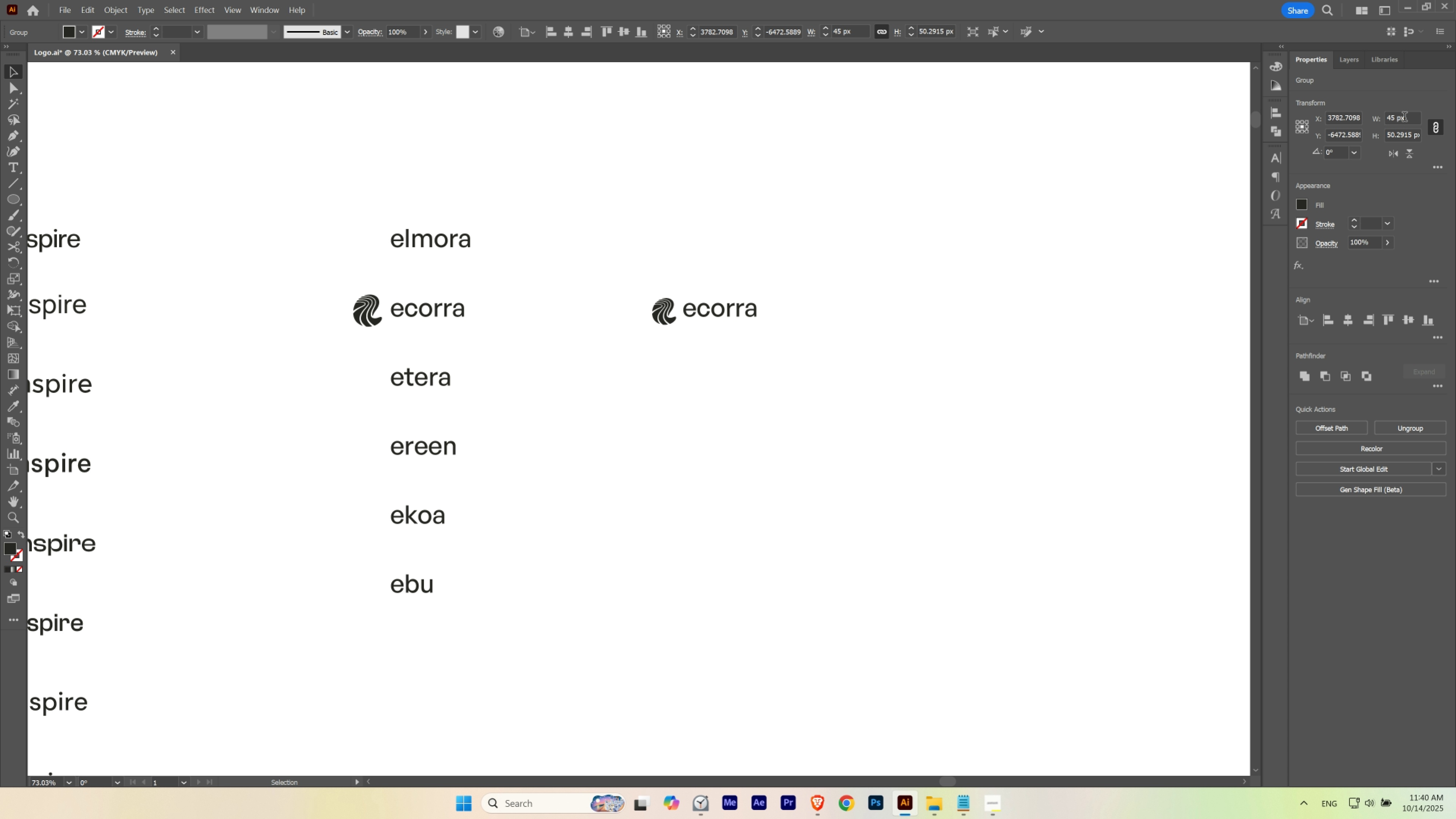 
key(ArrowUp)
 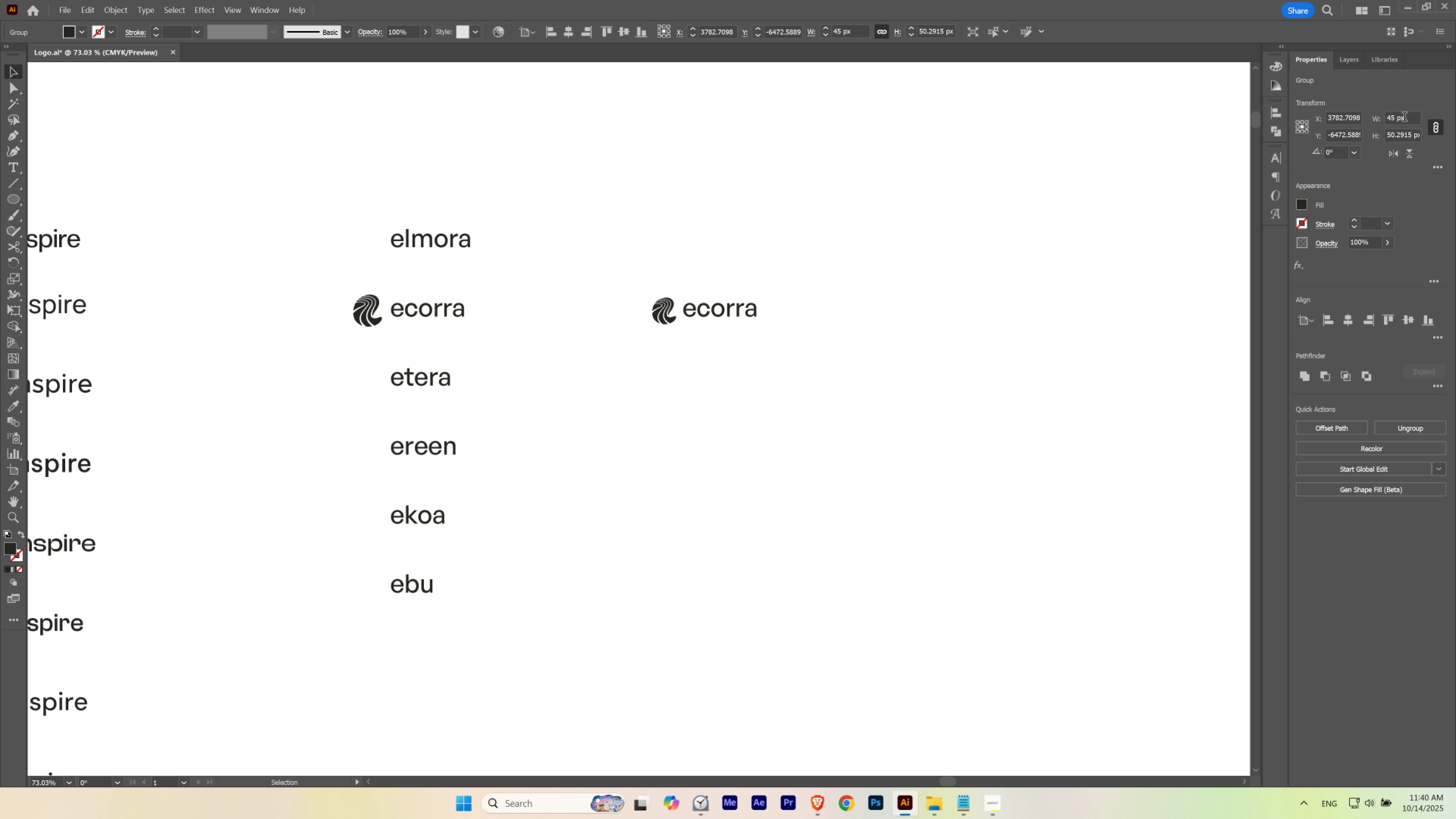 
key(ArrowUp)
 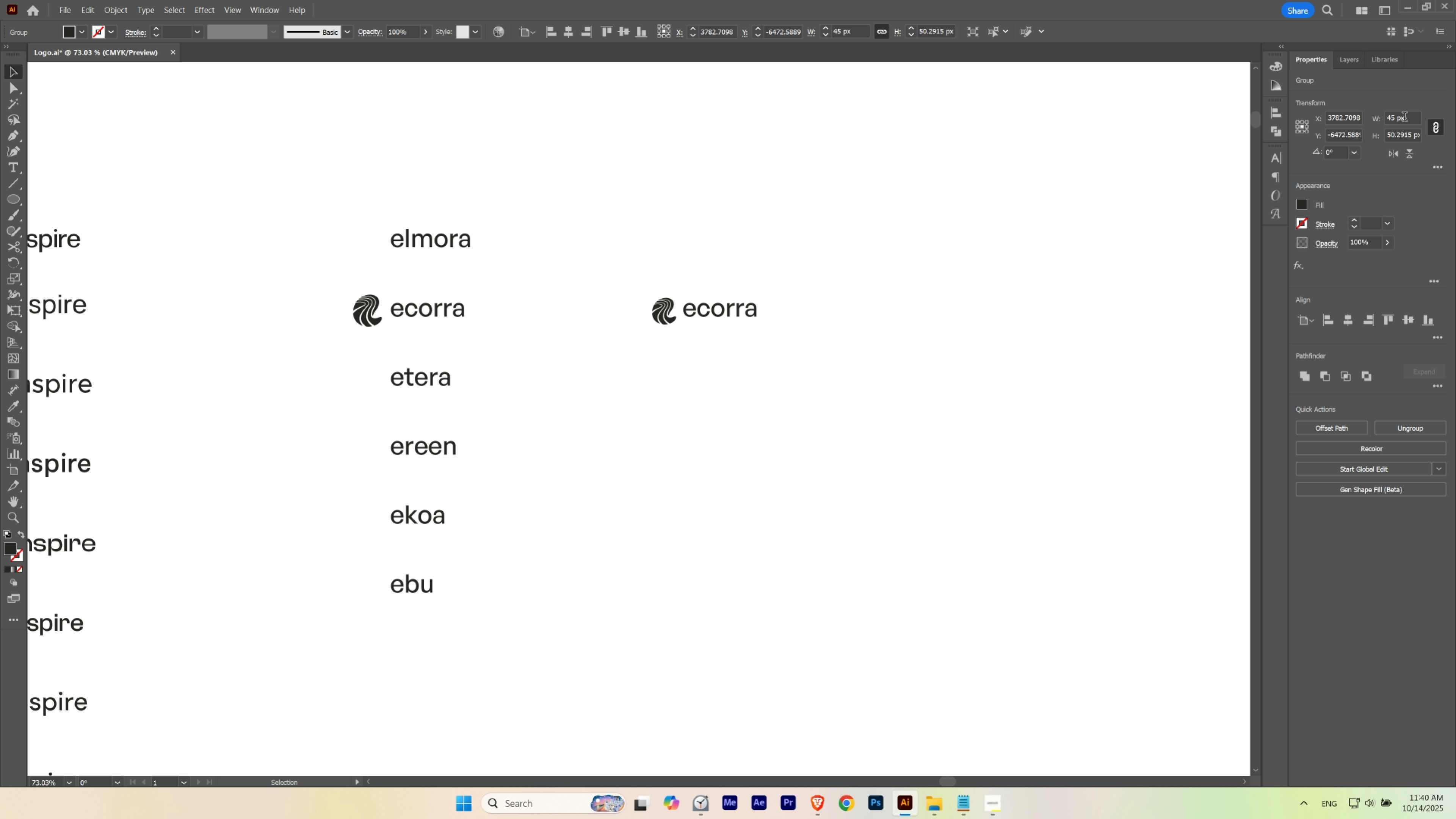 
key(ArrowDown)
 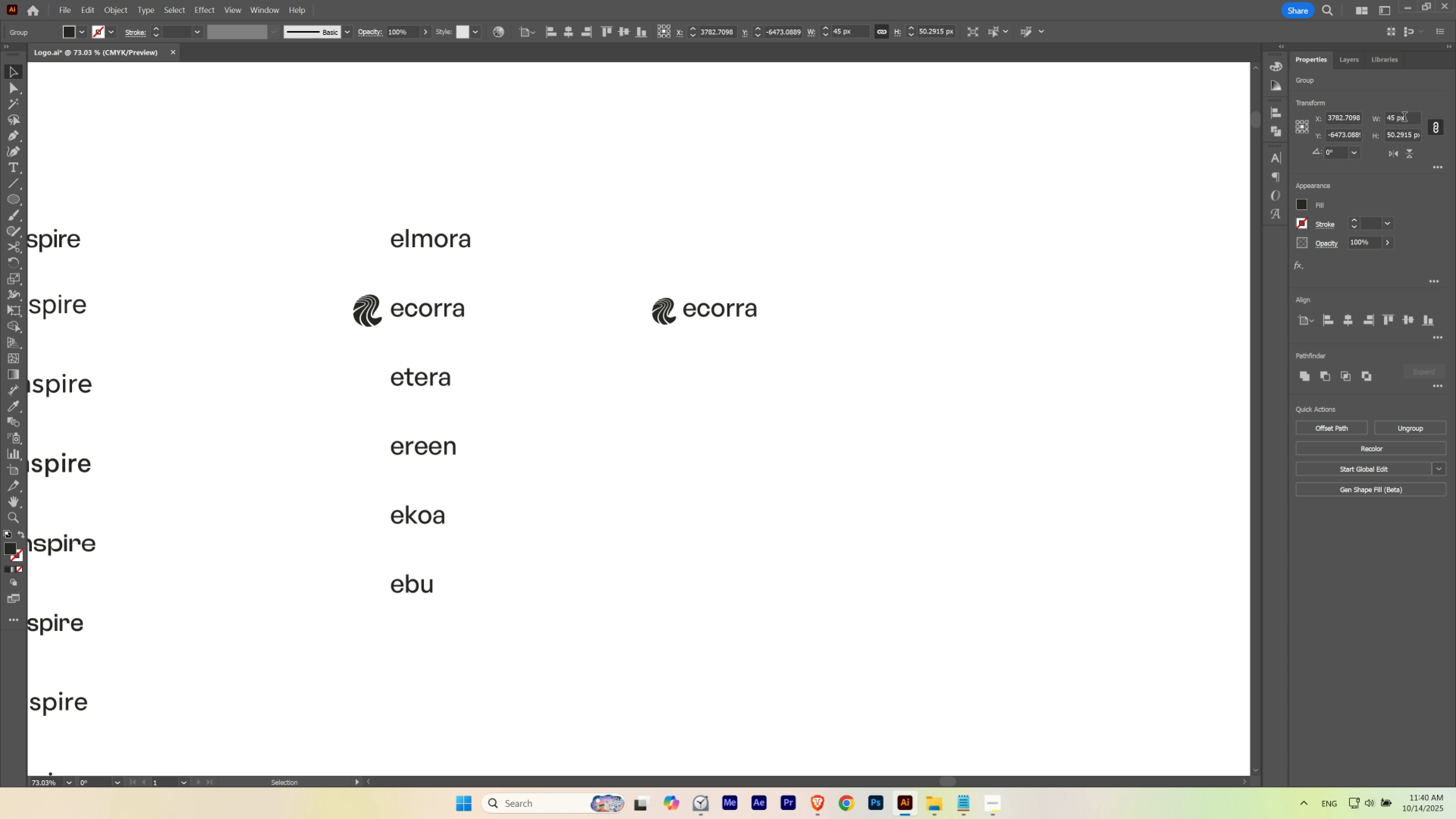 
key(ArrowUp)
 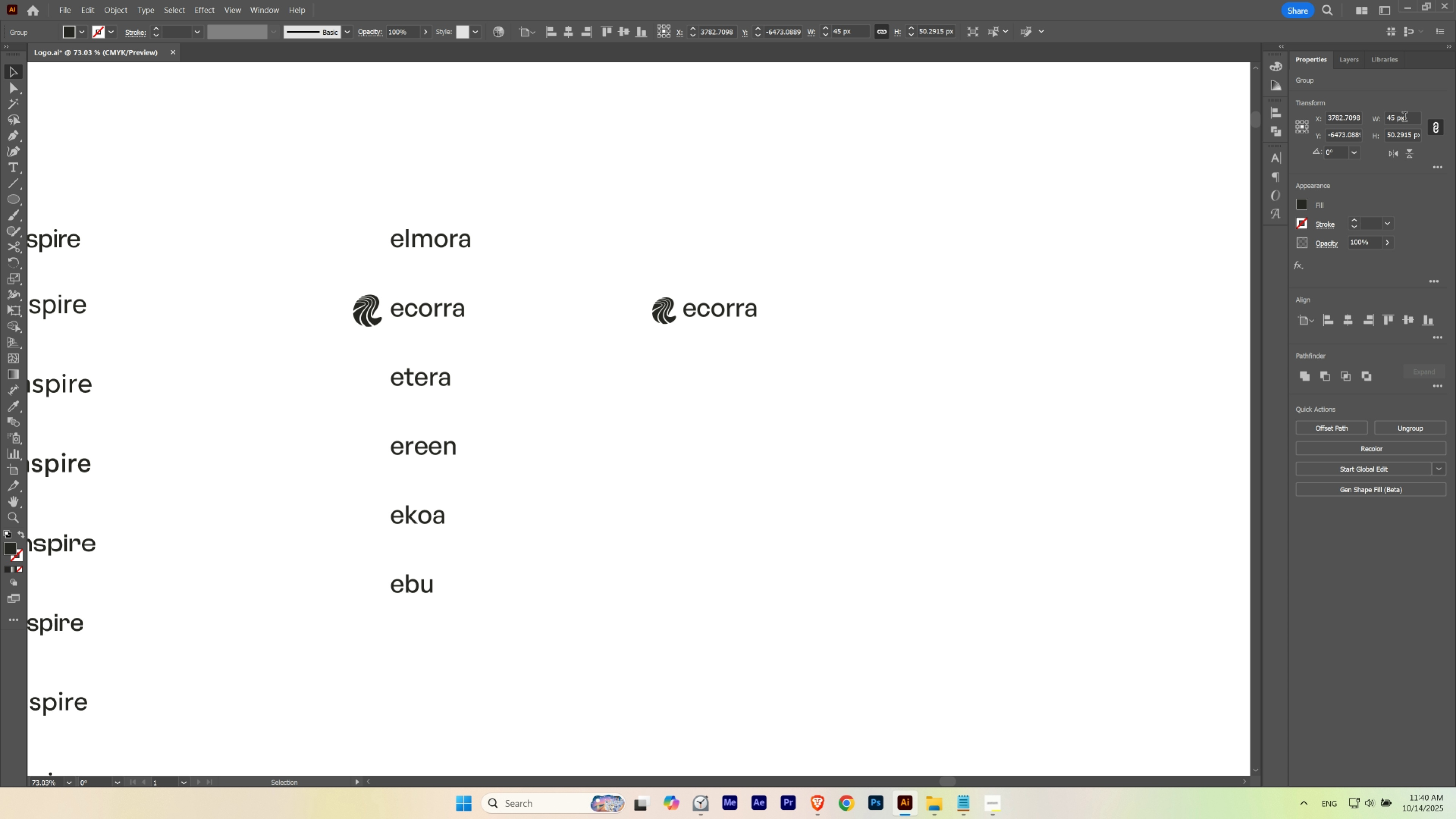 
key(ArrowUp)
 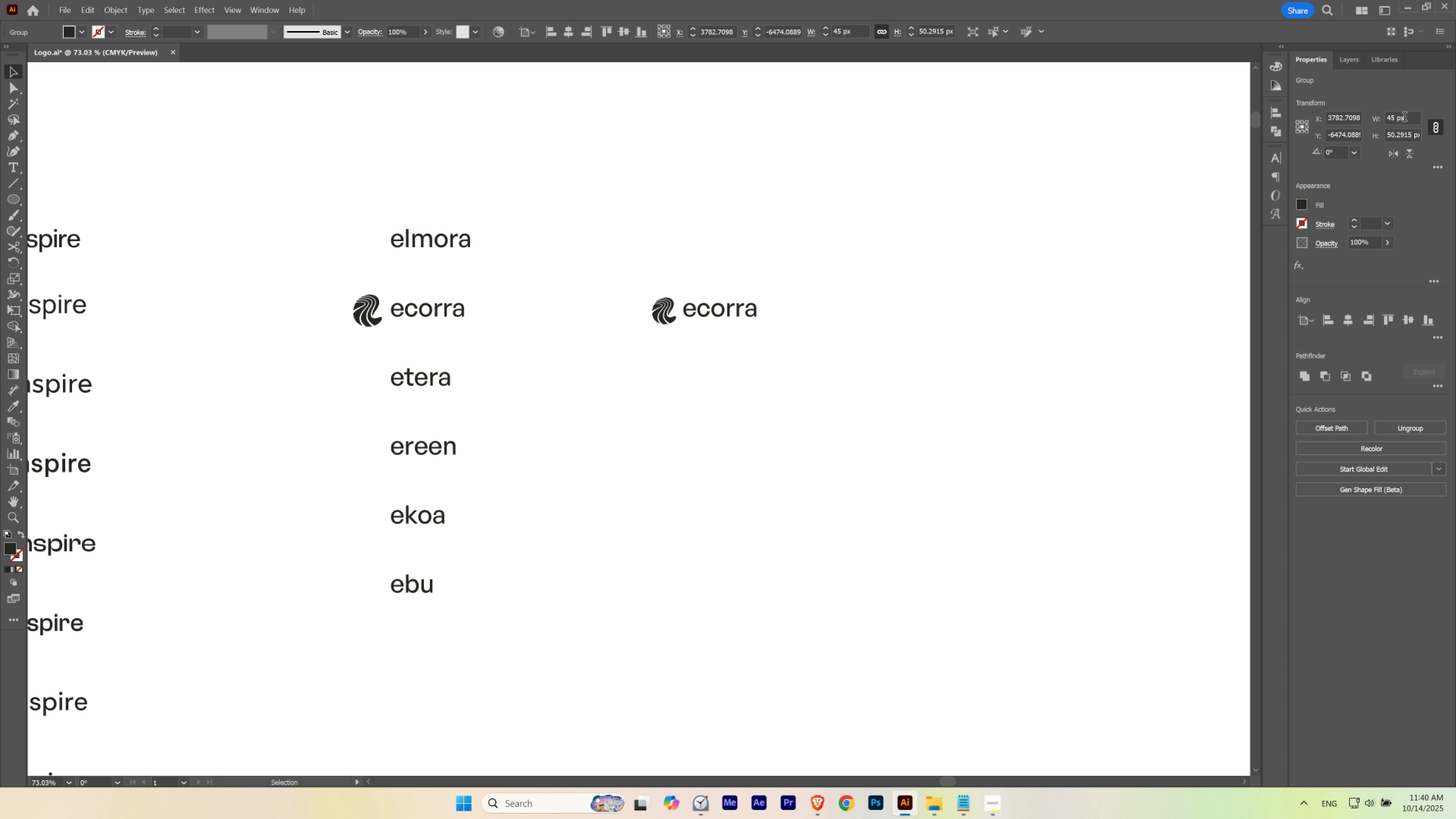 
key(ArrowDown)
 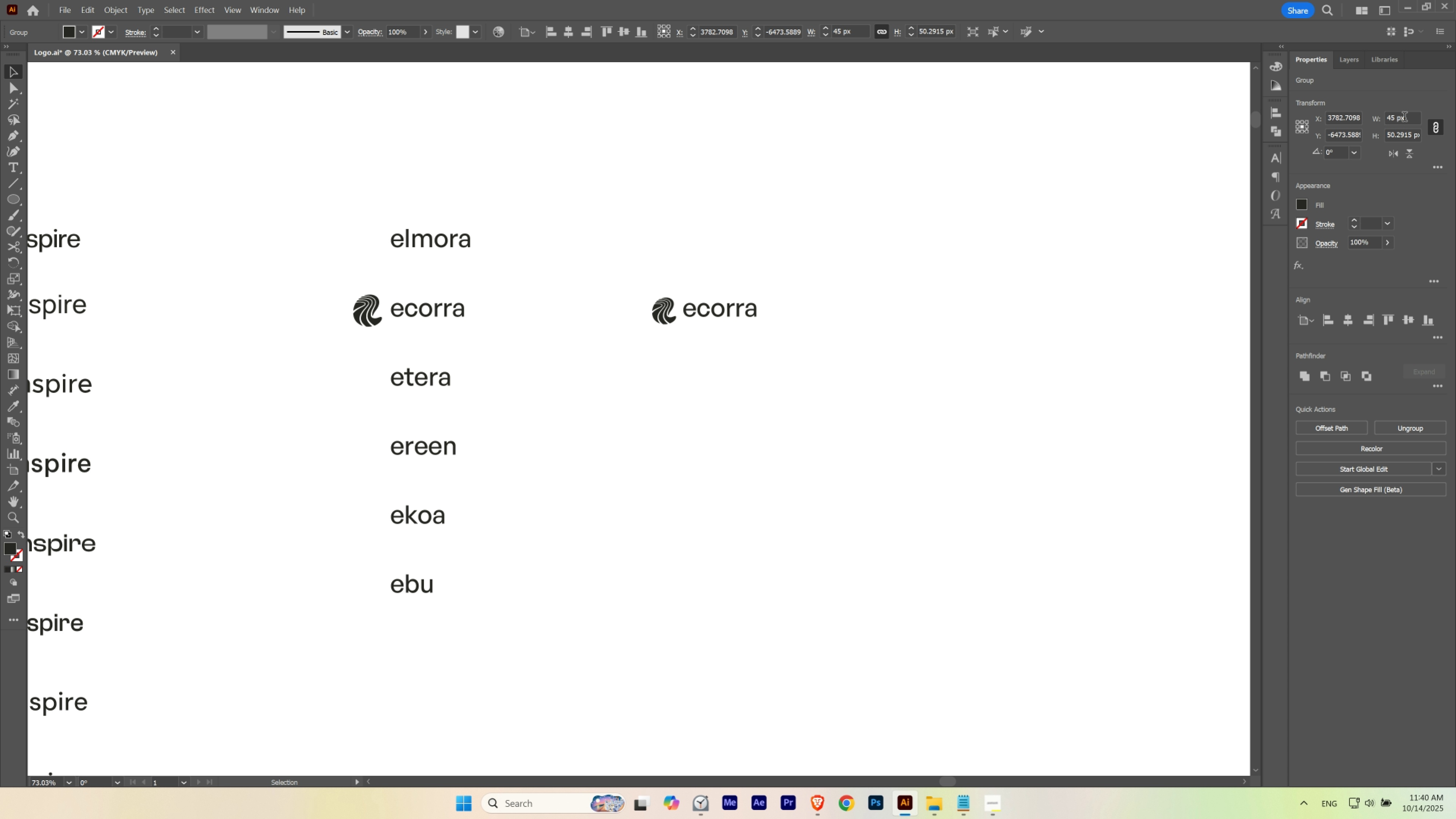 
key(ArrowUp)
 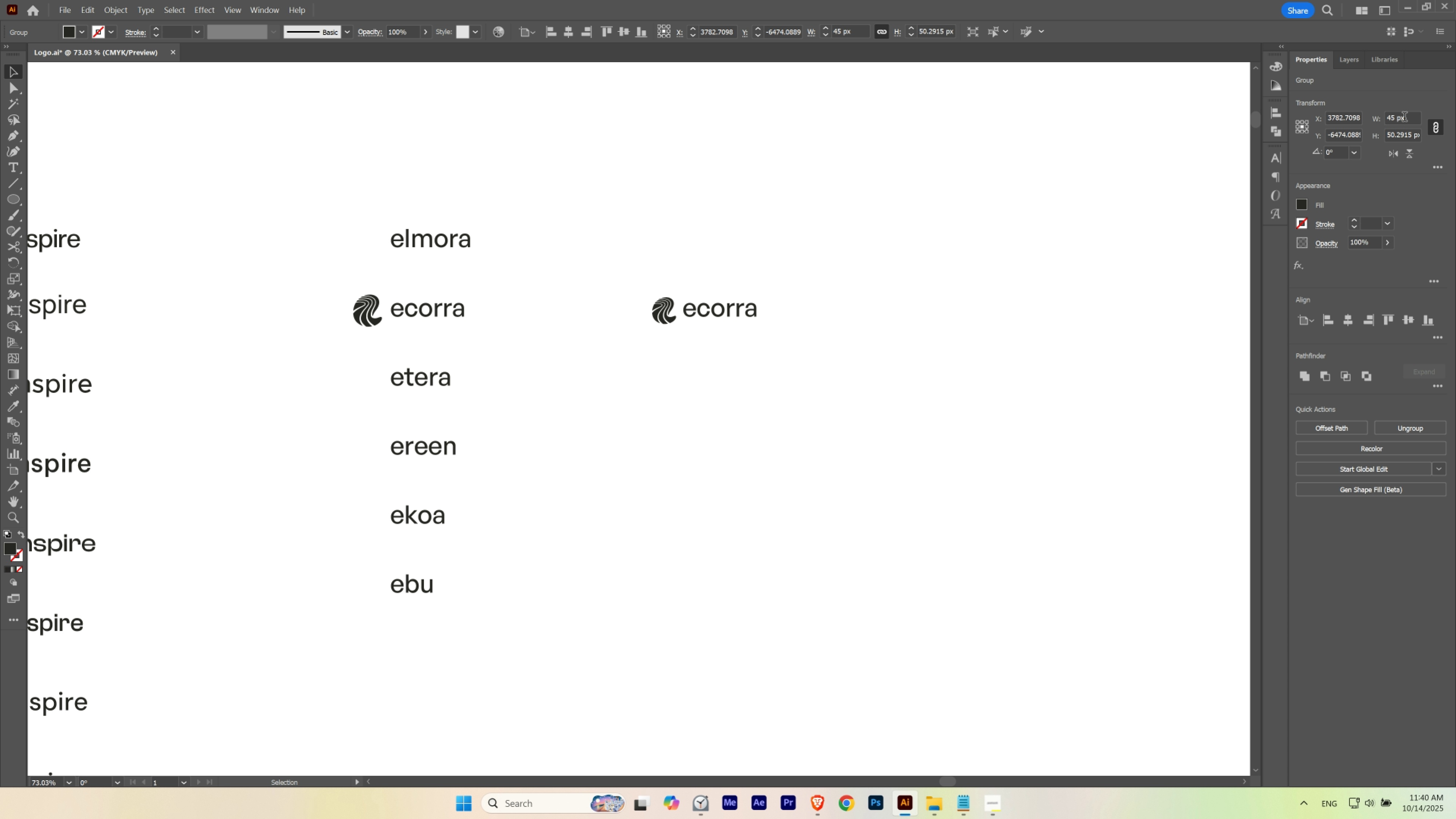 
key(ArrowDown)
 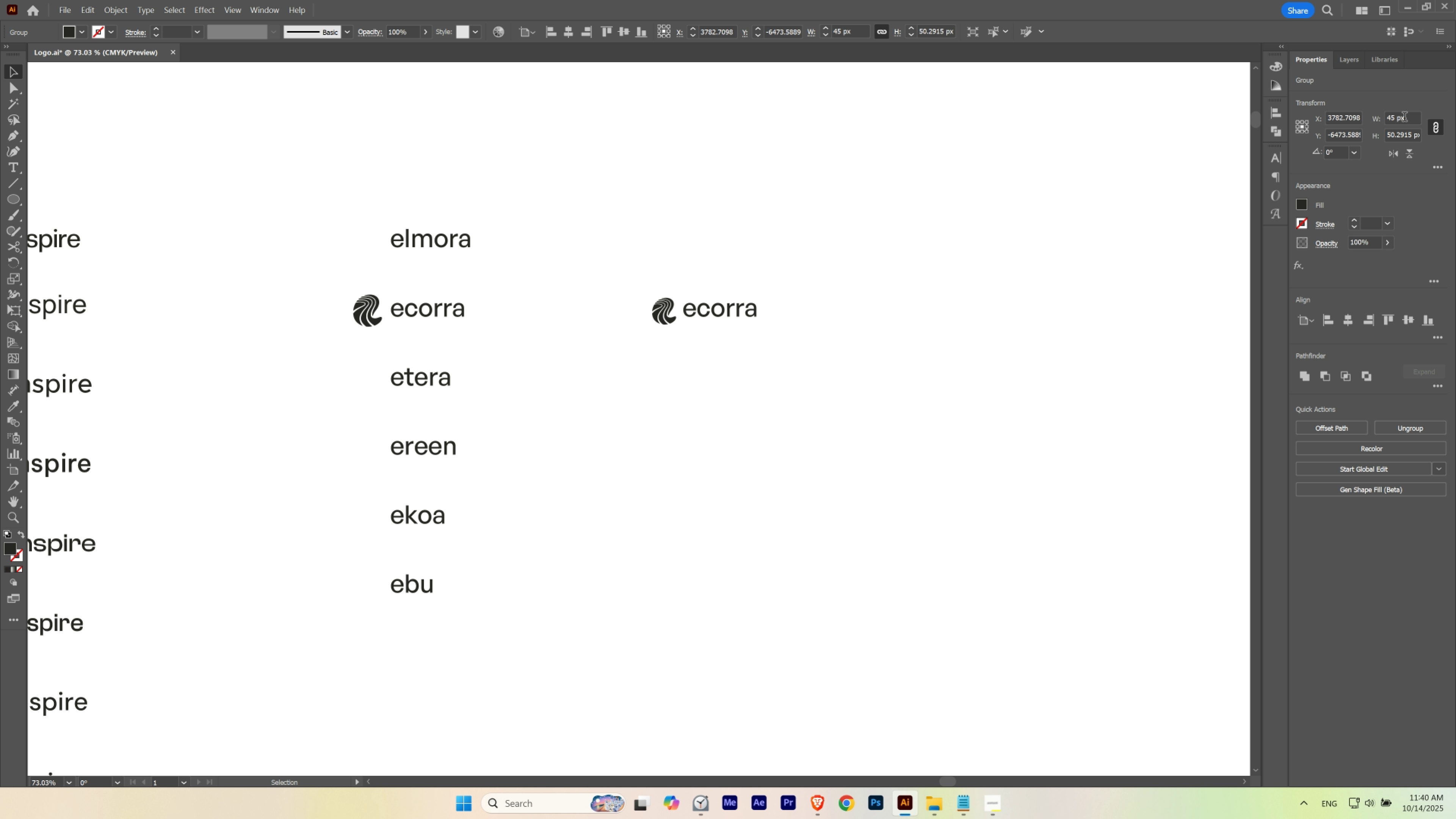 
key(ArrowDown)
 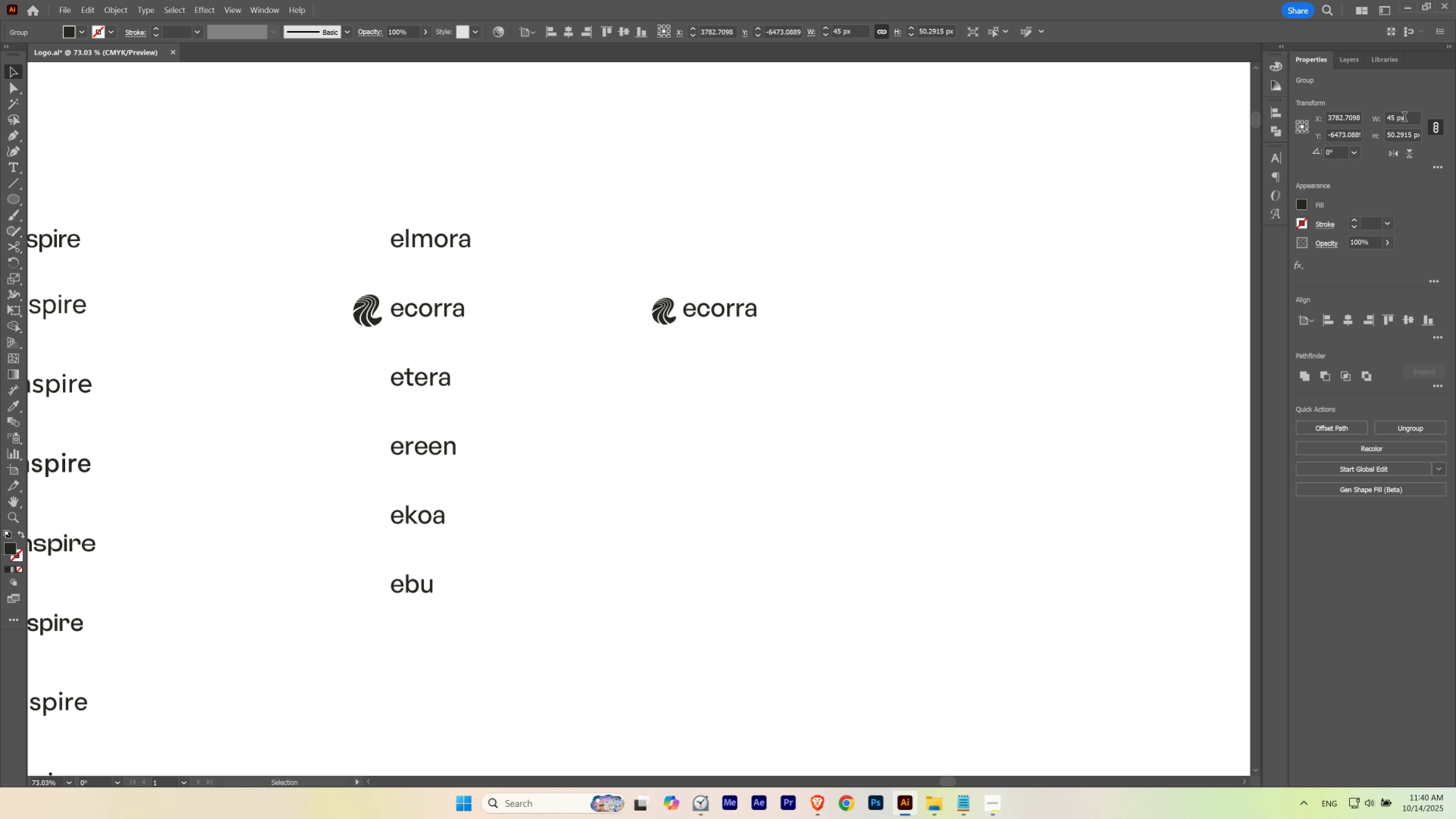 
key(ArrowUp)
 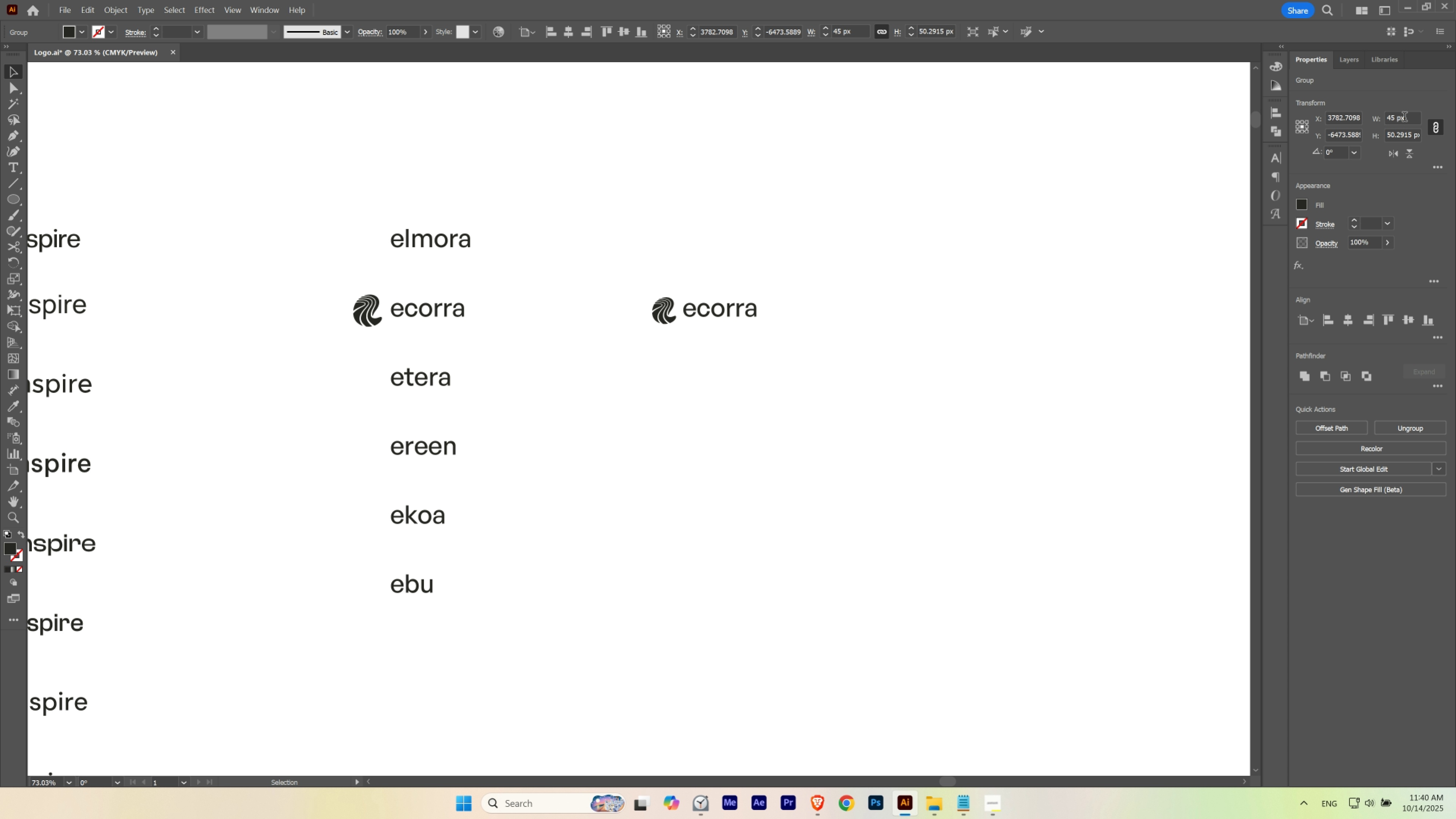 
key(ArrowUp)
 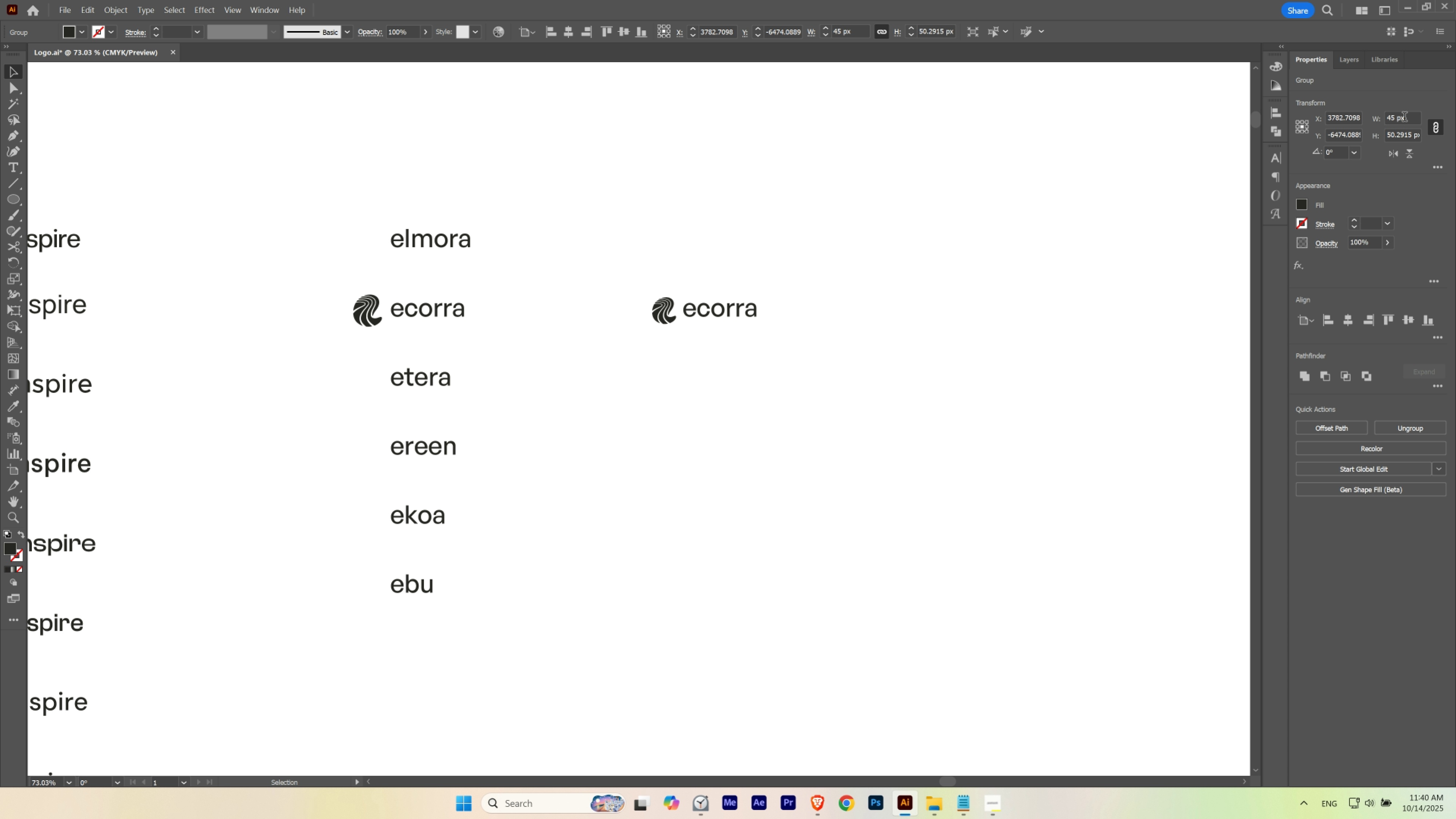 
key(ArrowDown)
 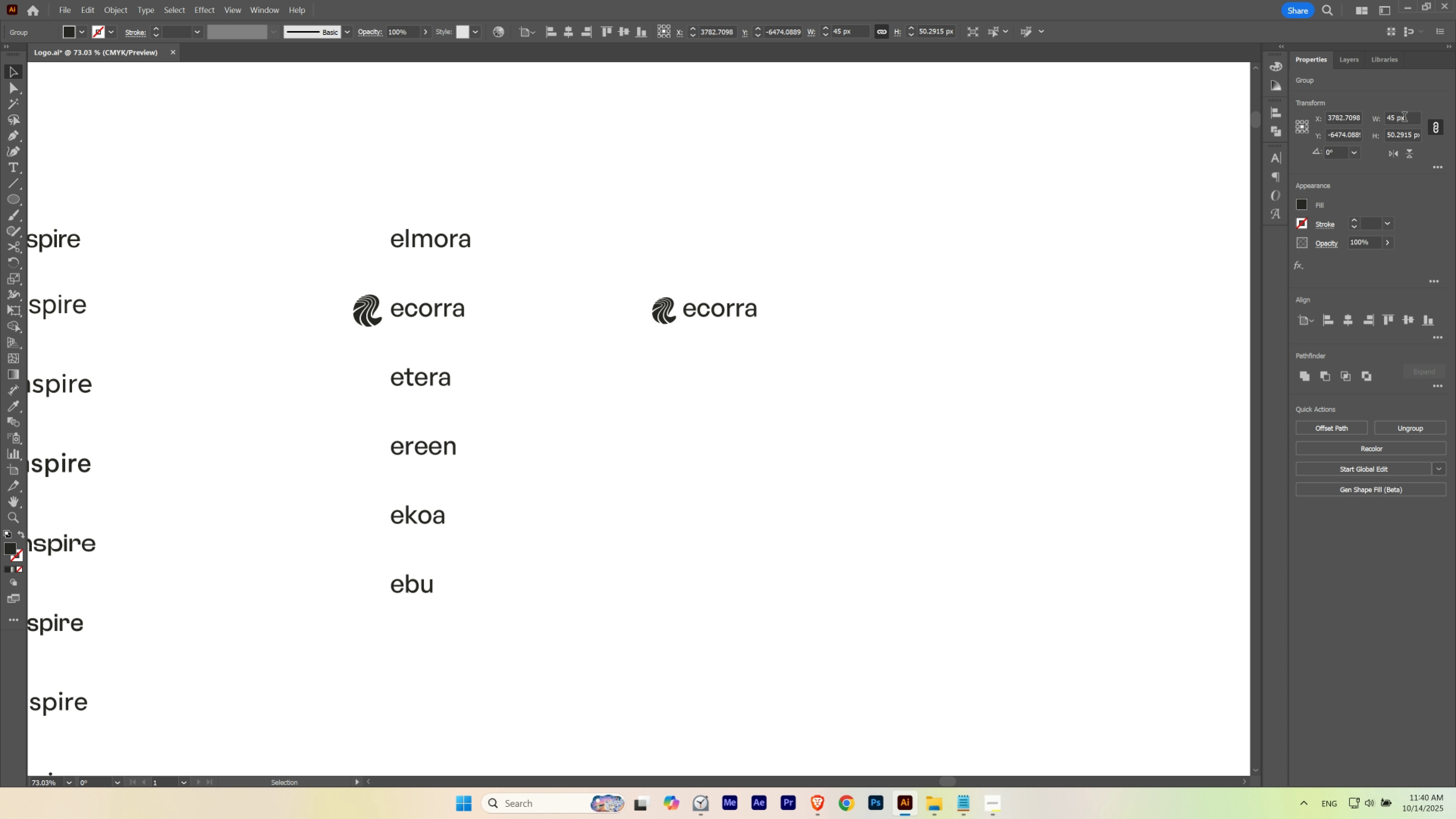 
key(ArrowUp)
 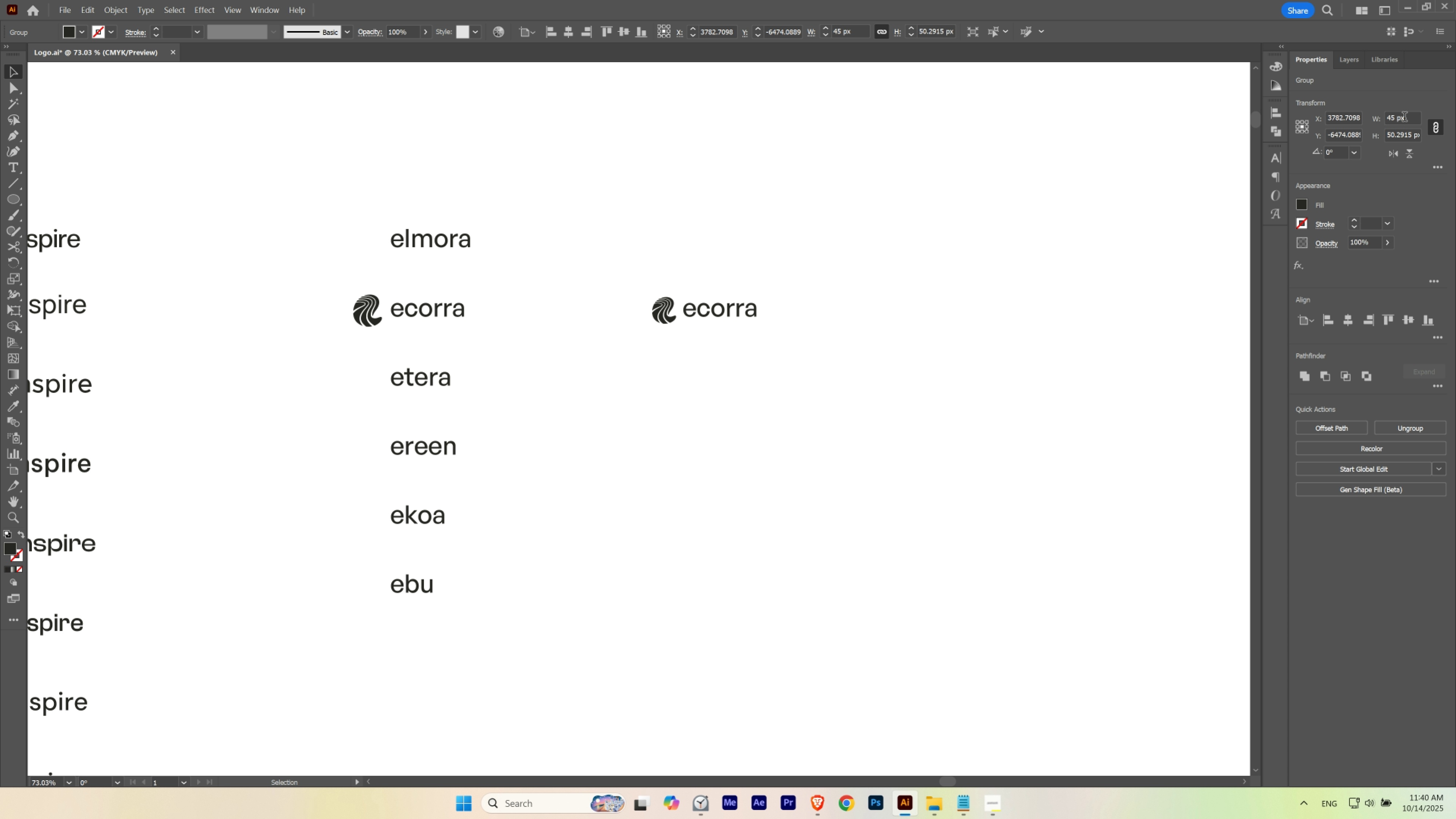 
key(ArrowUp)
 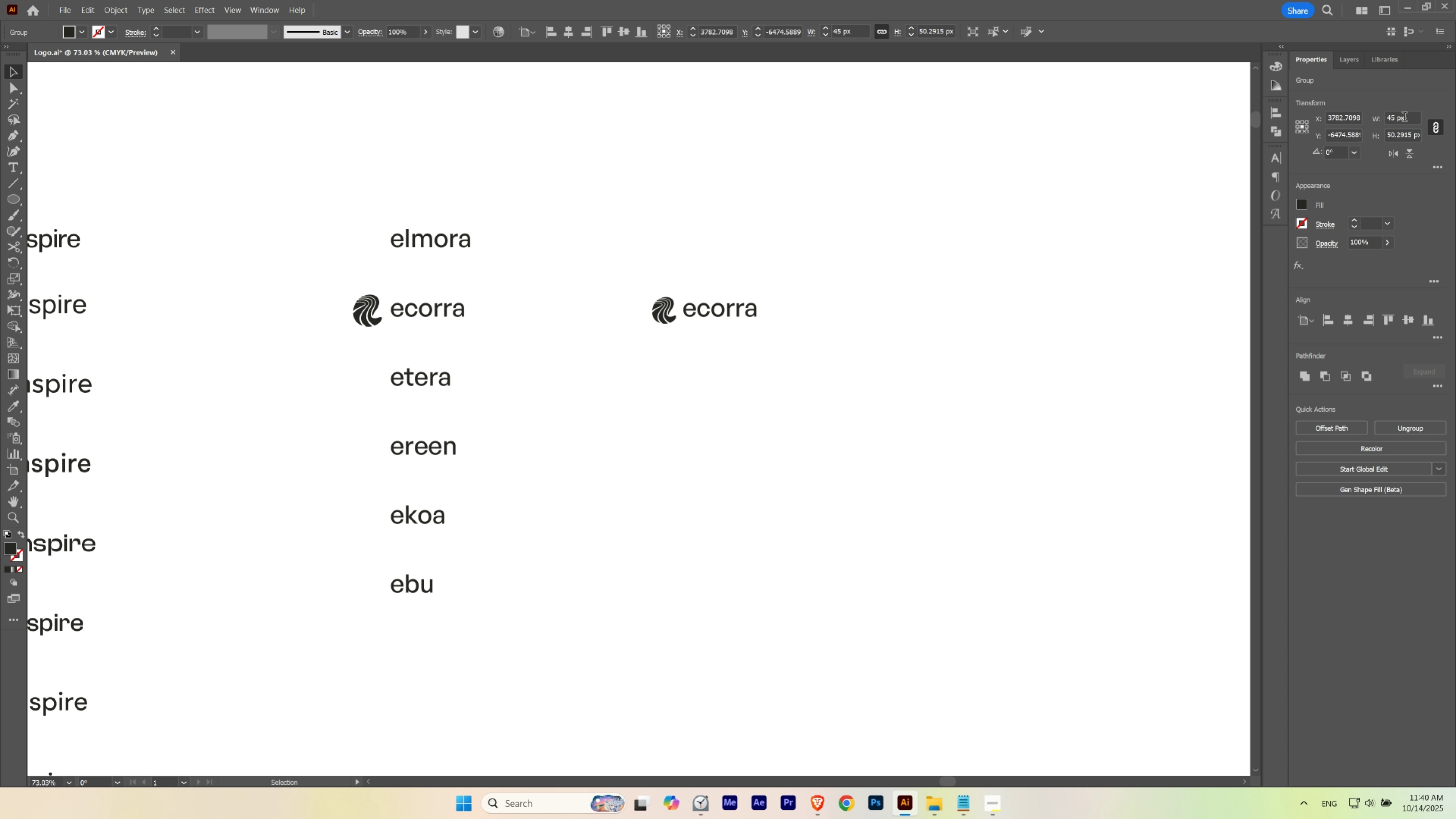 
key(ArrowDown)
 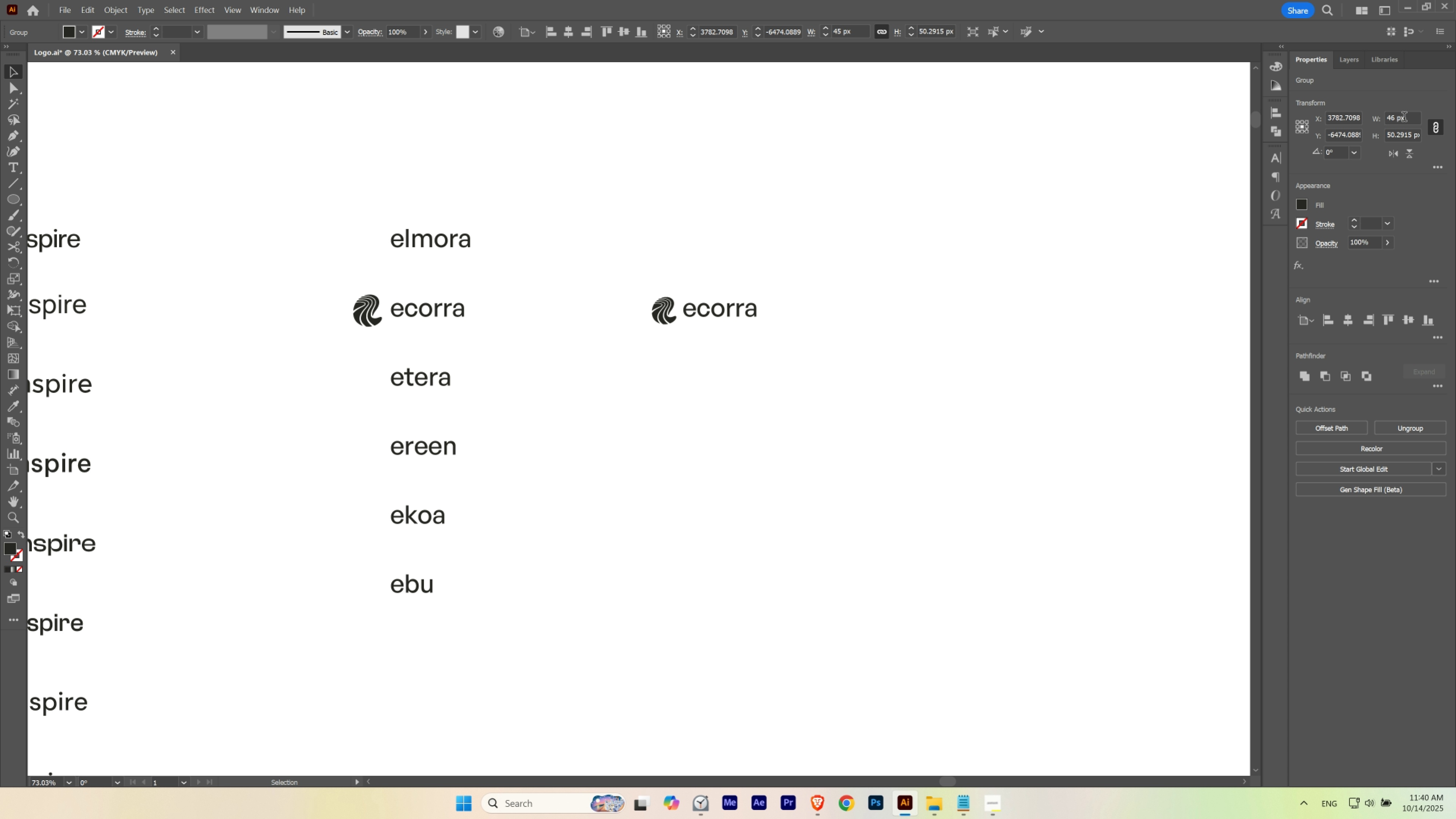 
scroll: coordinate [1400, 122], scroll_direction: down, amount: 2.0
 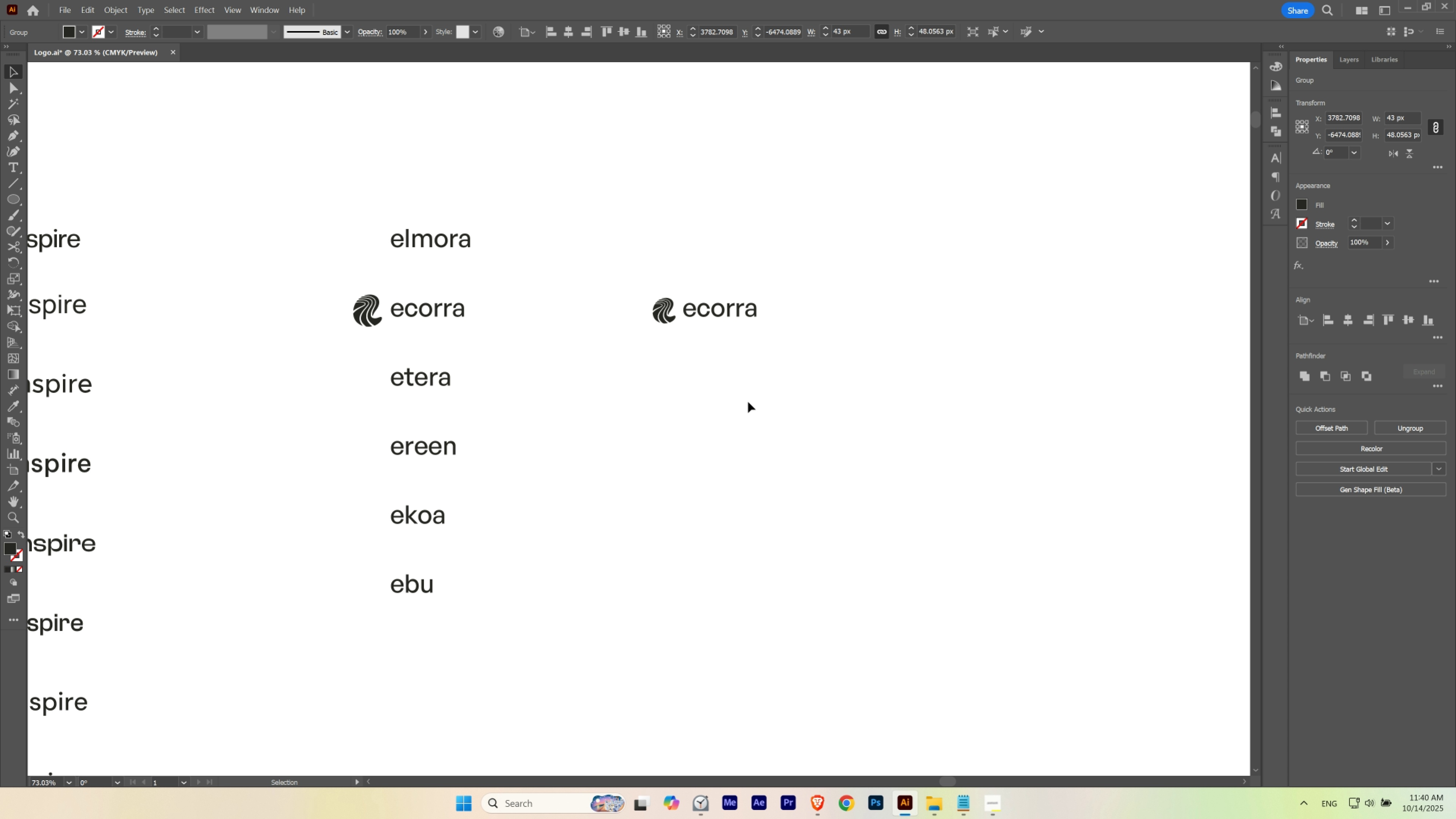 
left_click([748, 402])
 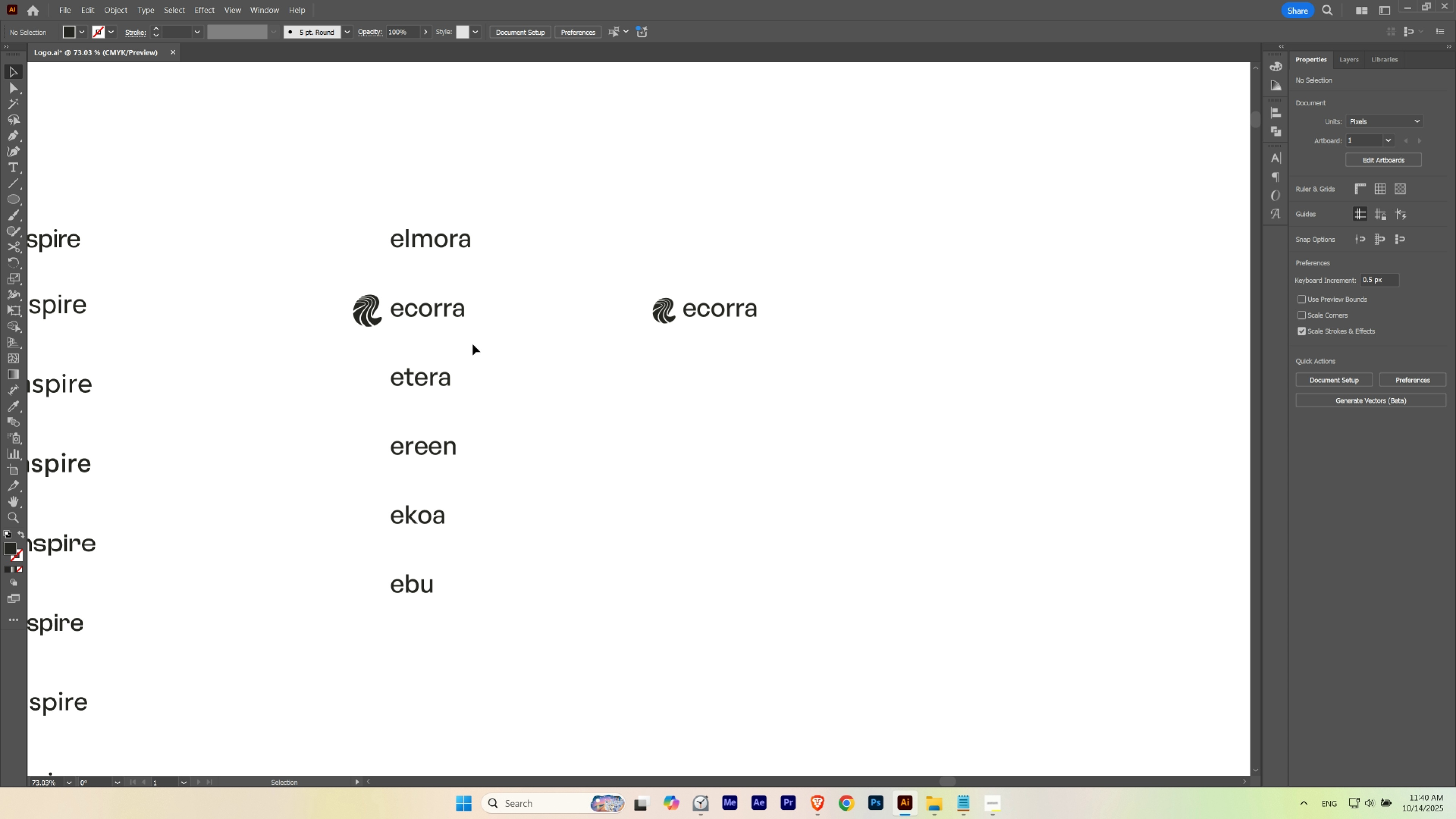 
hold_key(key=Space, duration=0.66)
 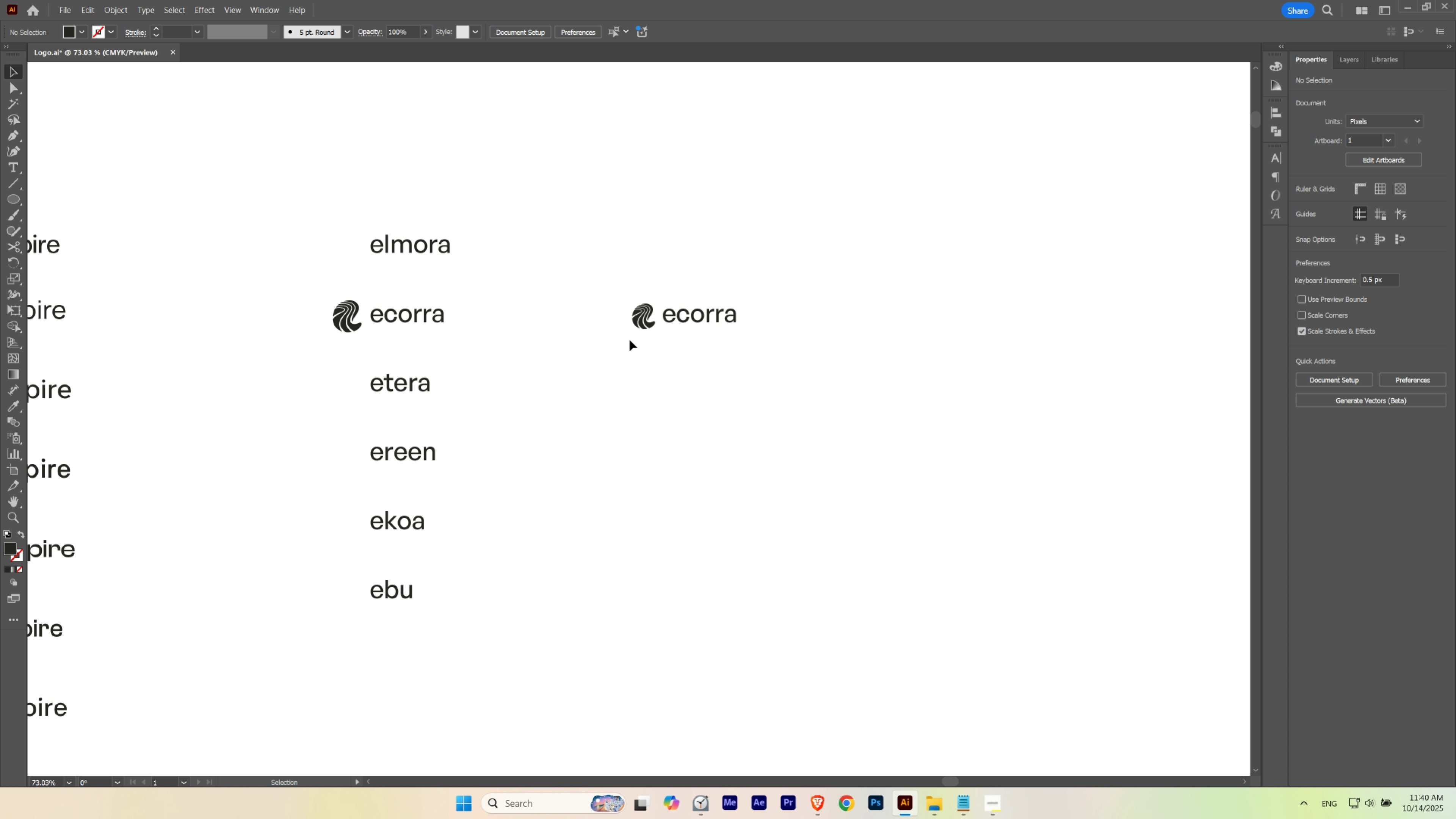 
left_click([630, 340])
 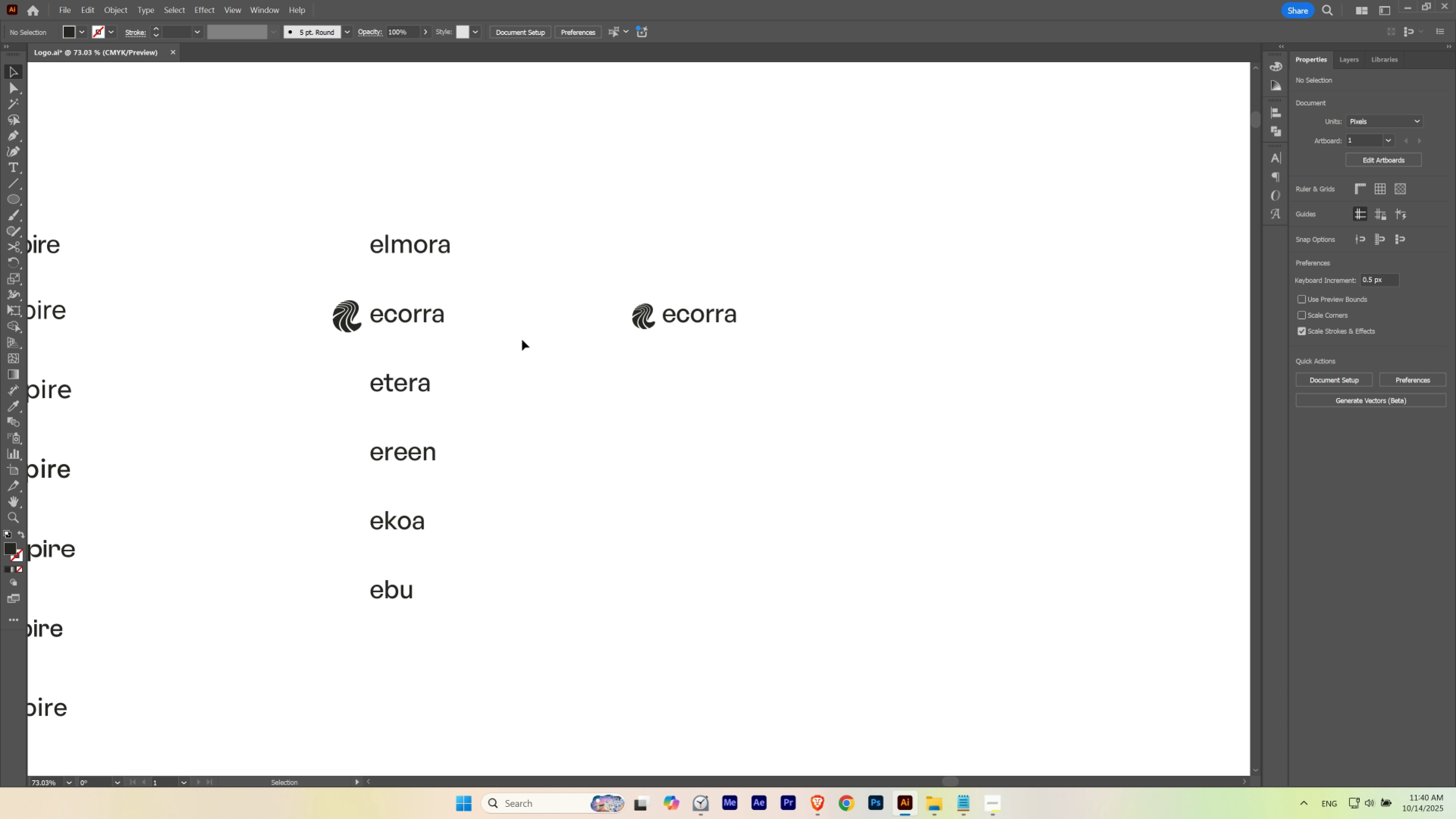 
hold_key(key=ControlLeft, duration=0.46)
 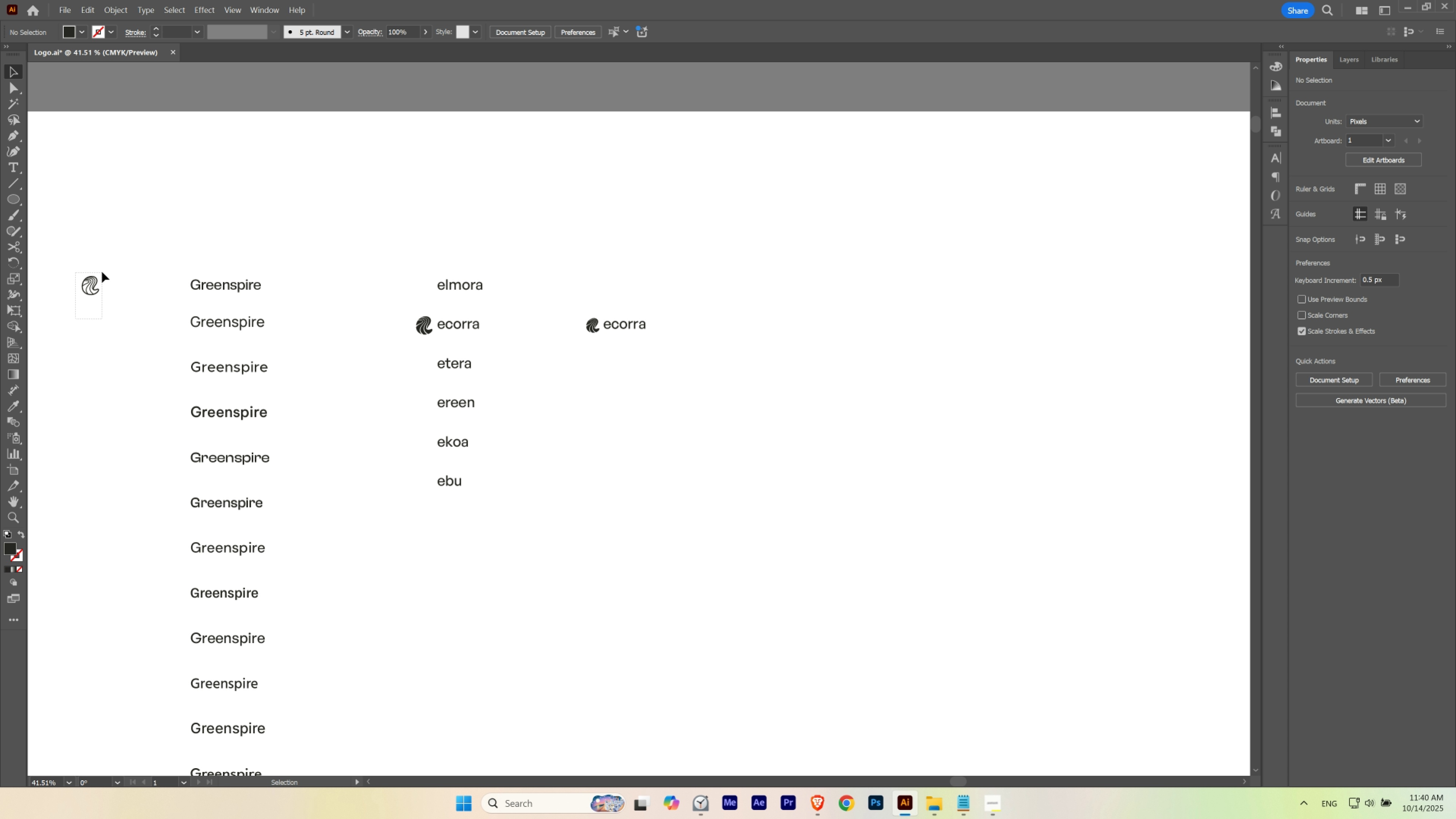 
hold_key(key=Space, duration=0.58)
 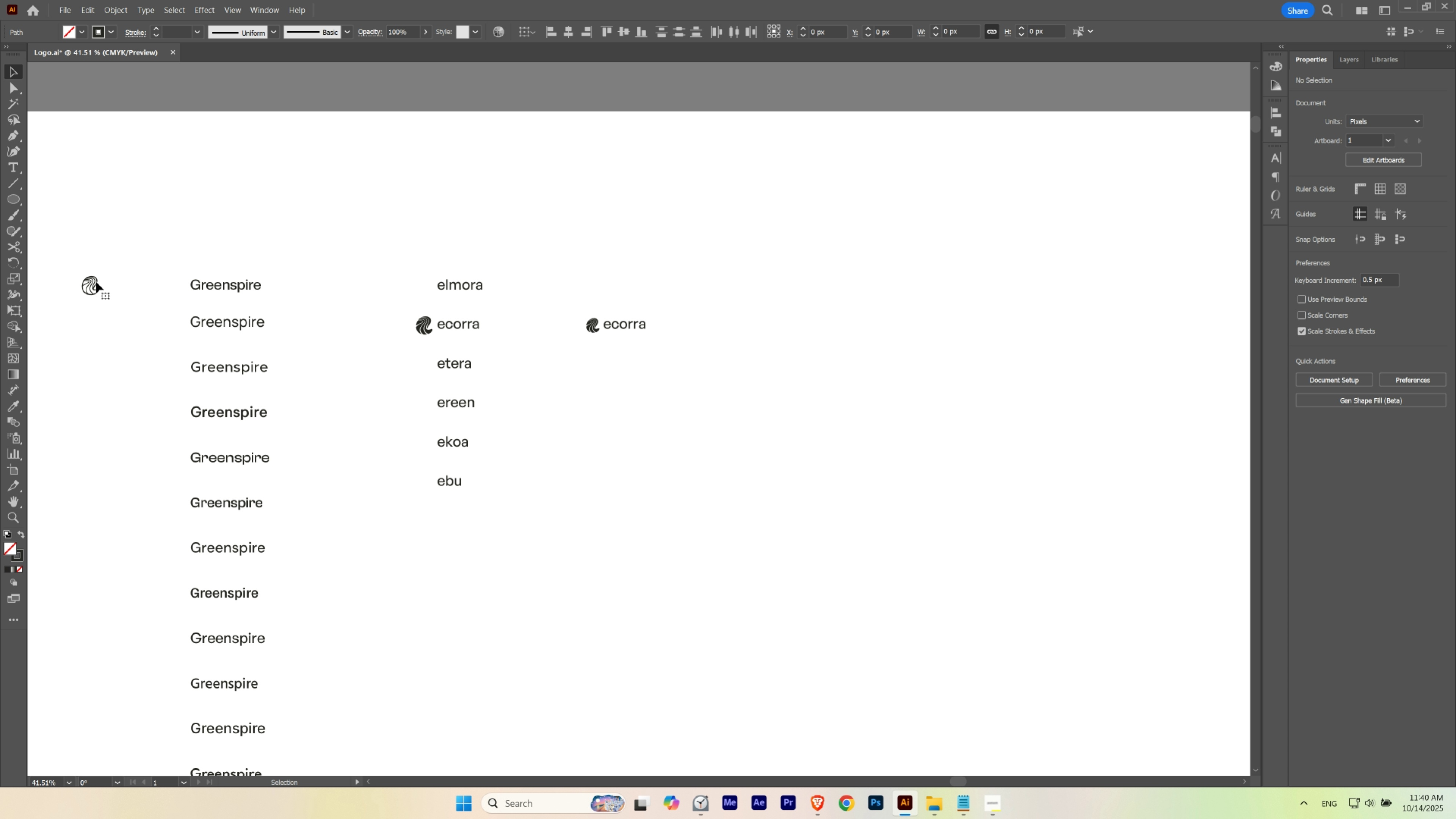 
hold_key(key=AltLeft, duration=0.62)
 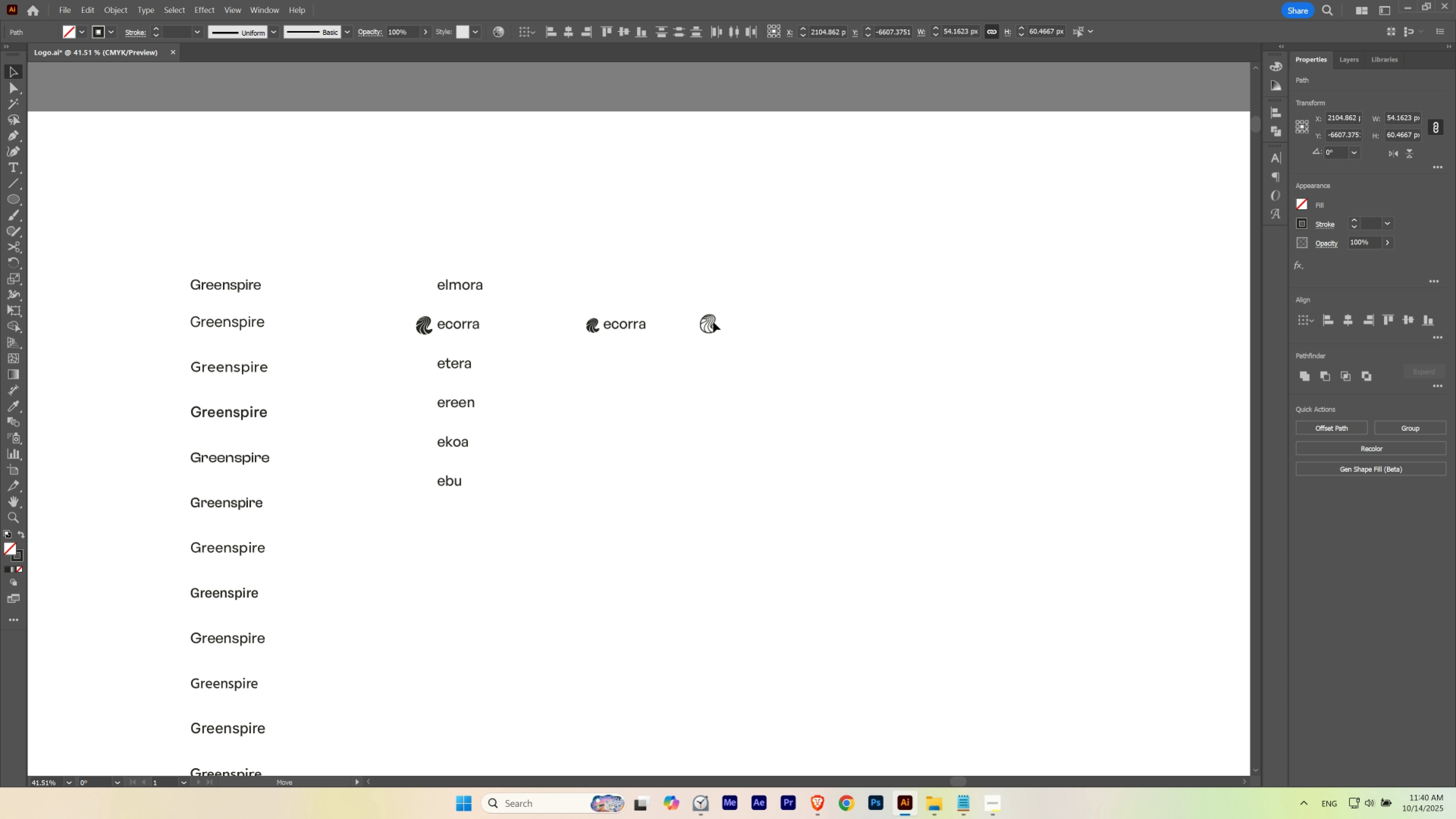 
hold_key(key=ControlLeft, duration=0.66)
 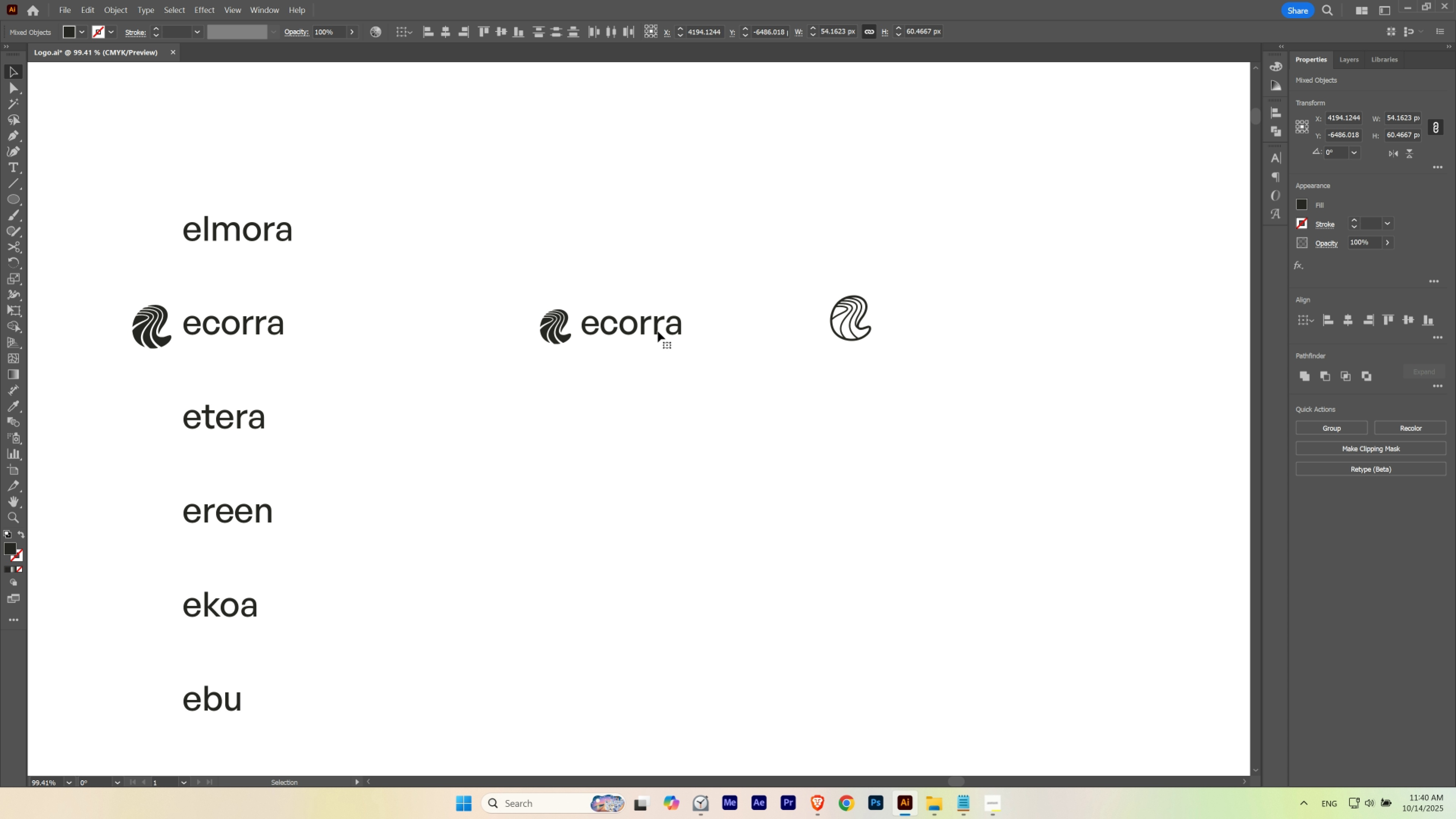 
hold_key(key=Space, duration=0.66)
 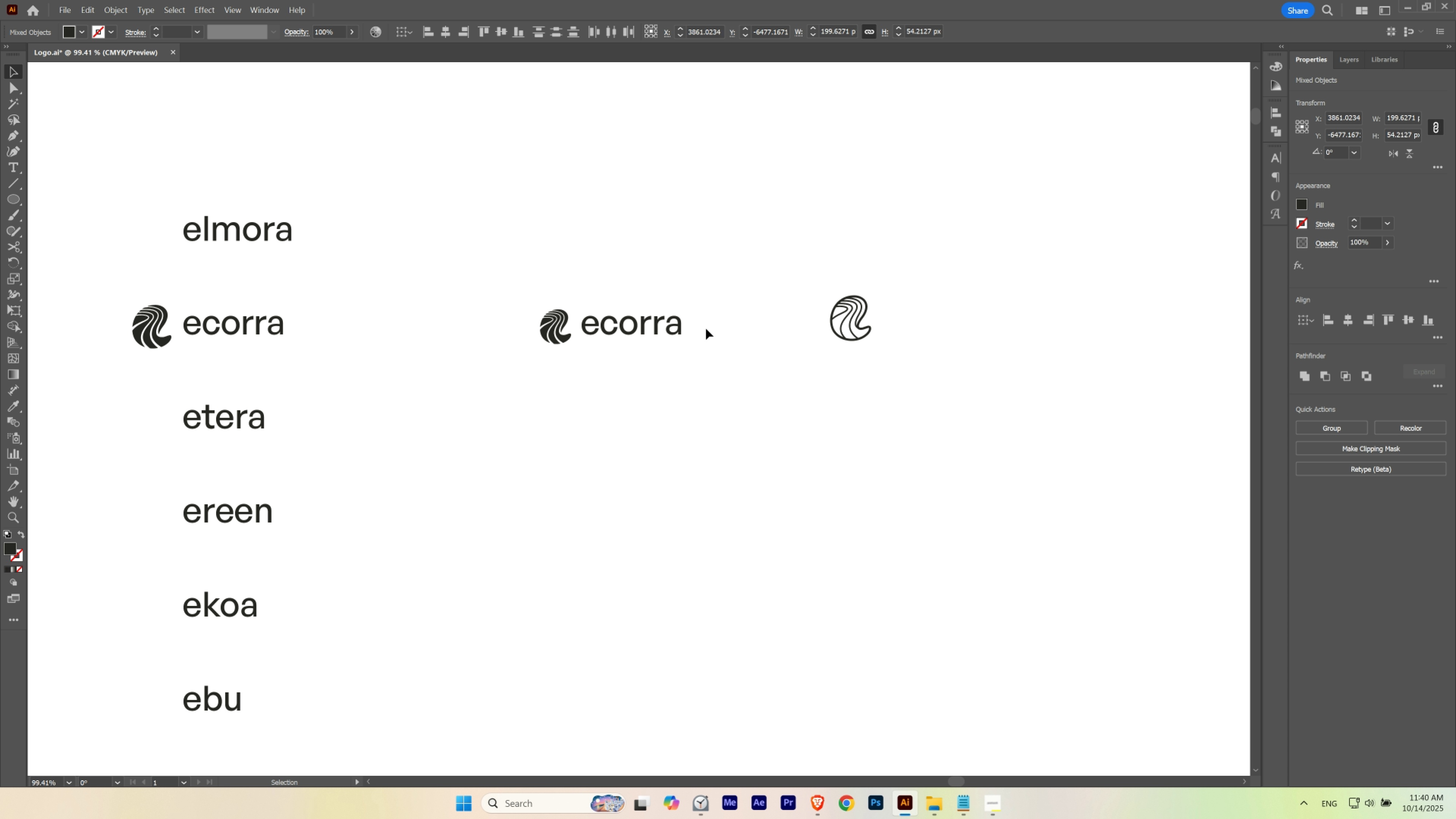 
hold_key(key=Space, duration=0.34)
 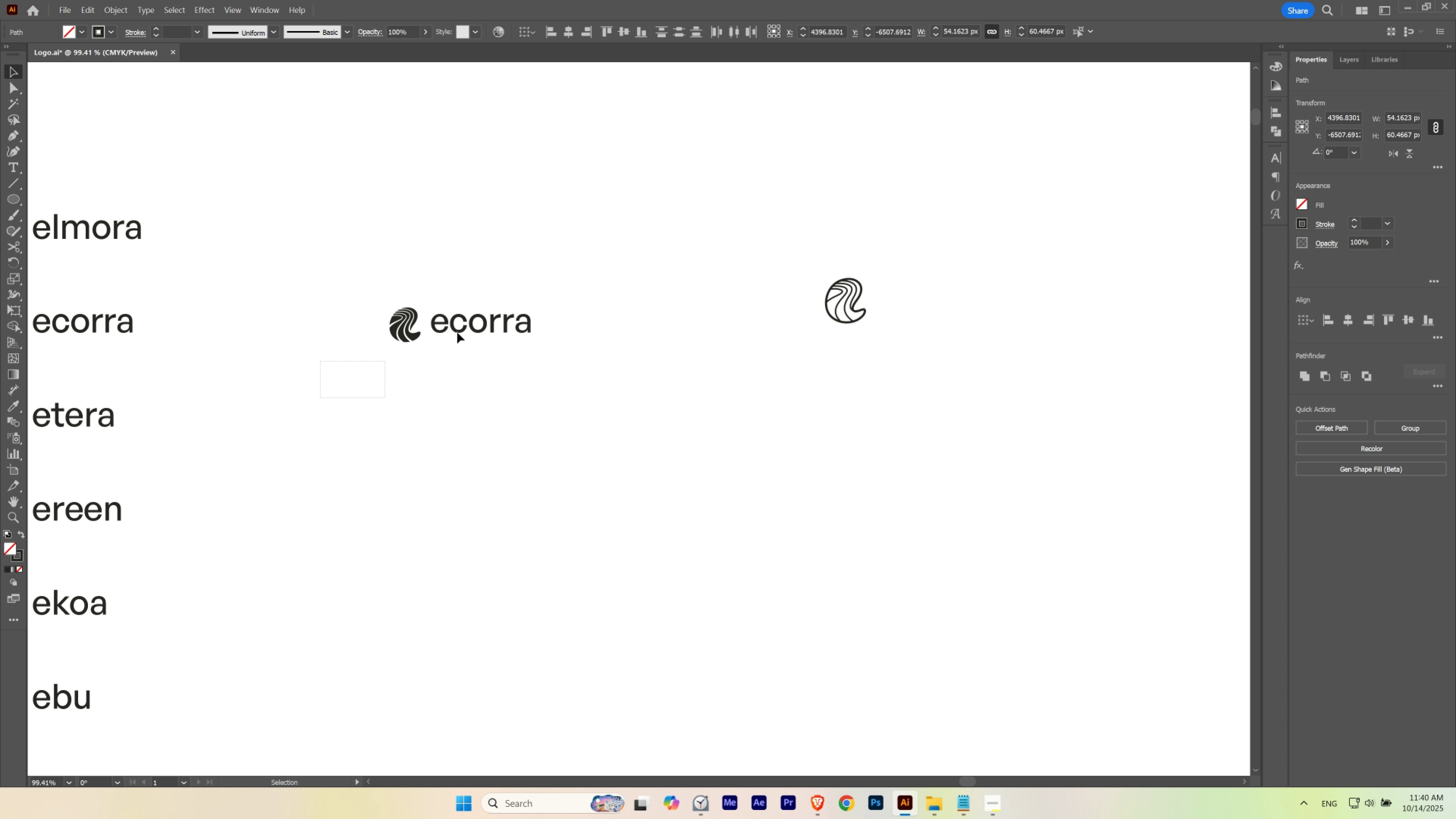 
hold_key(key=AltLeft, duration=1.78)
 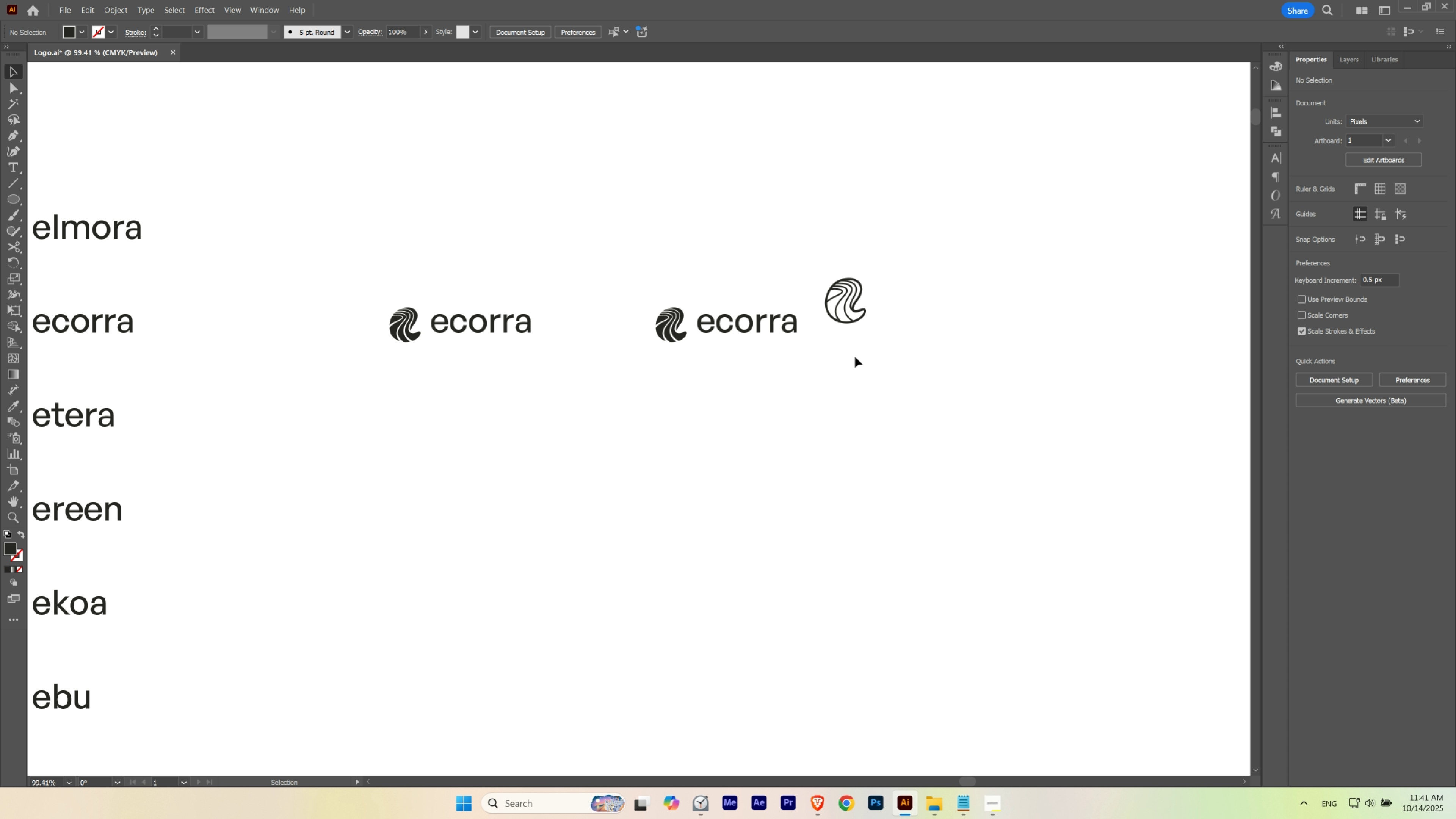 
hold_key(key=ShiftLeft, duration=1.14)
 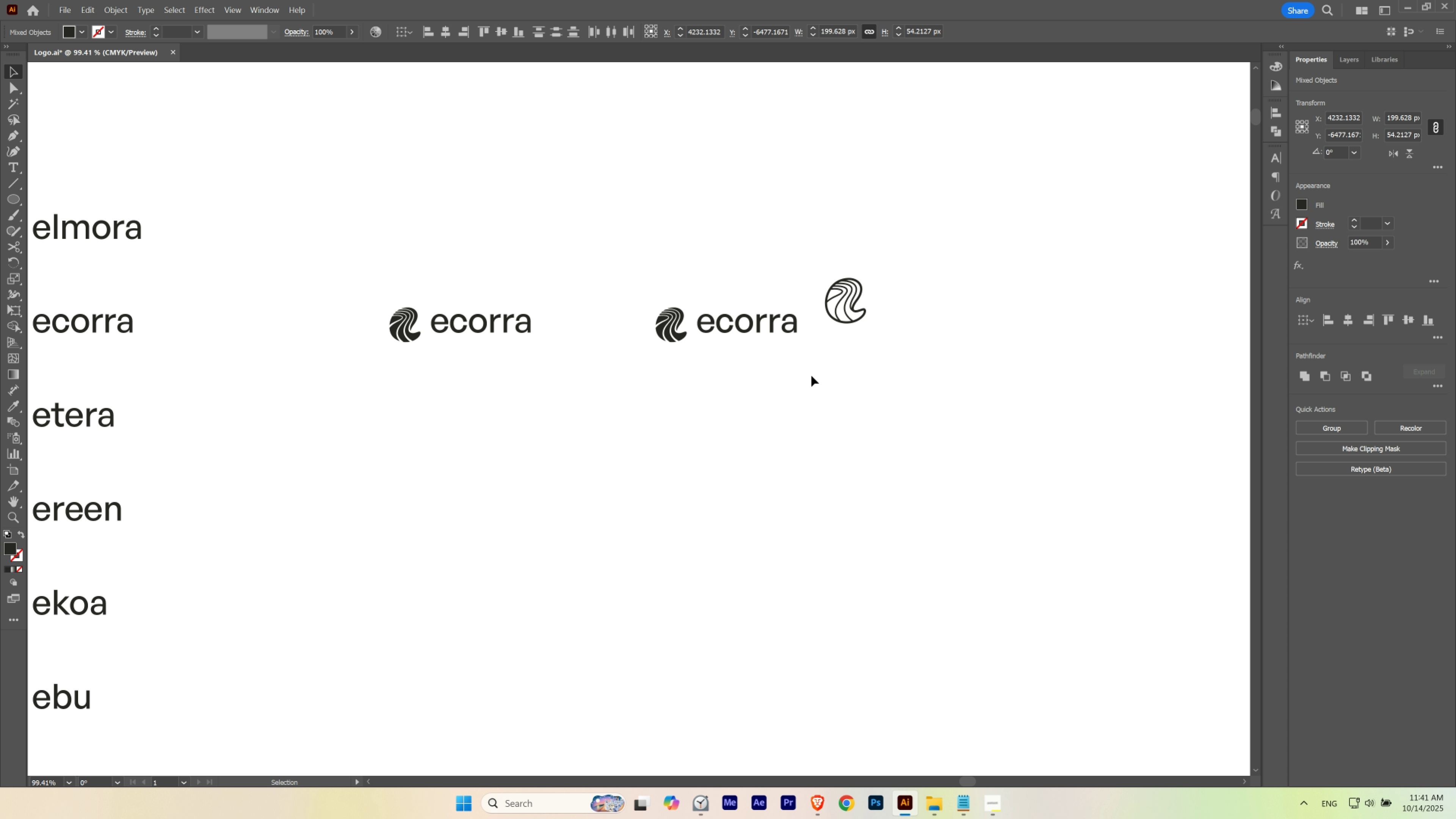 
left_click([811, 376])
 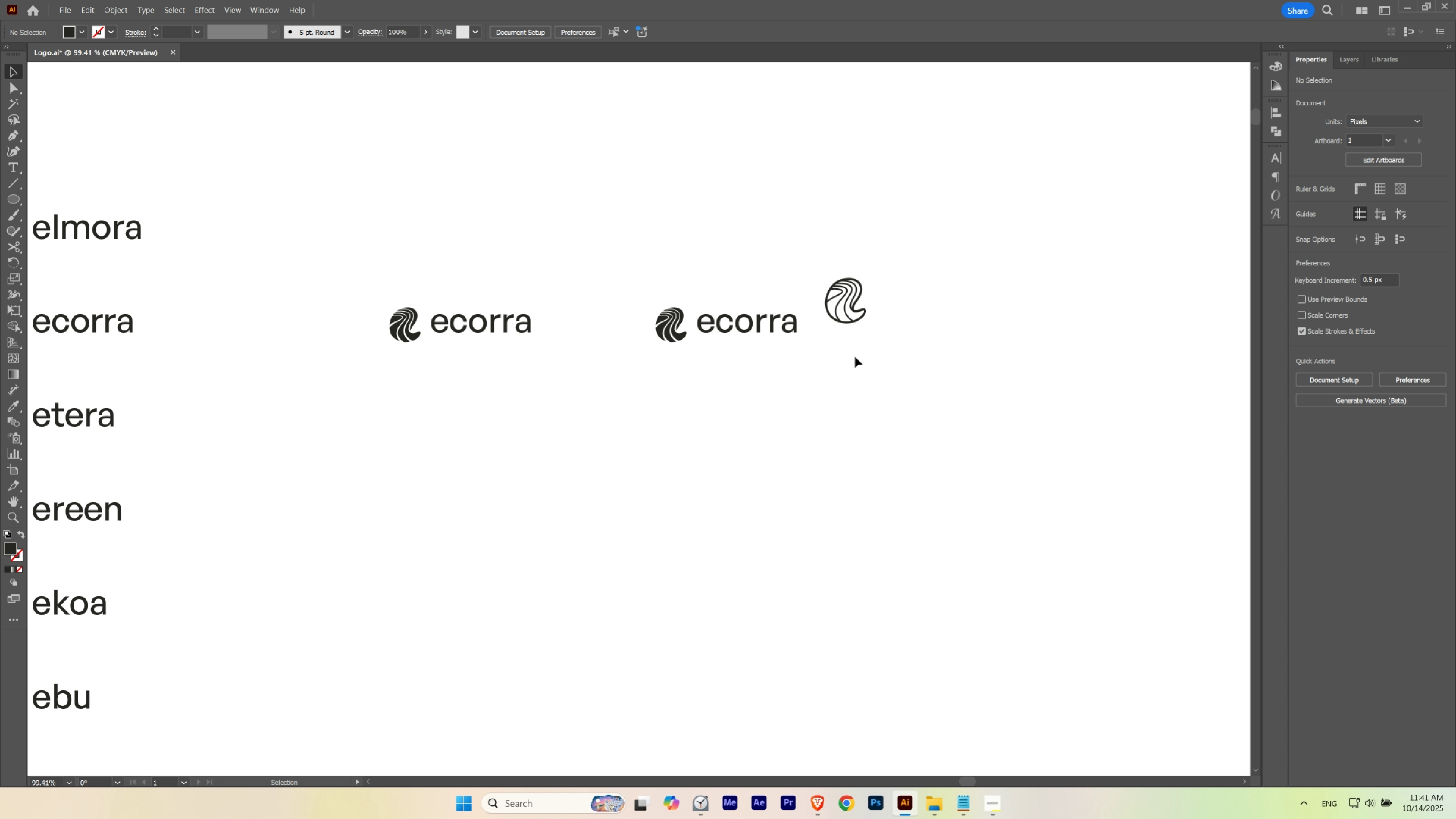 
left_click([855, 357])
 